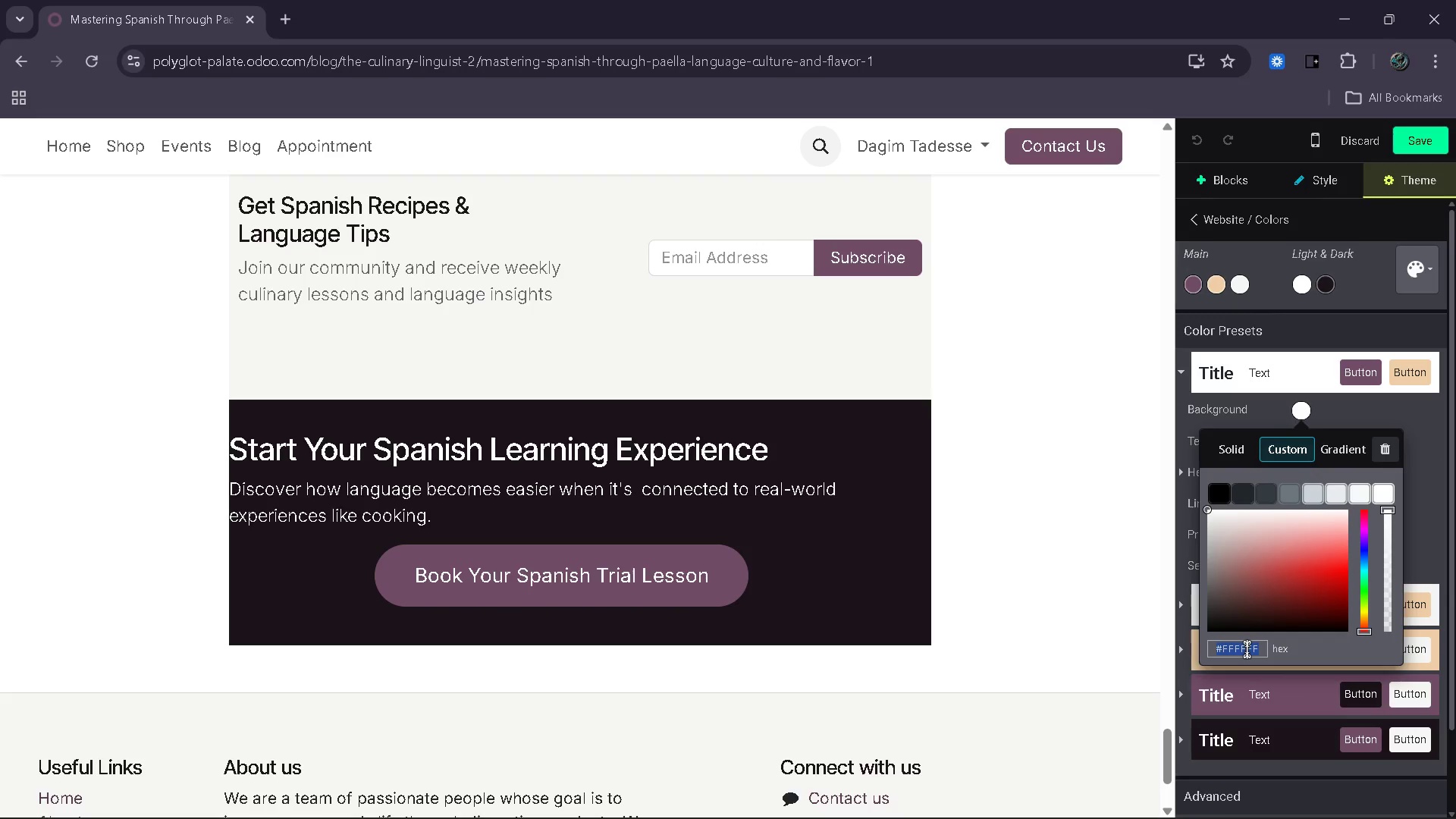 
type(#e76f51)
 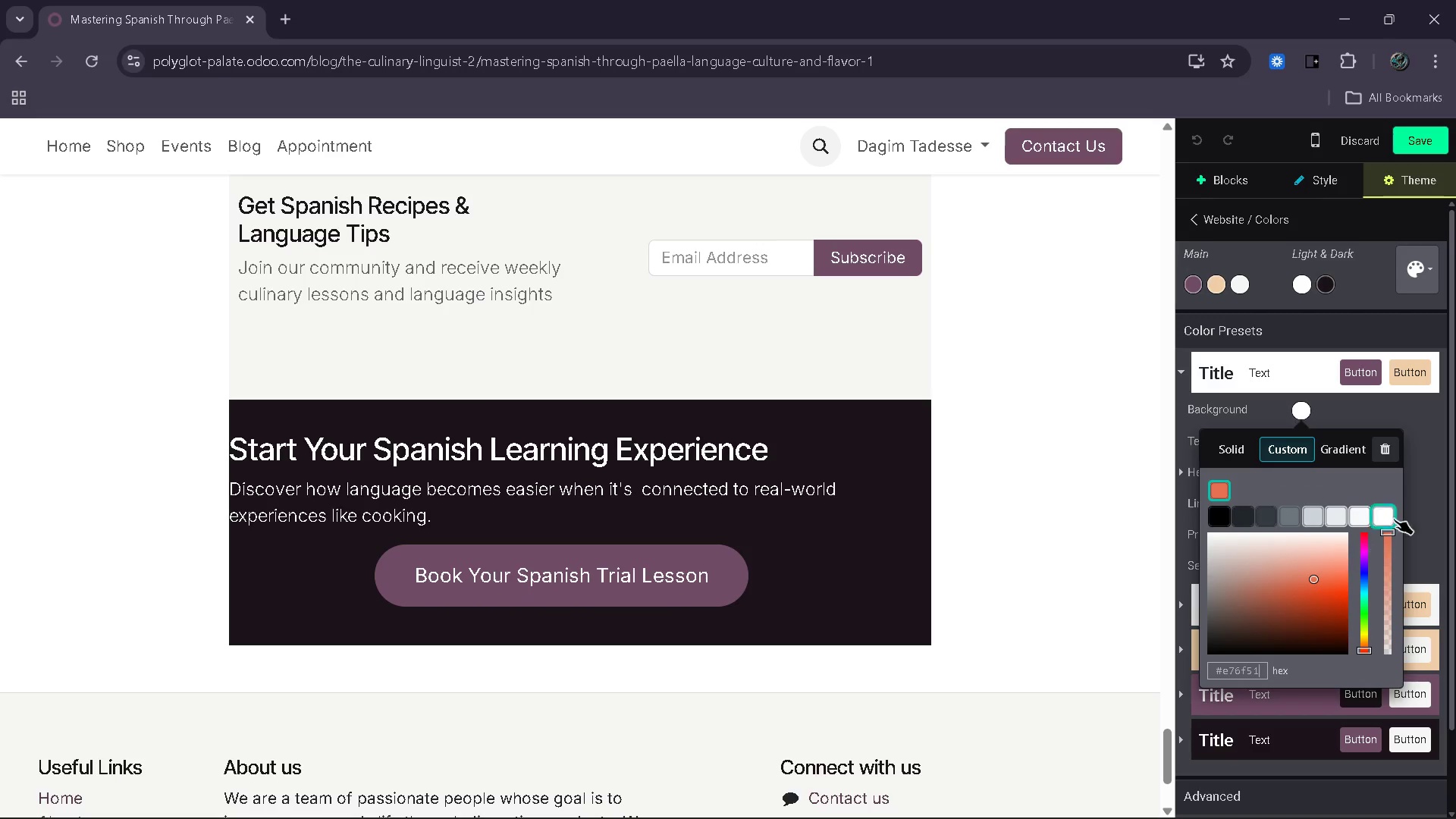 
left_click([1424, 491])
 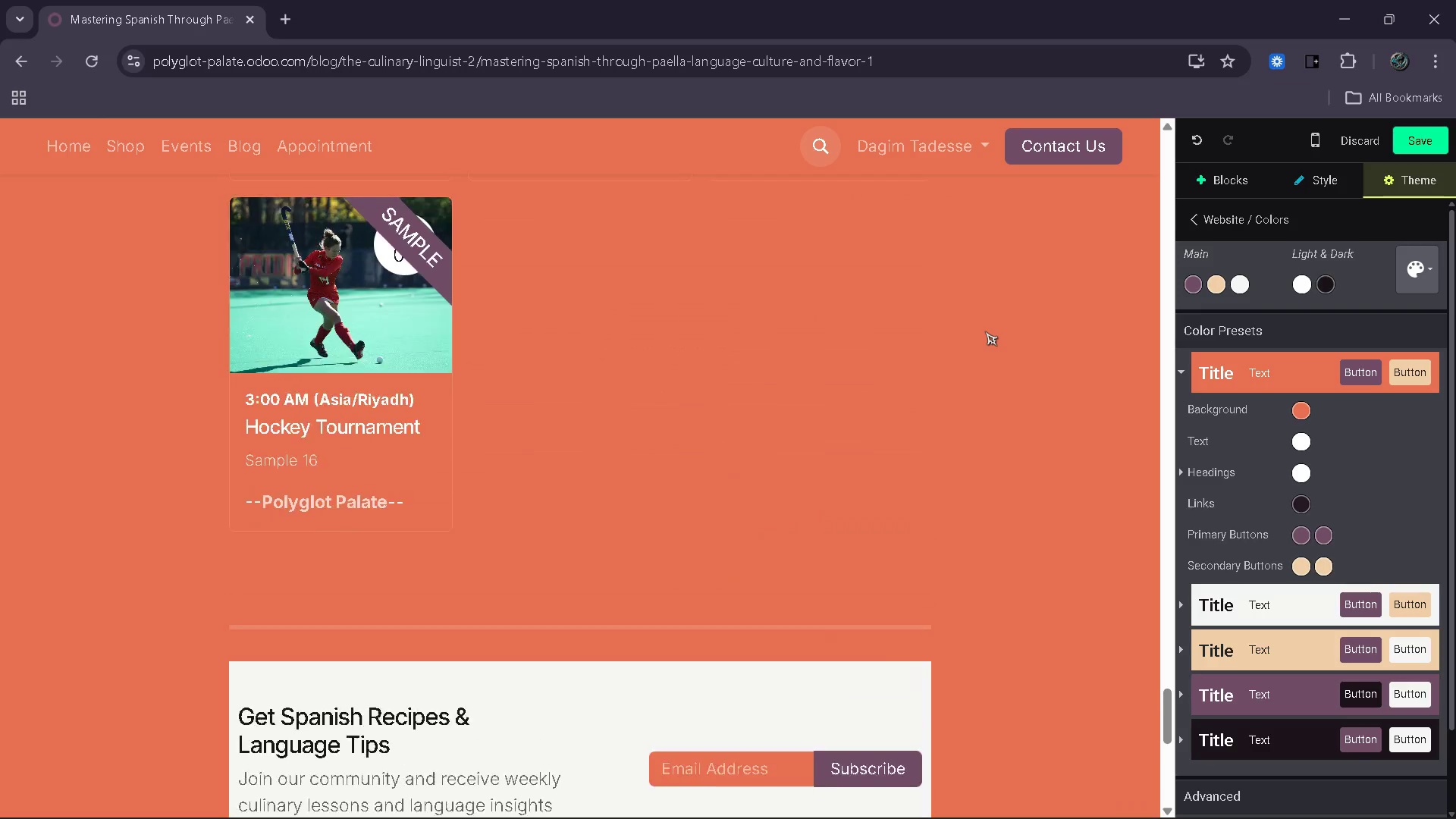 
wait(9.36)
 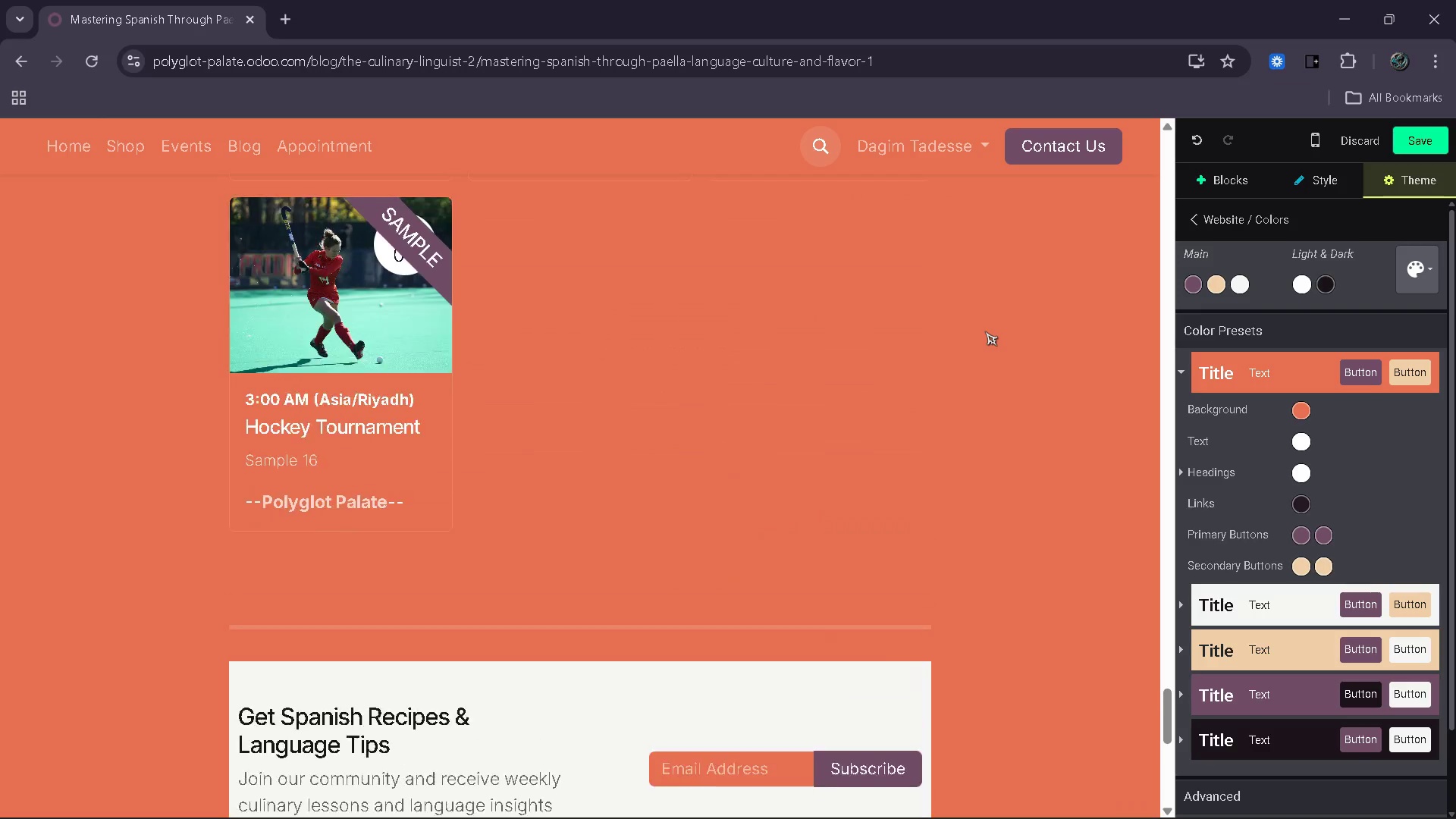 
mouse_move([1293, 463])
 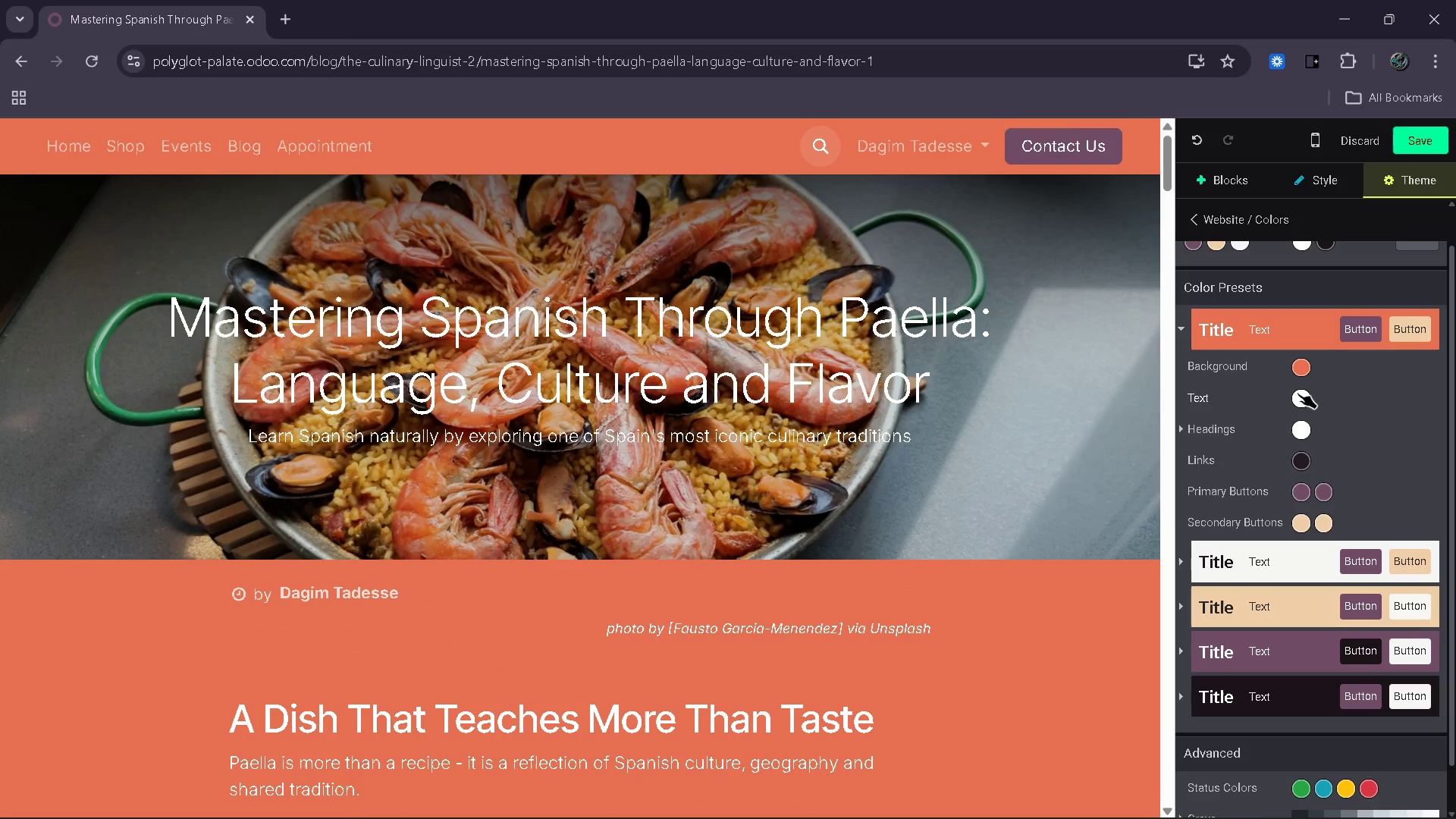 
left_click([1301, 396])
 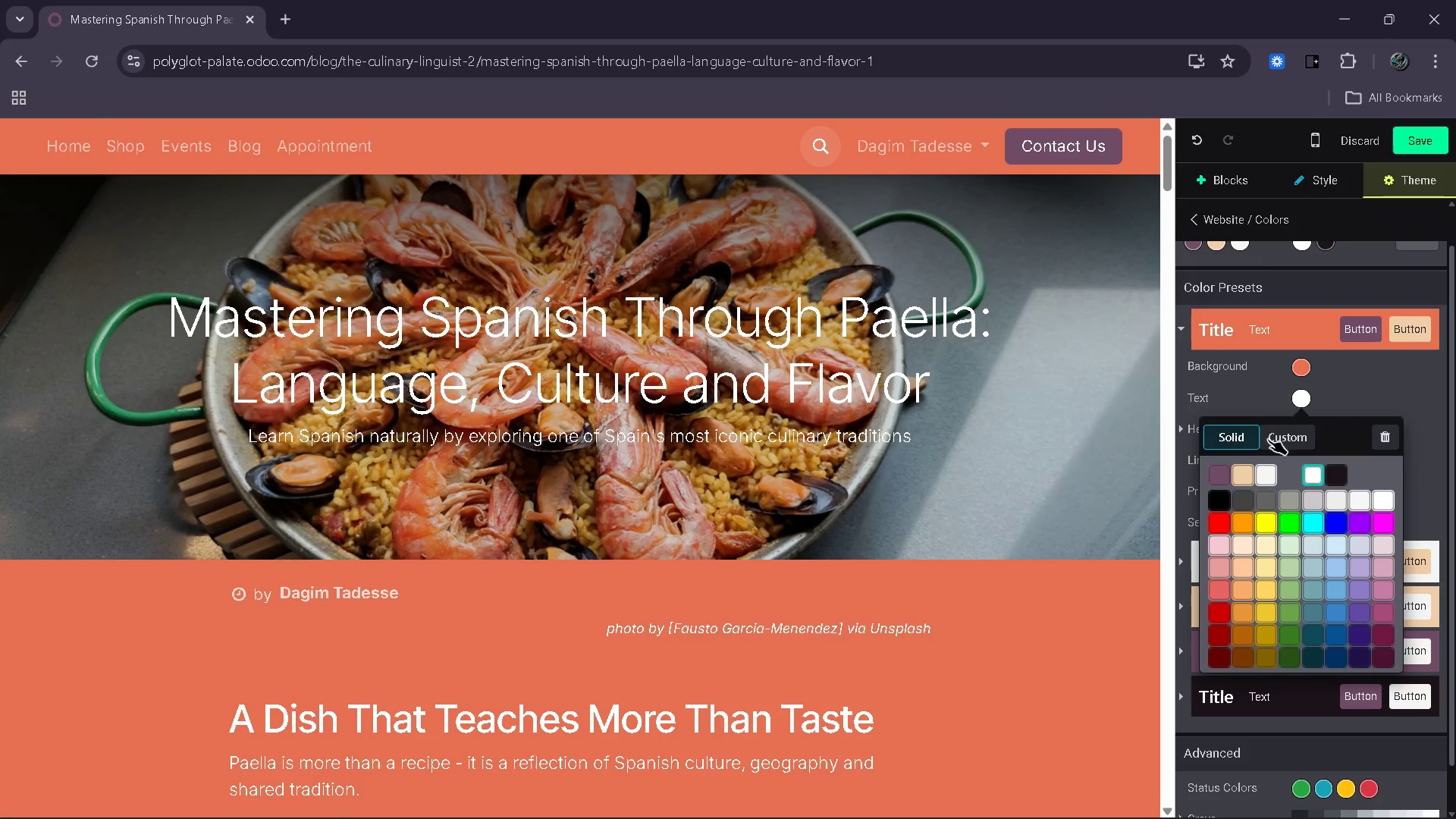 
left_click([1276, 435])
 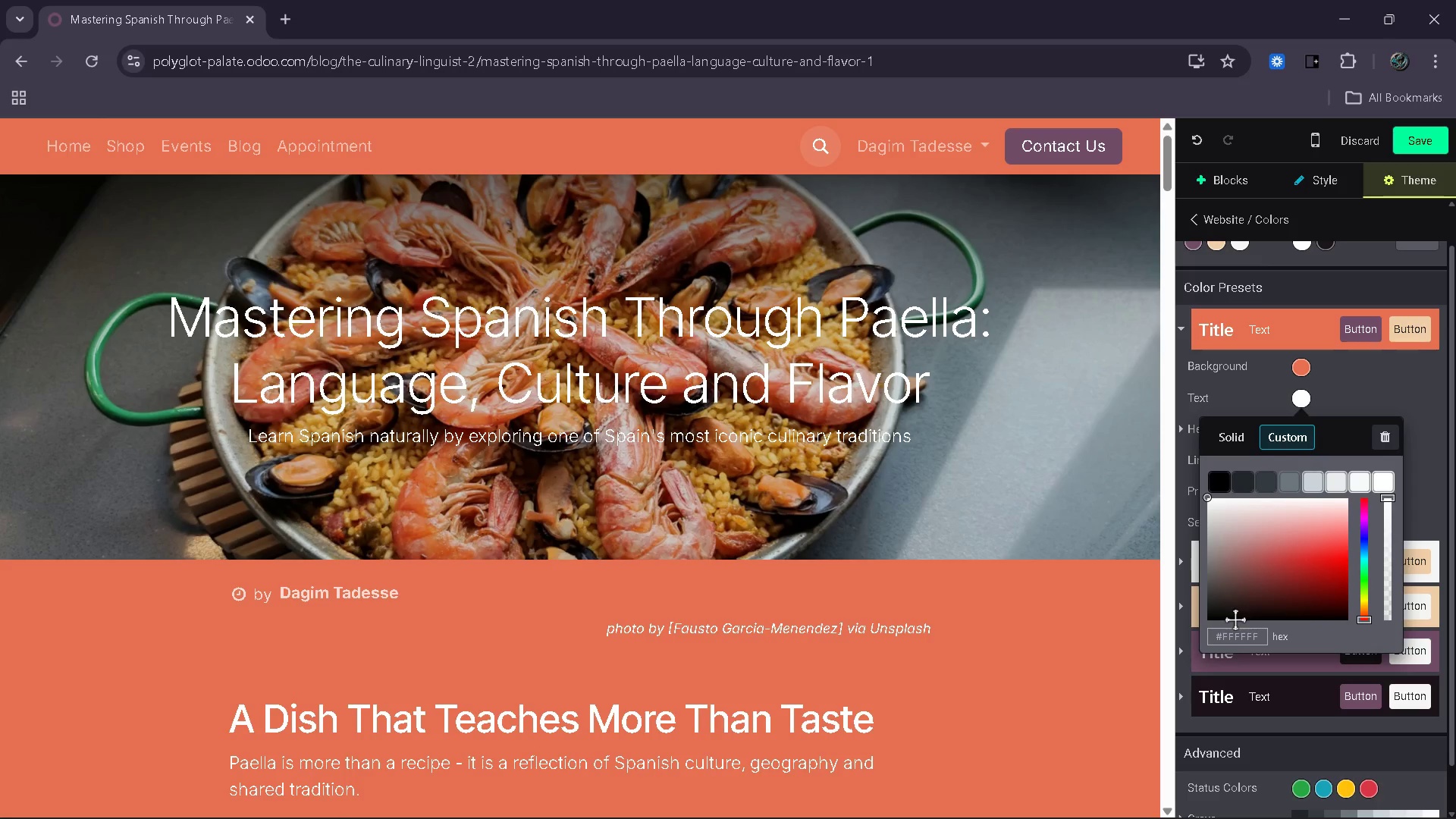 
left_click([1244, 644])
 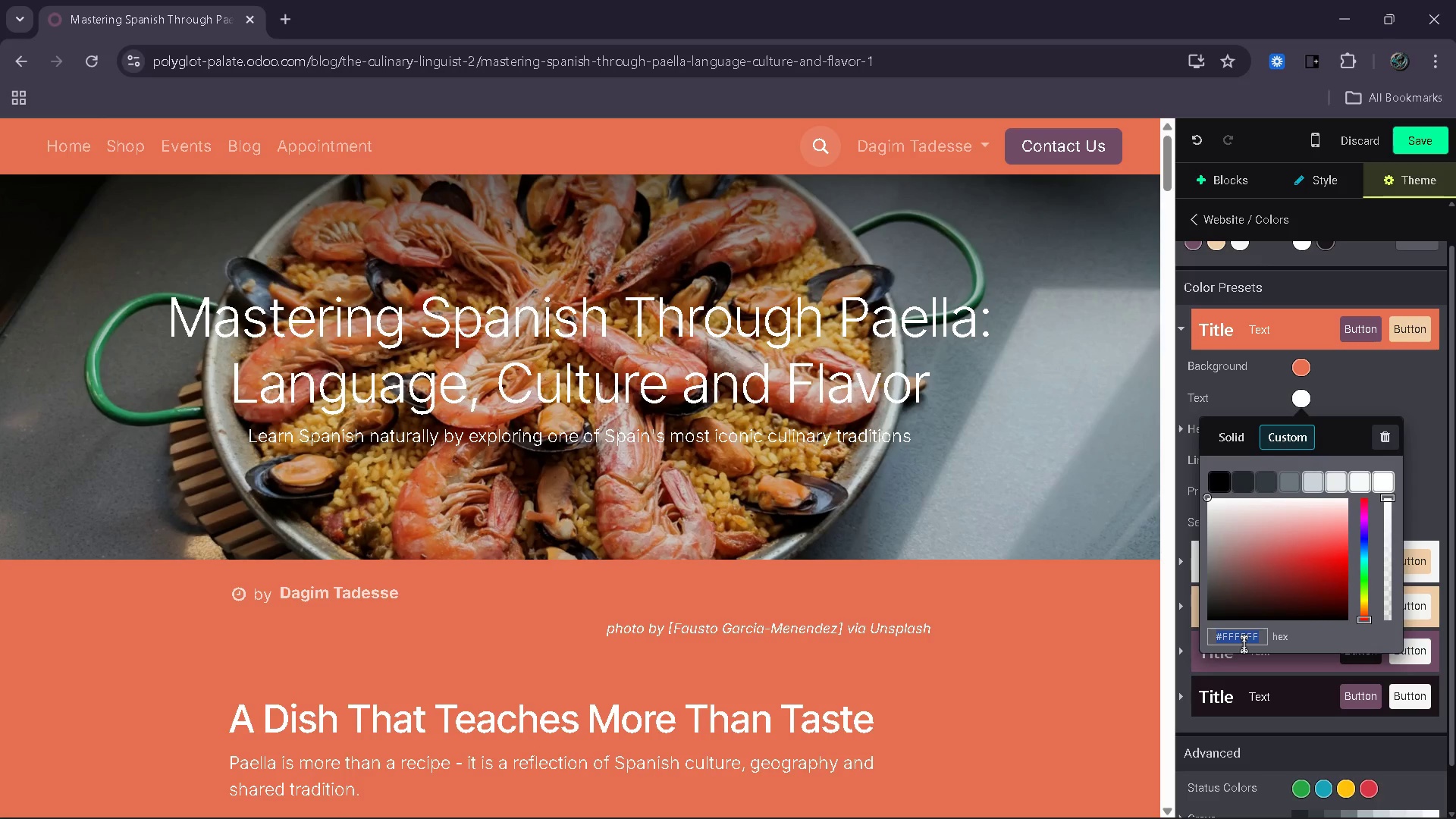 
type(#2b2b3)
key(Backspace)
type(2b)
 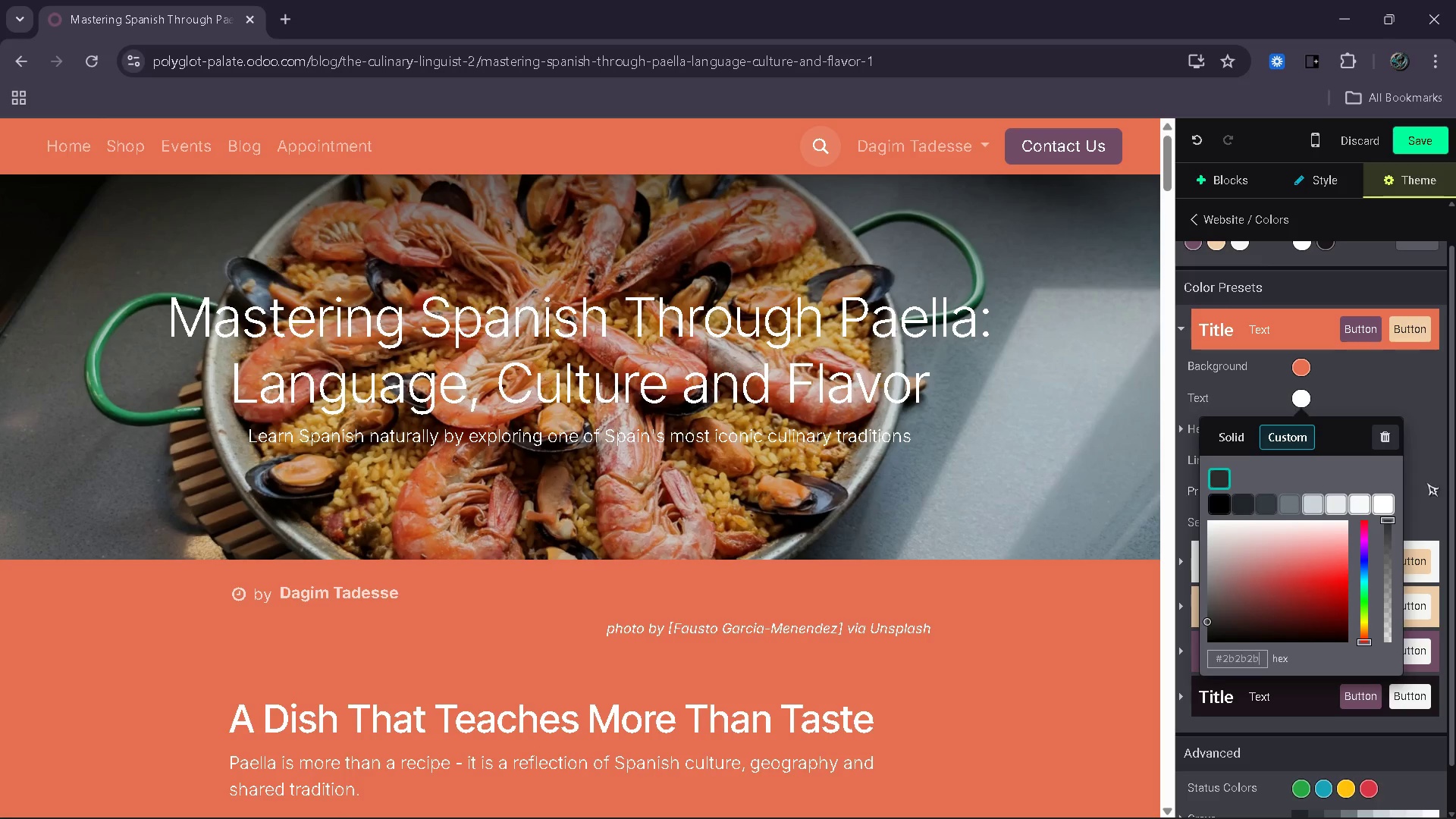 
left_click([1432, 474])
 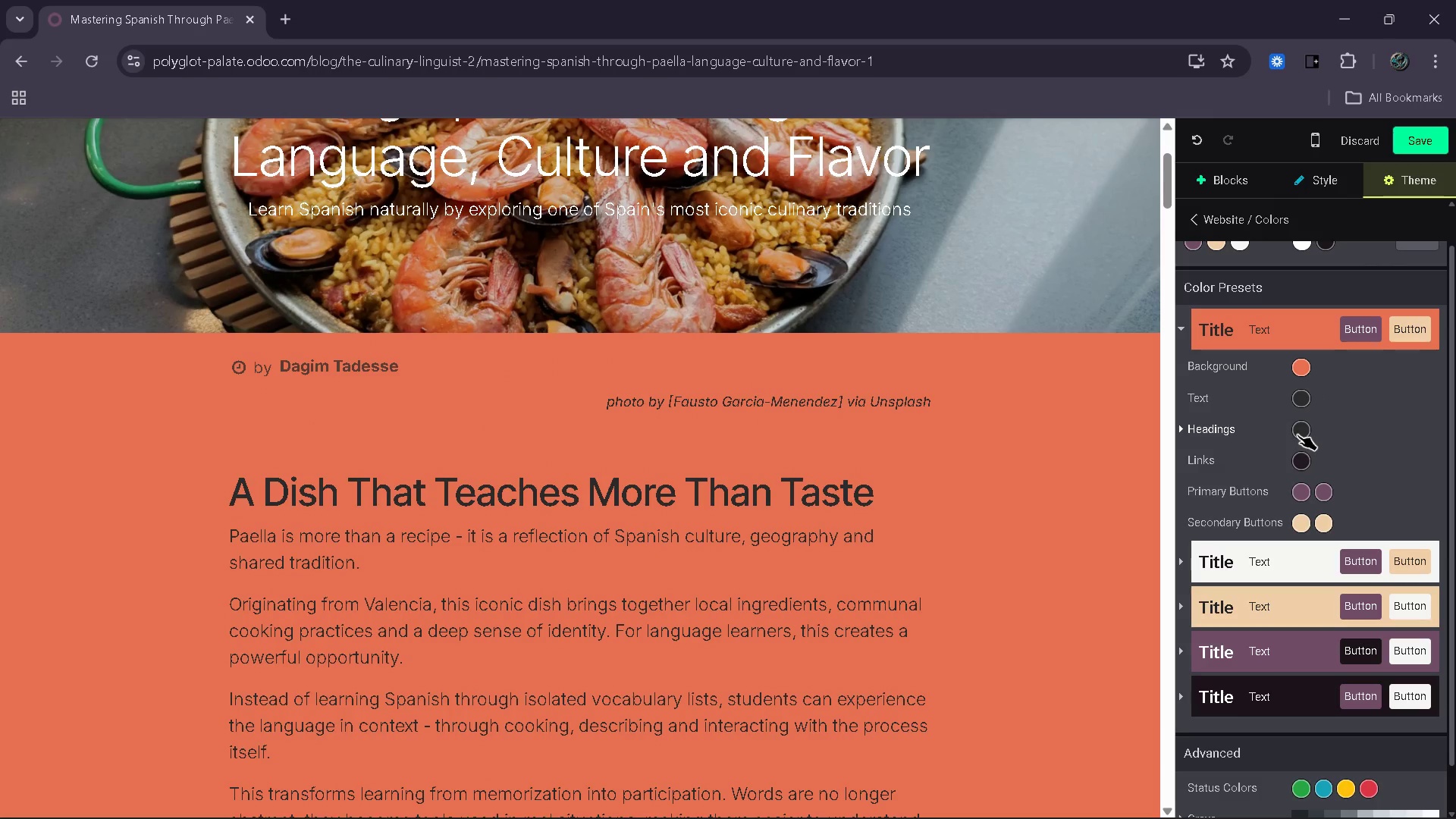 
wait(12.47)
 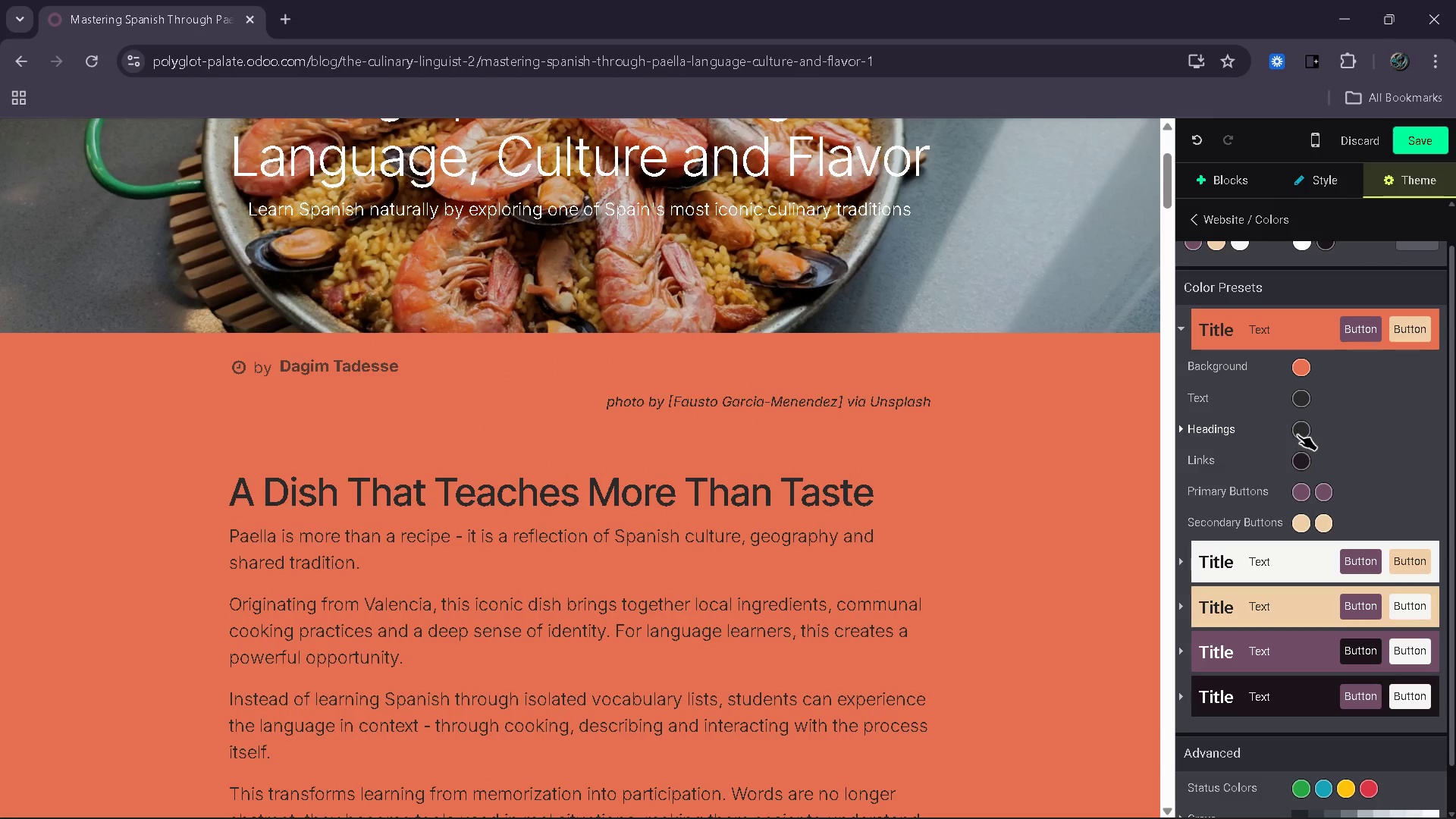 
left_click([1197, 522])
 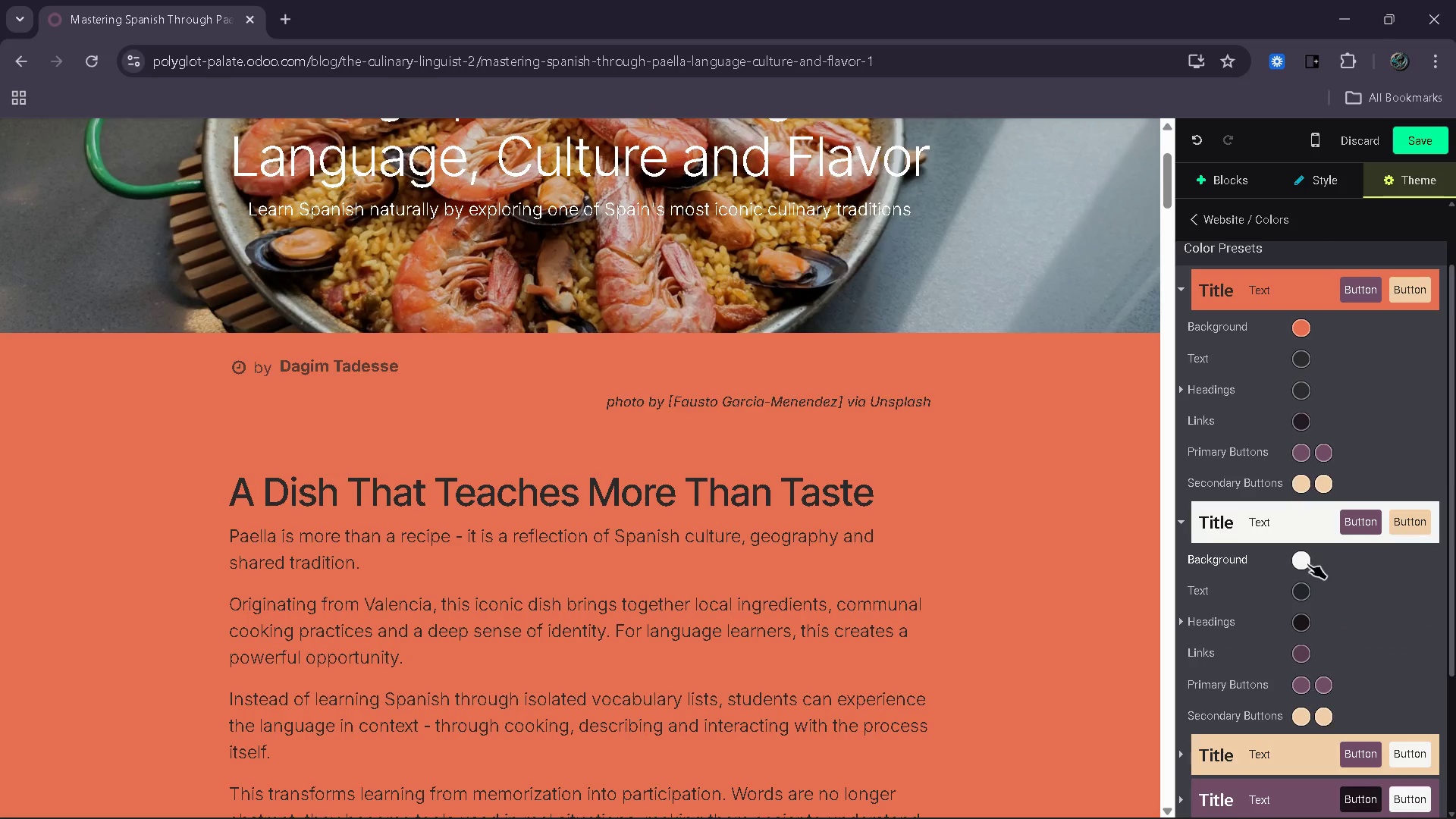 
left_click([1303, 556])
 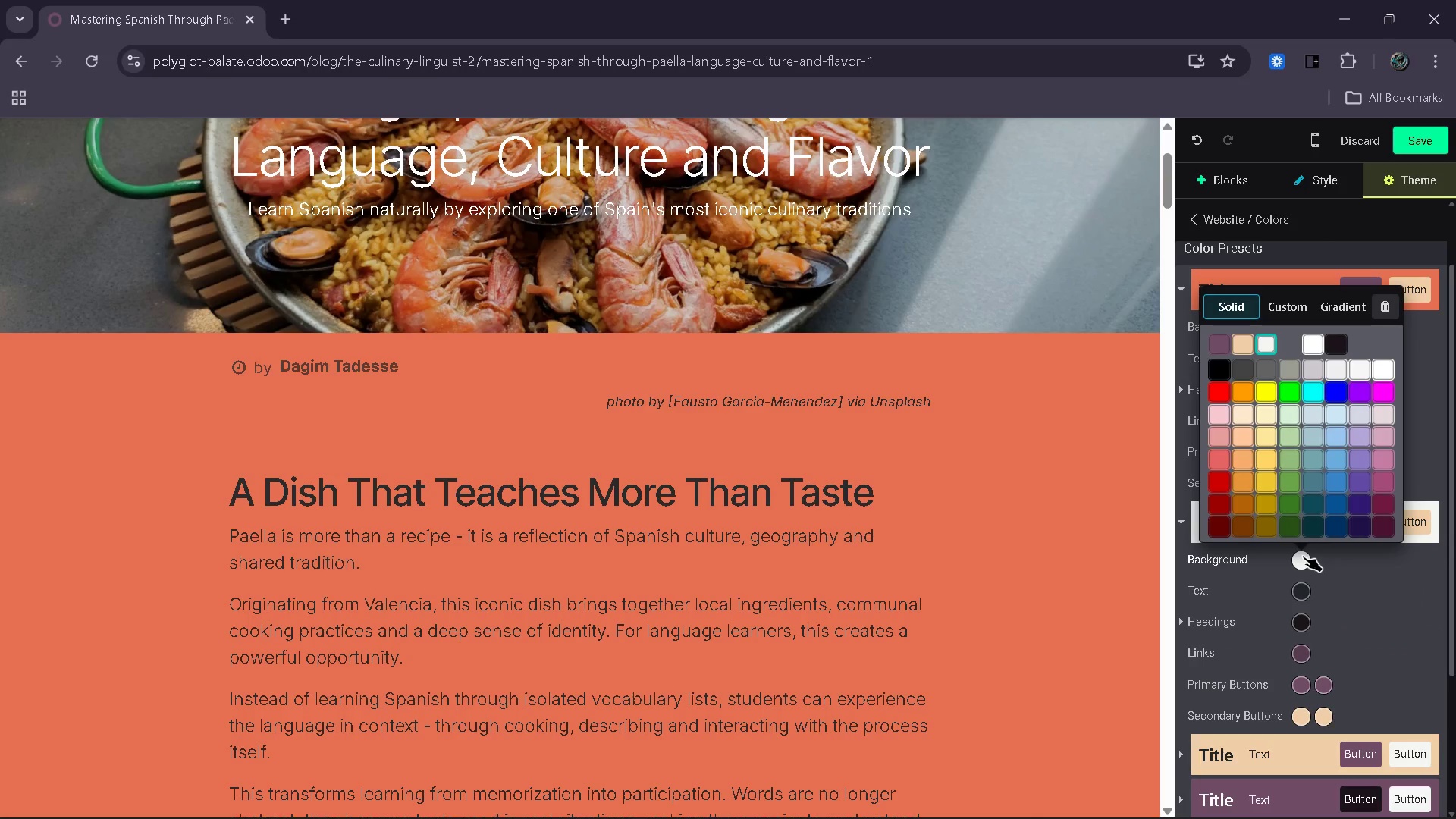 
wait(26.89)
 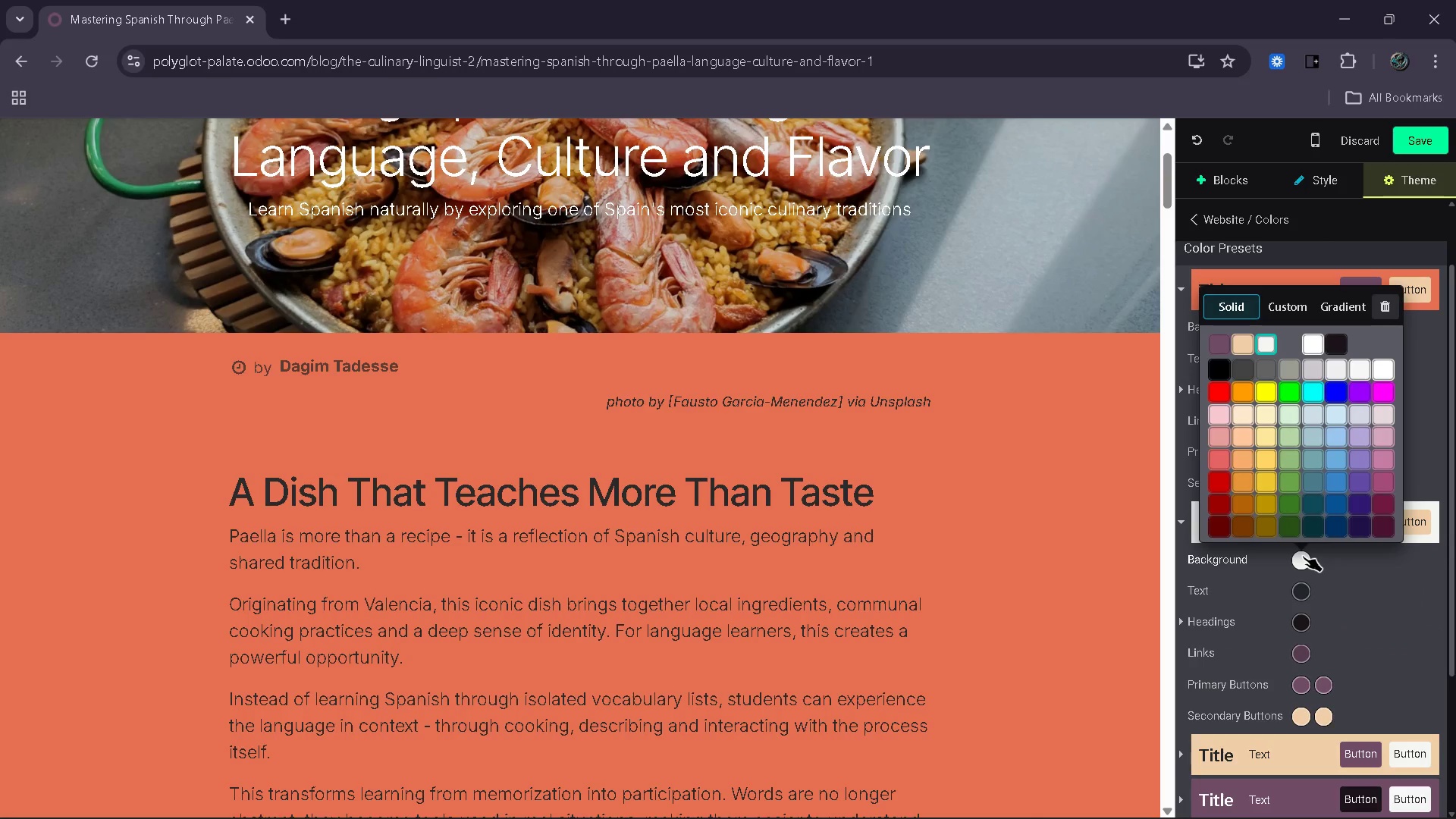 
left_click([904, 397])
 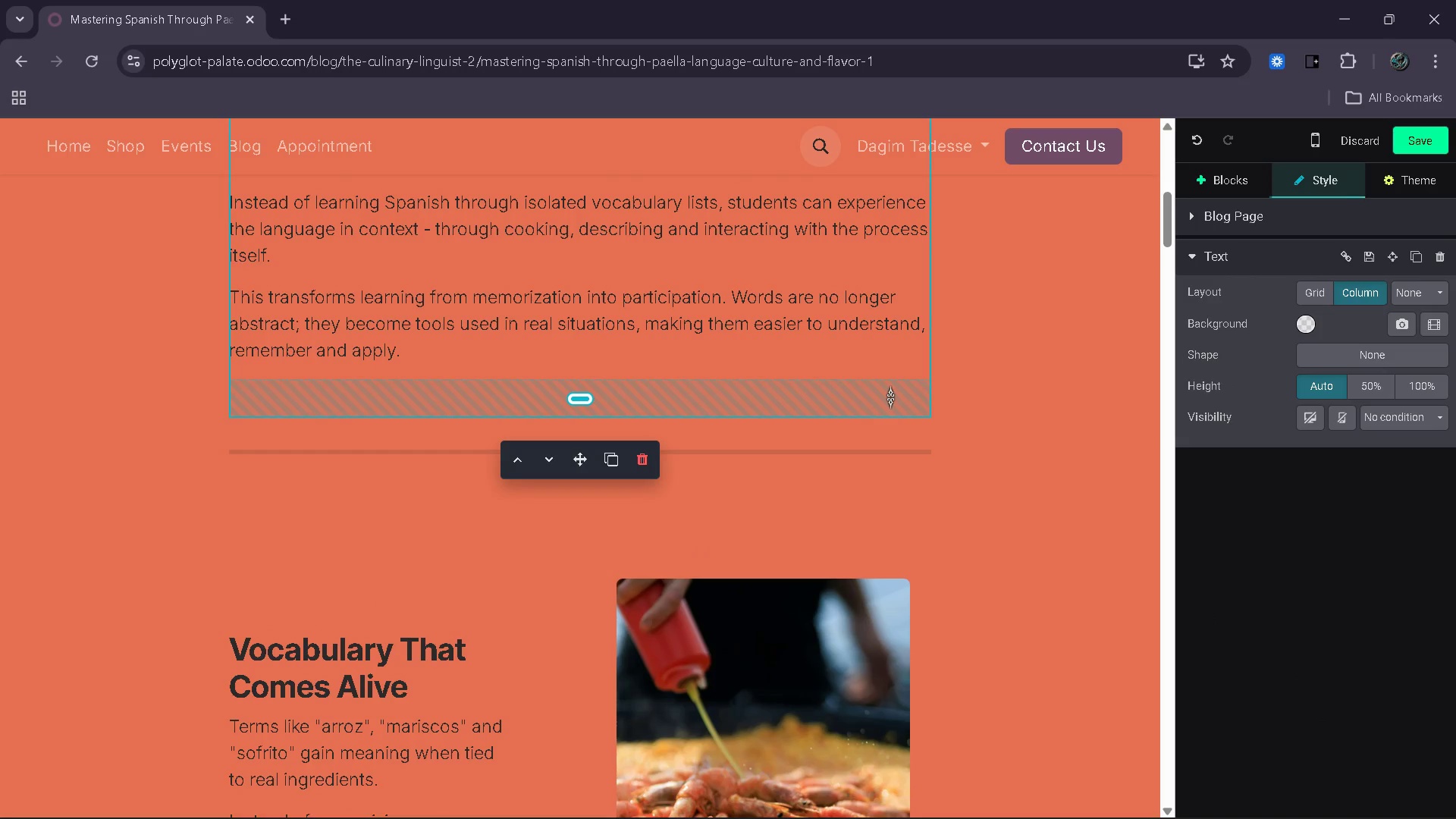 
left_click_drag(start_coordinate=[890, 397], to_coordinate=[898, 375])
 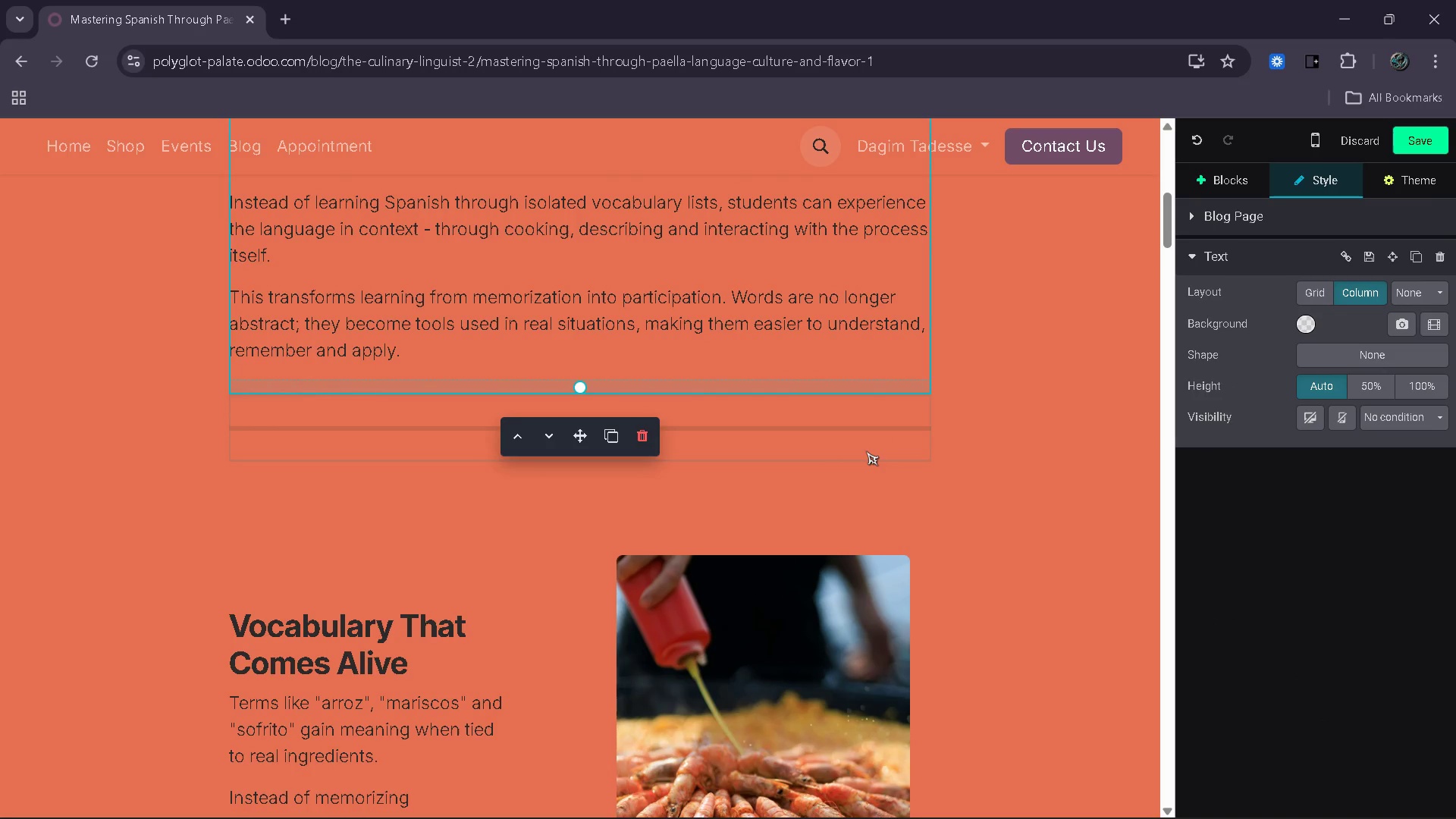 
left_click([866, 451])
 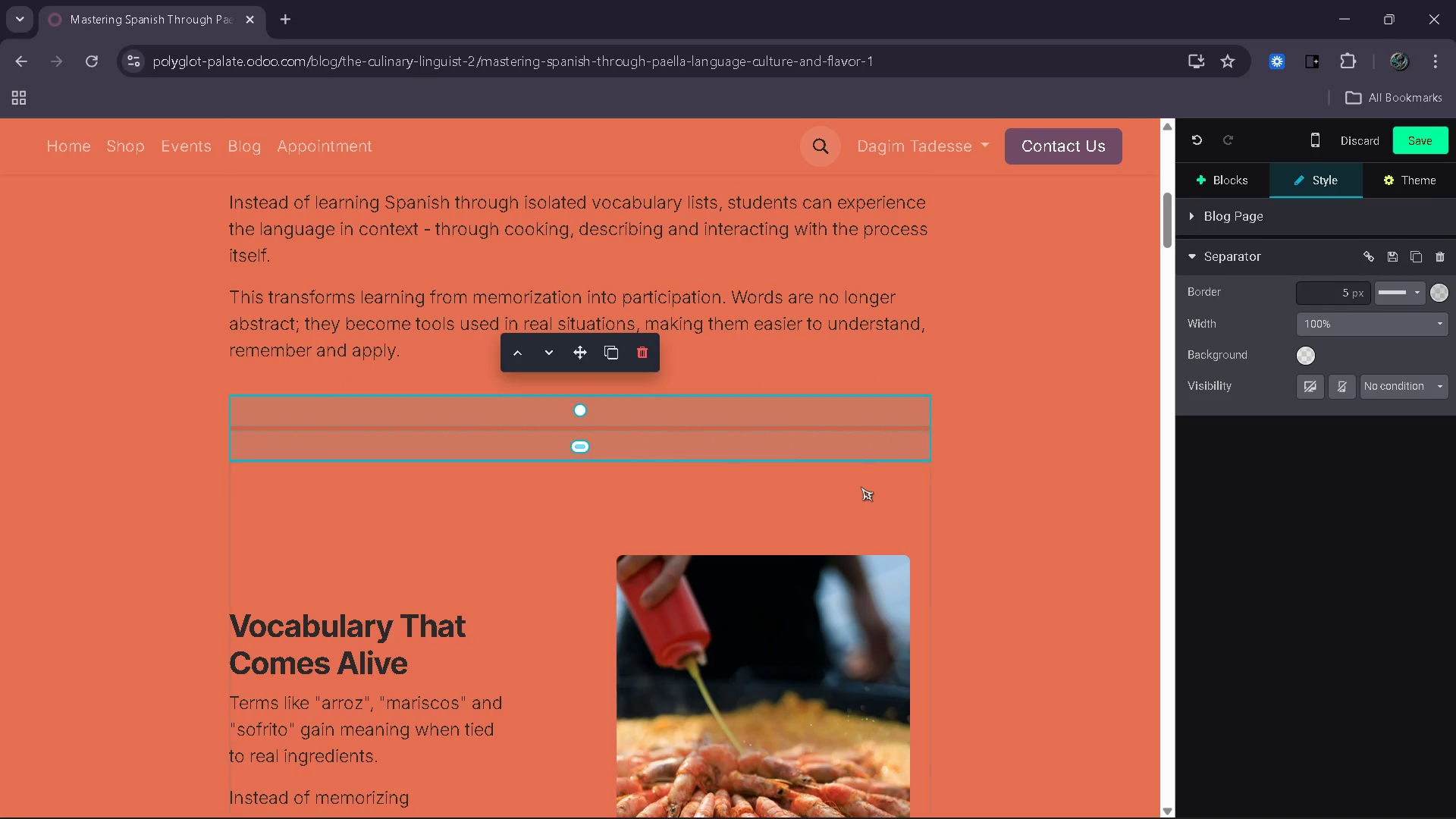 
left_click([861, 487])
 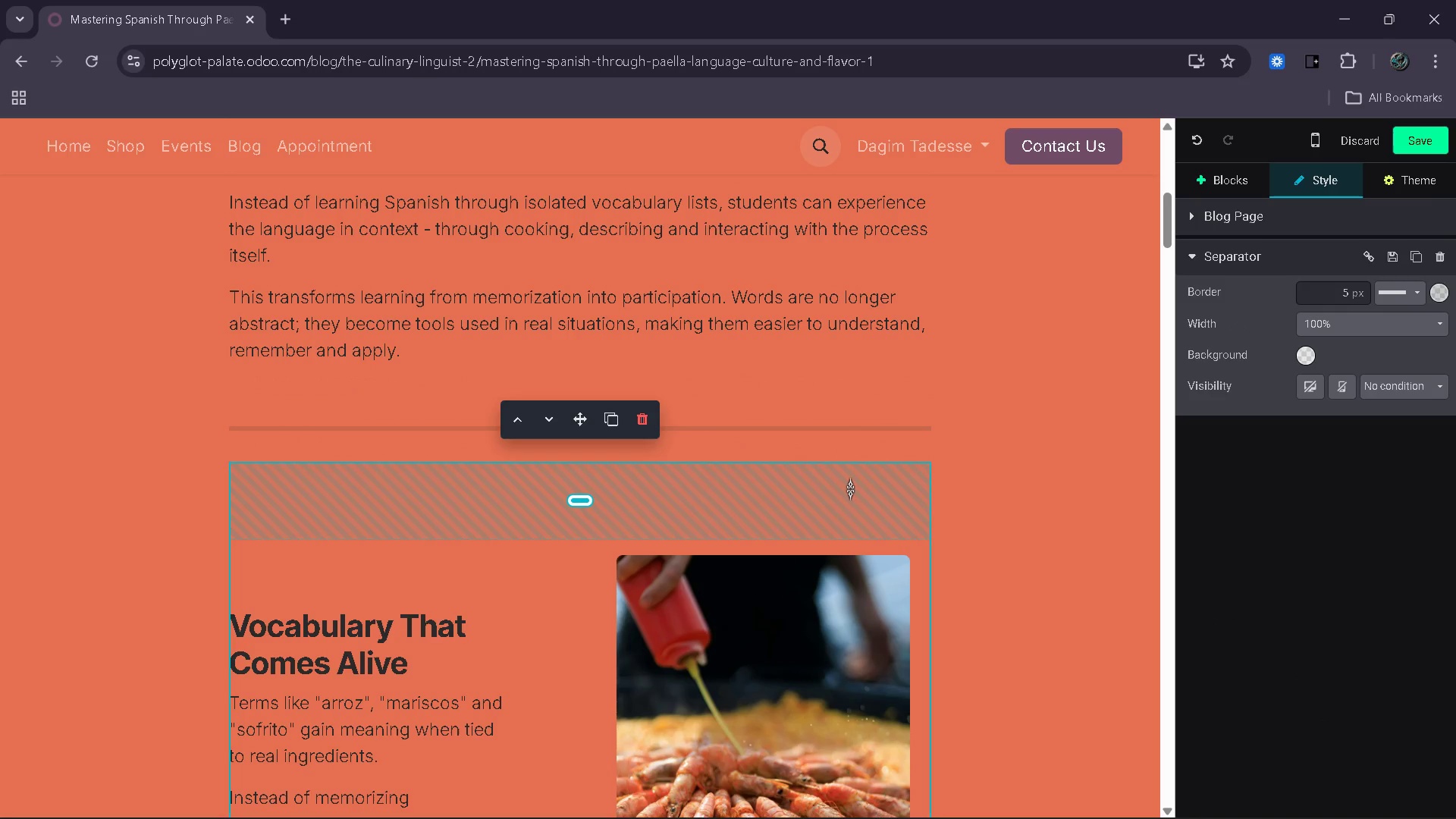 
left_click_drag(start_coordinate=[850, 488], to_coordinate=[877, 431])
 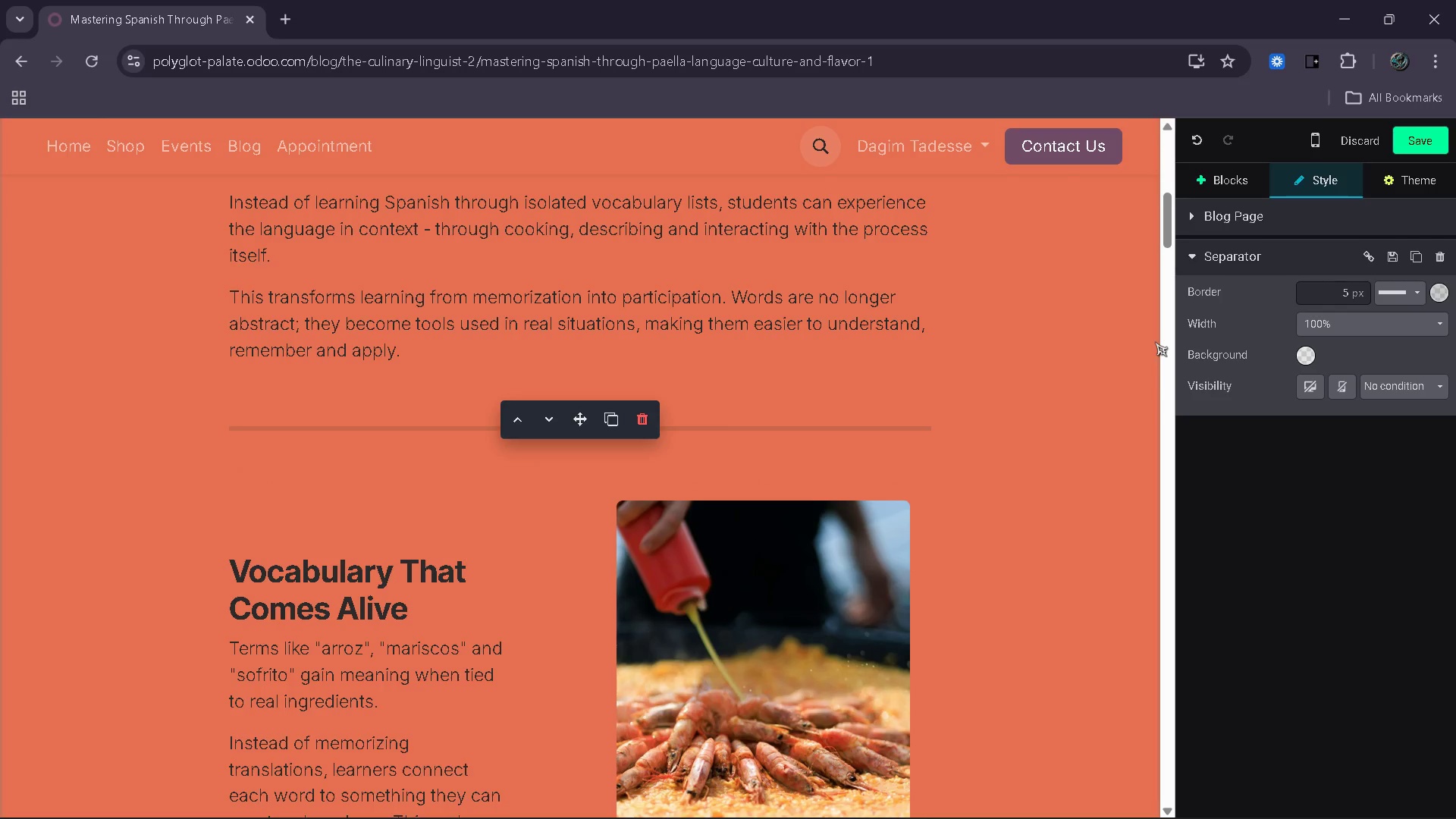 
wait(24.51)
 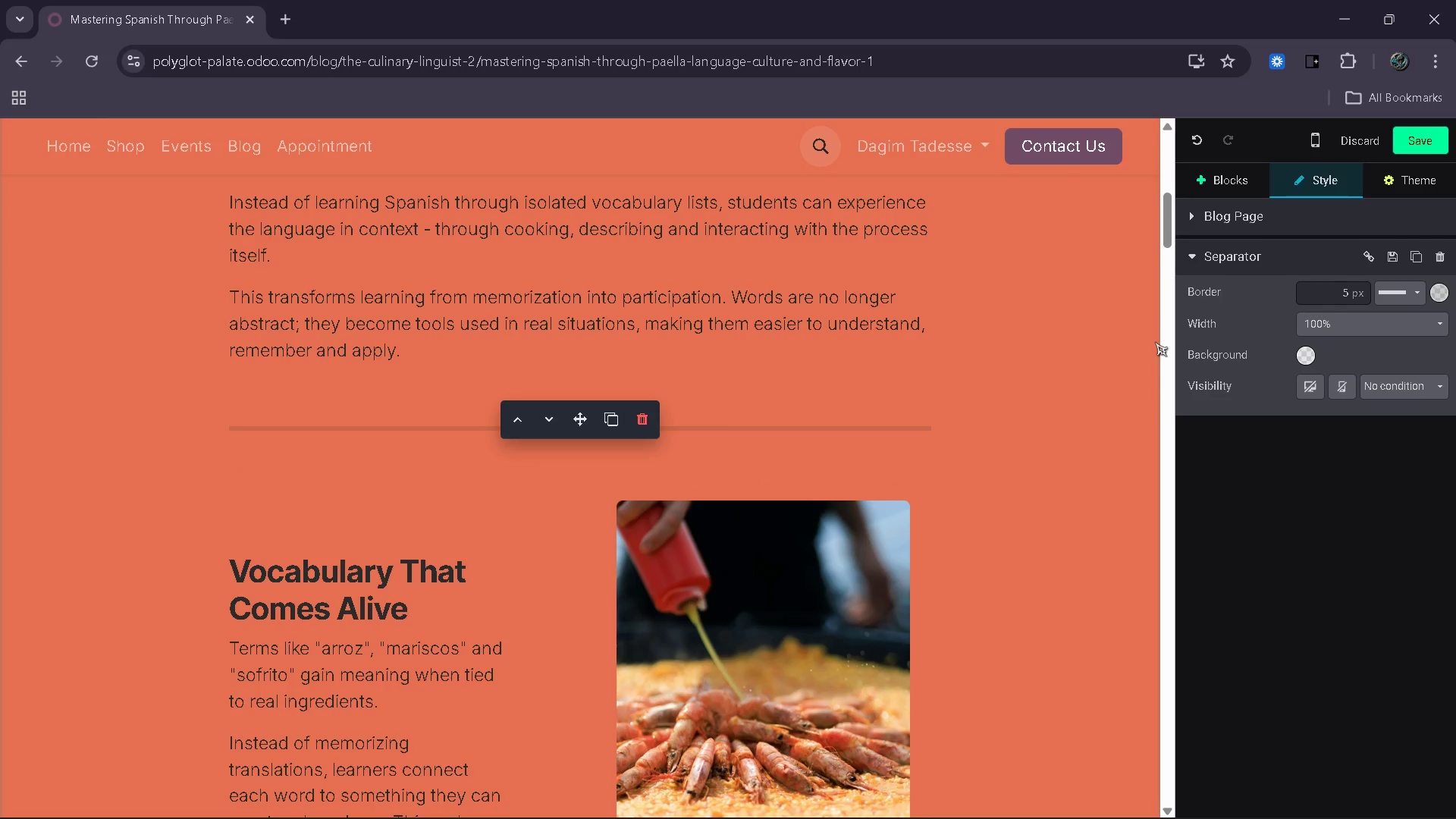 
left_click([995, 327])
 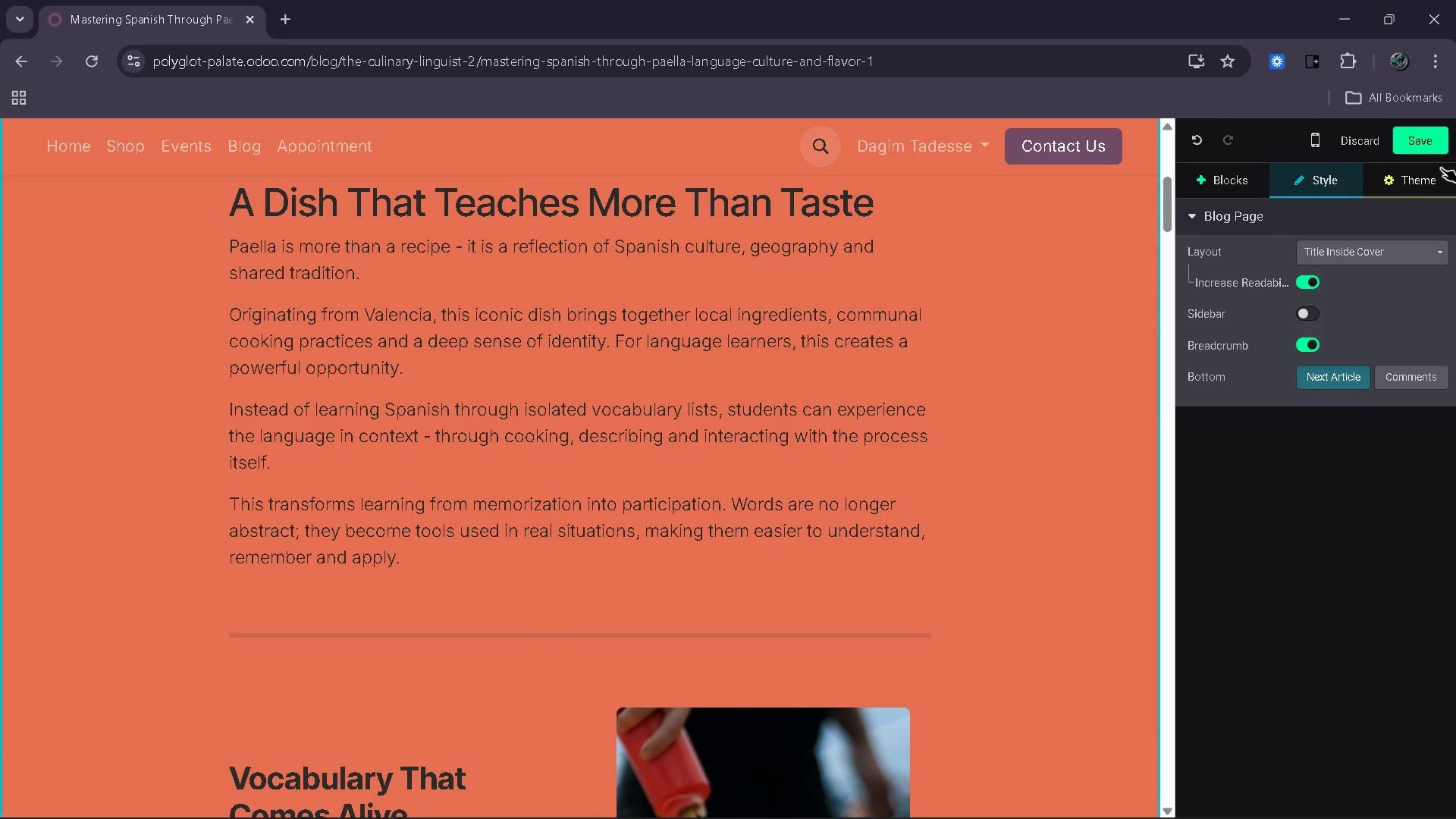 
left_click([1426, 180])
 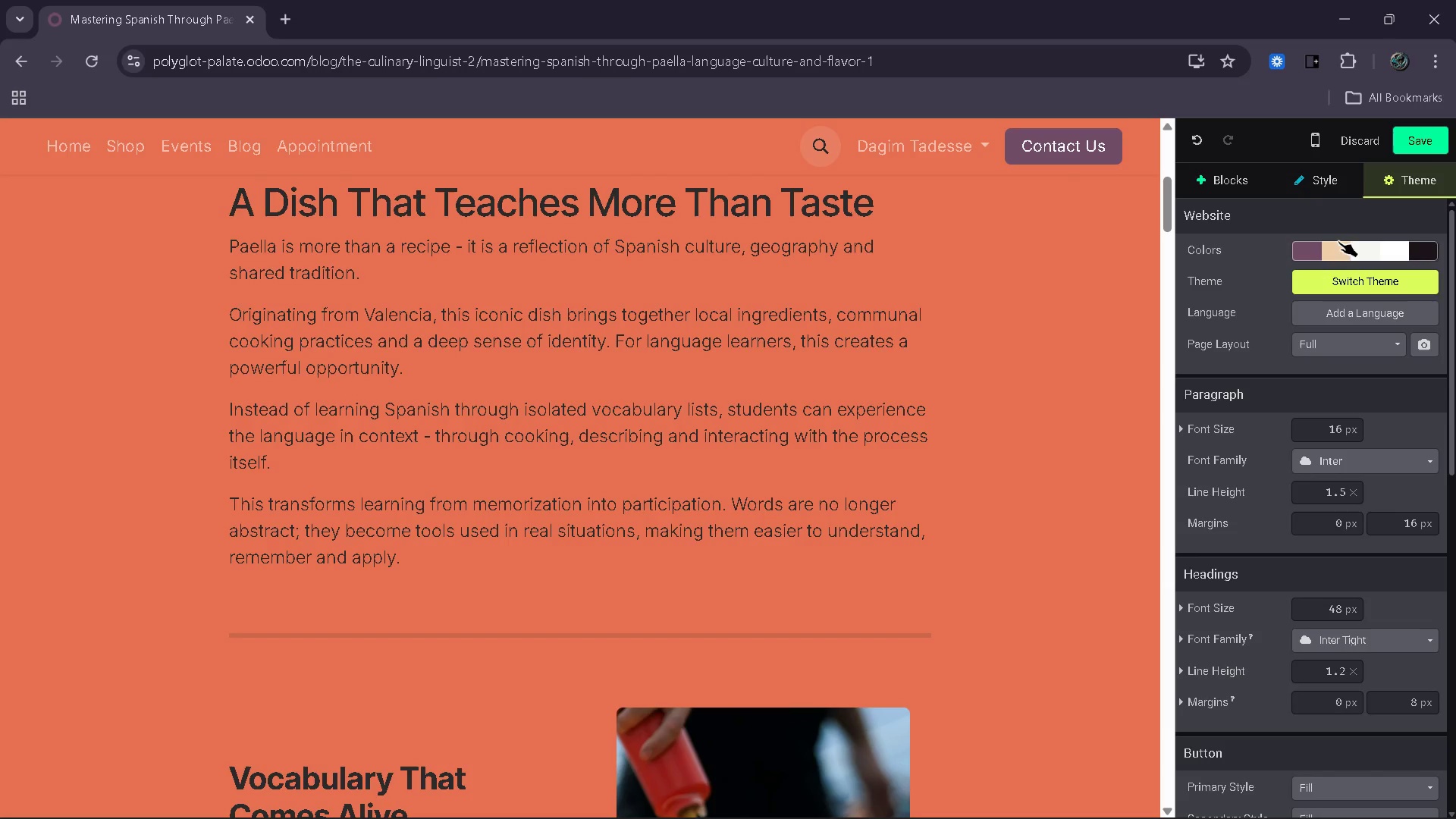 
left_click([1336, 243])
 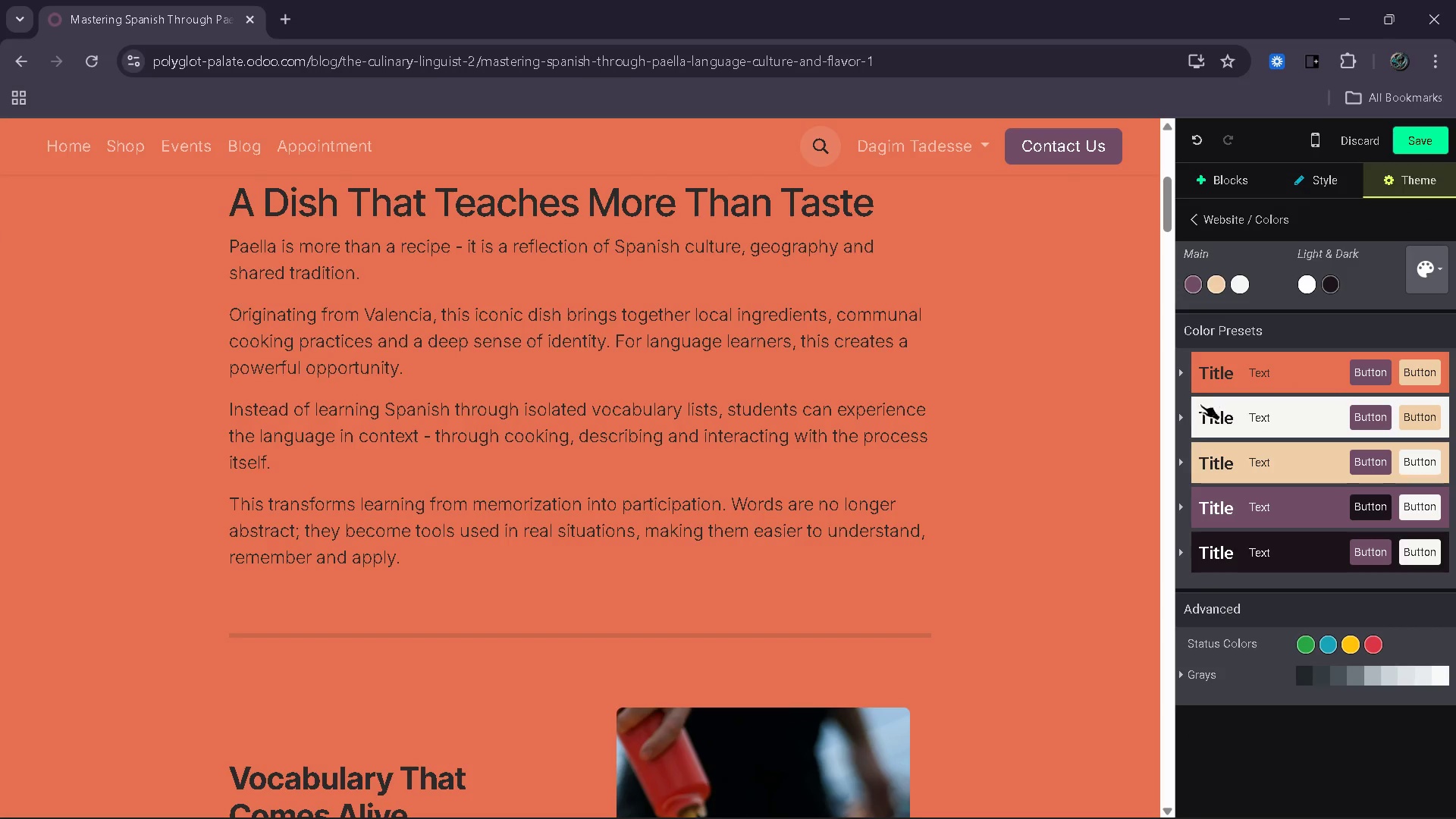 
left_click([1189, 419])
 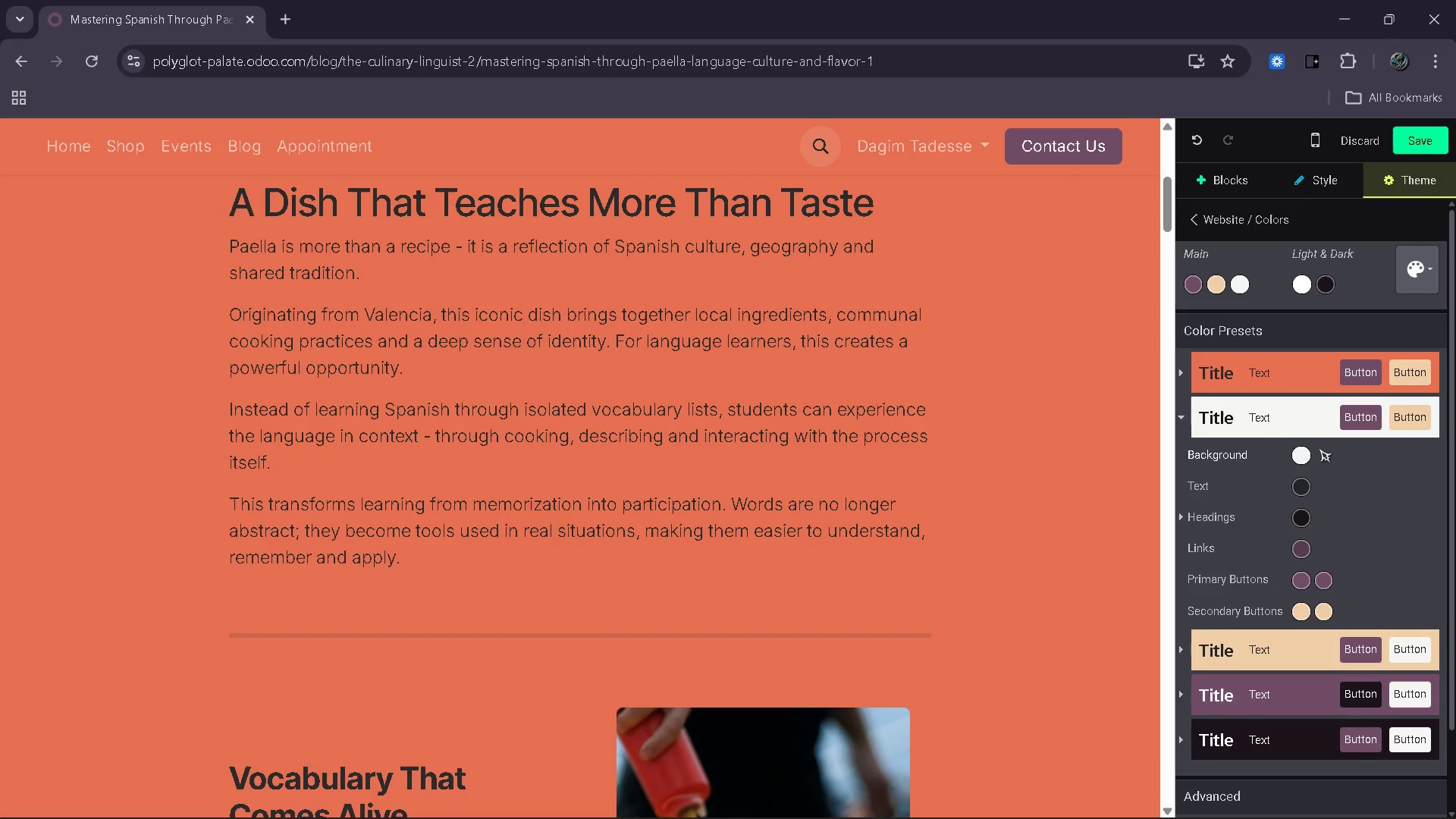 
left_click([1301, 452])
 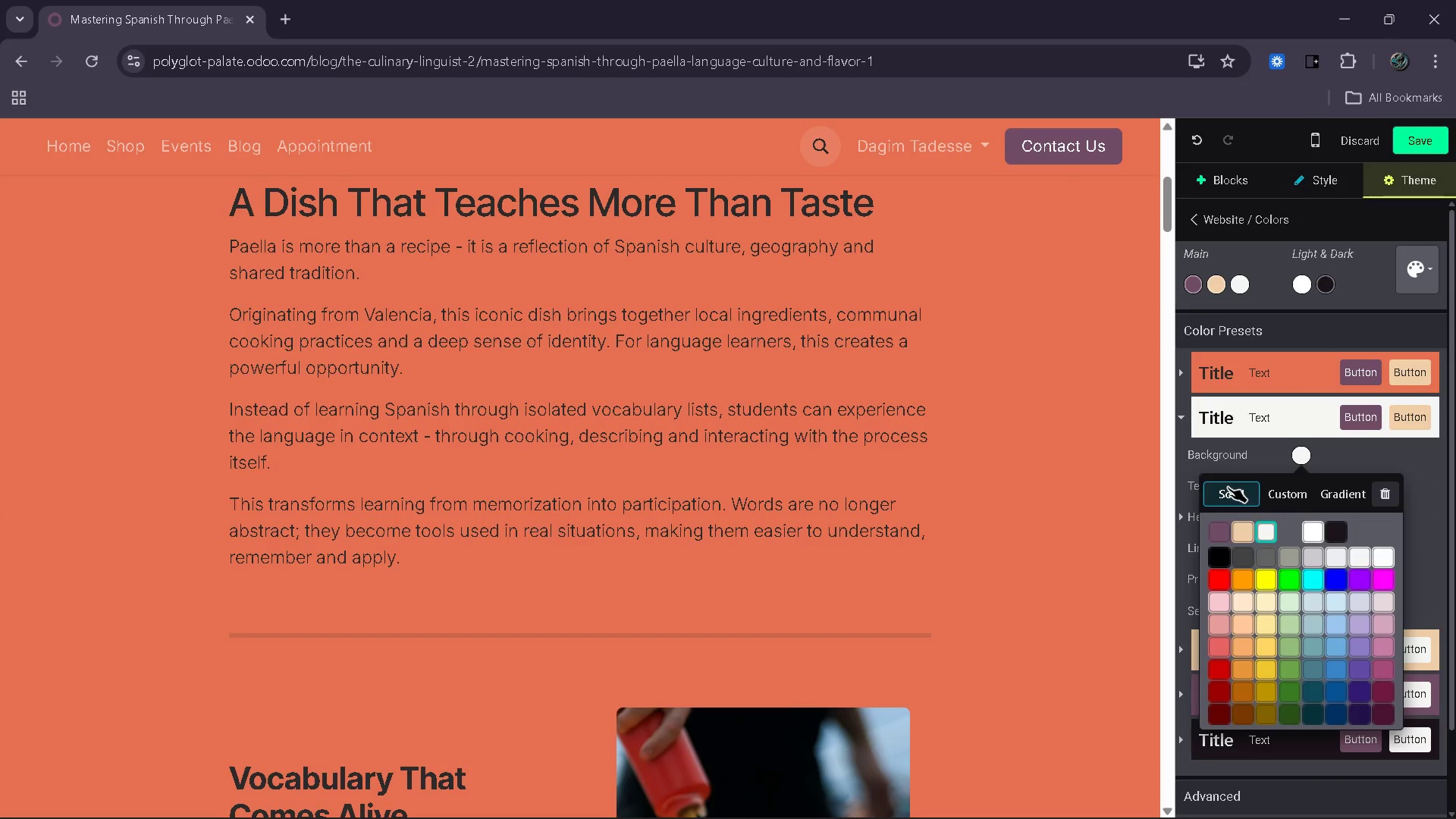 
wait(5.08)
 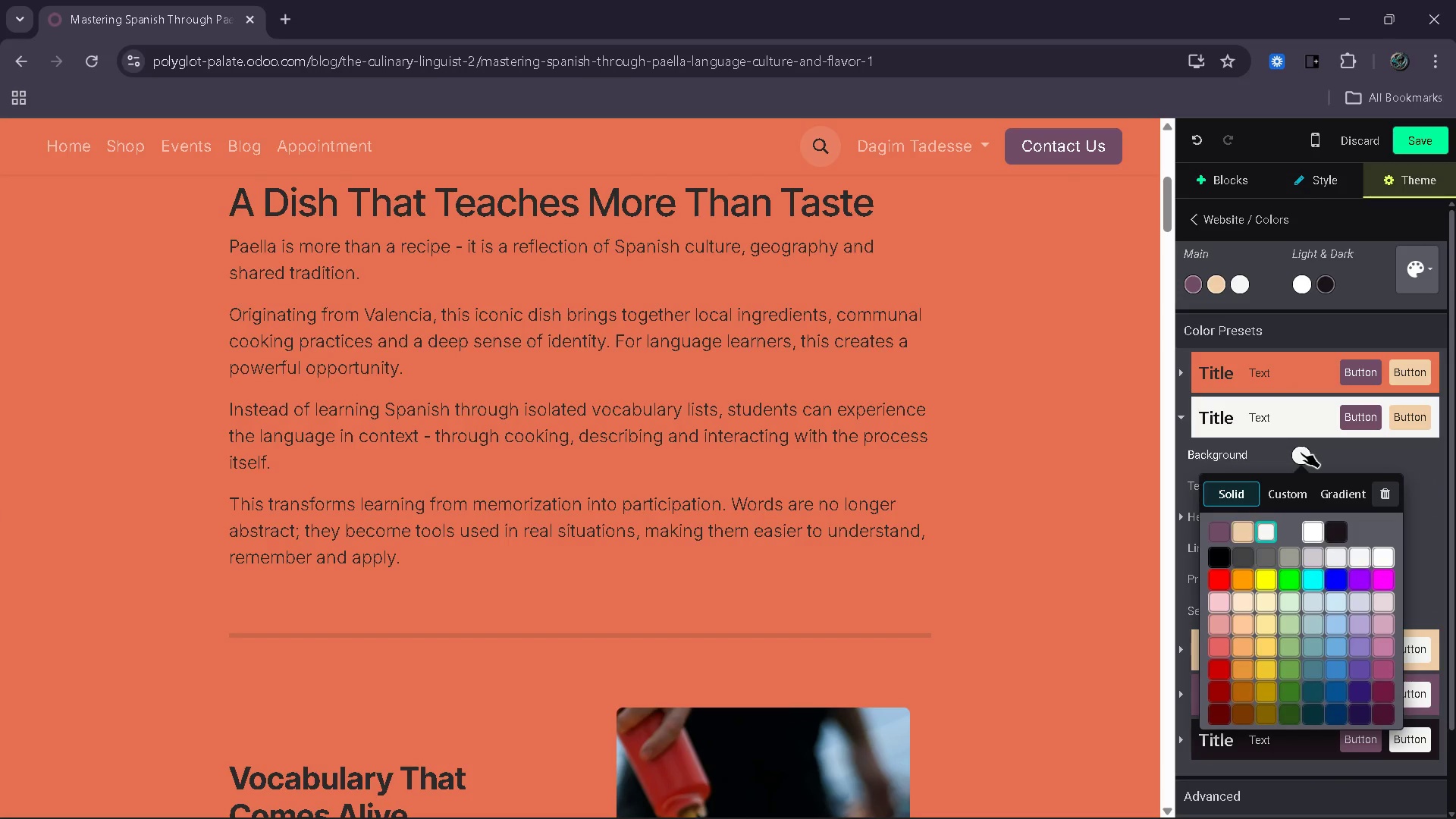 
left_click([1296, 497])
 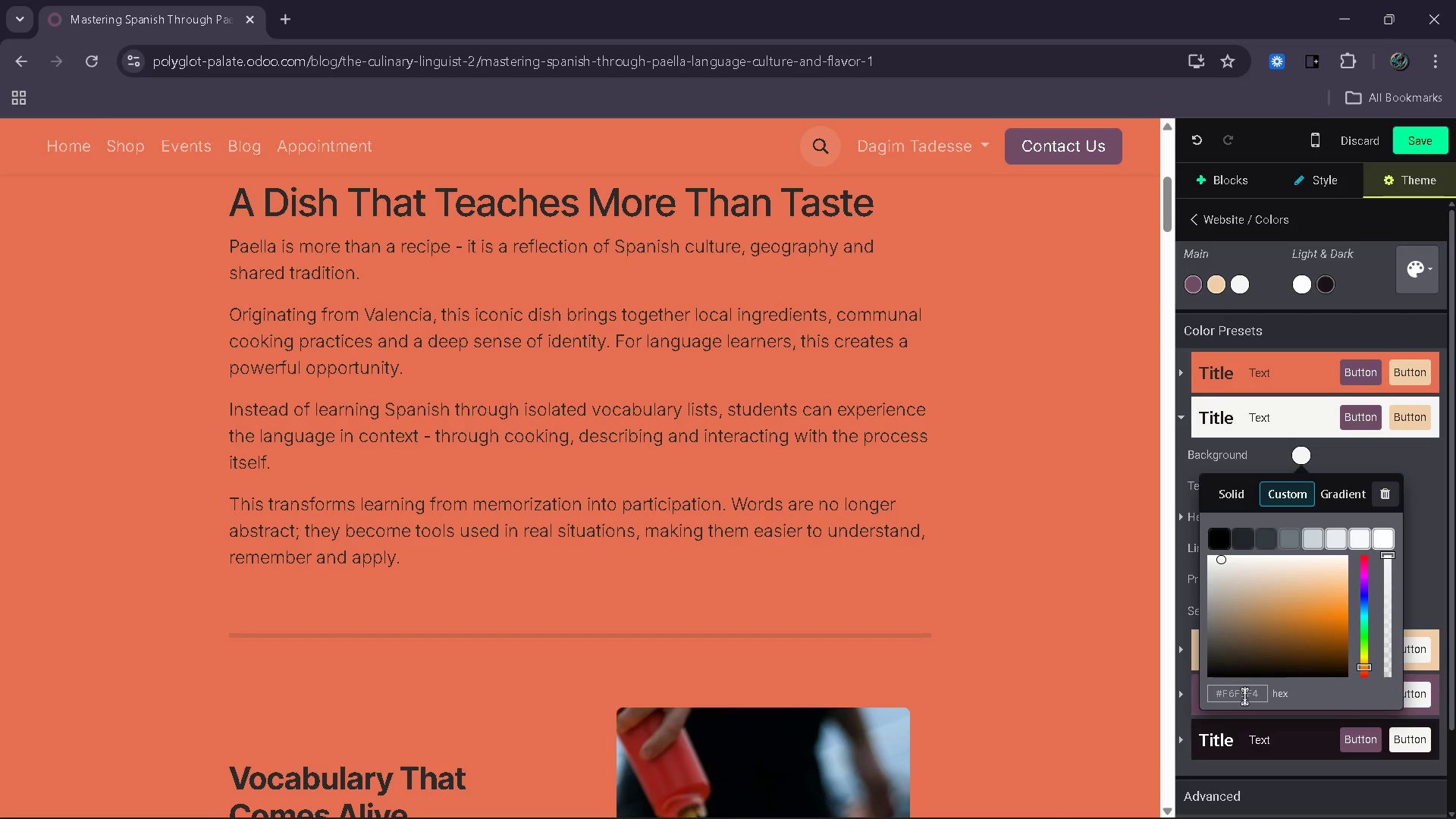 
left_click([1245, 700])
 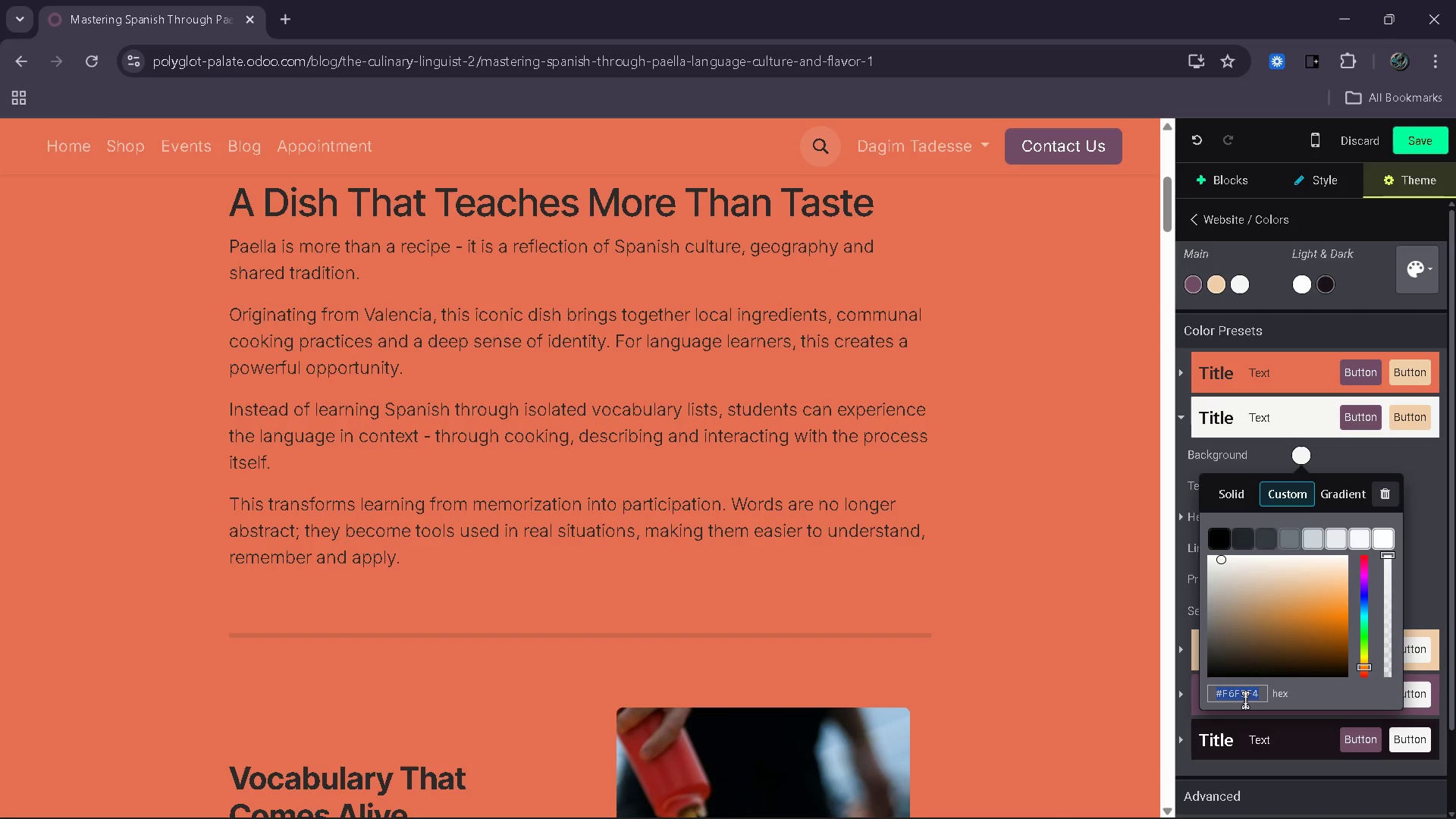 
key(Shift+ShiftLeft)
 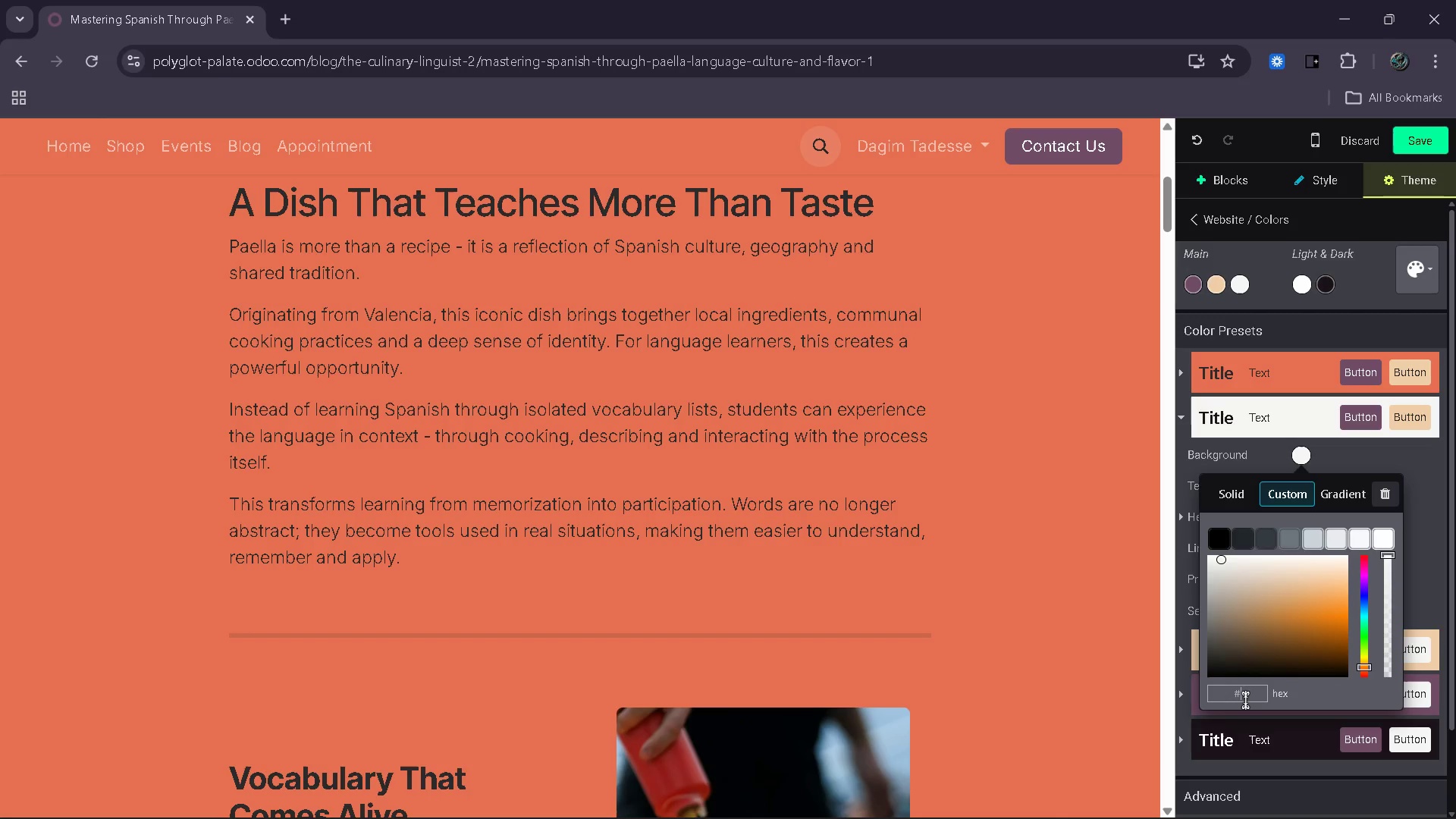 
key(Shift+3)
 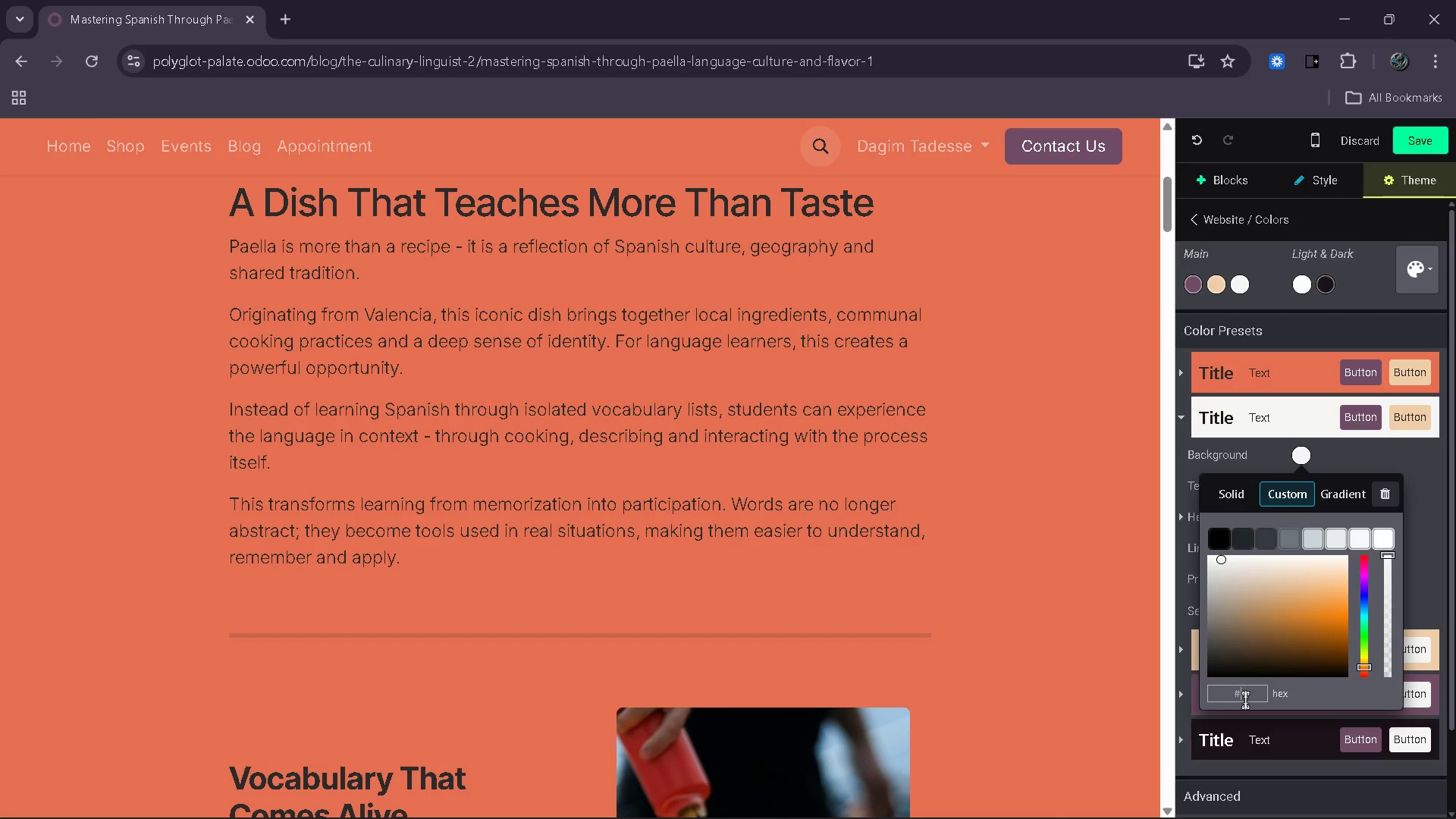 
key(6)
 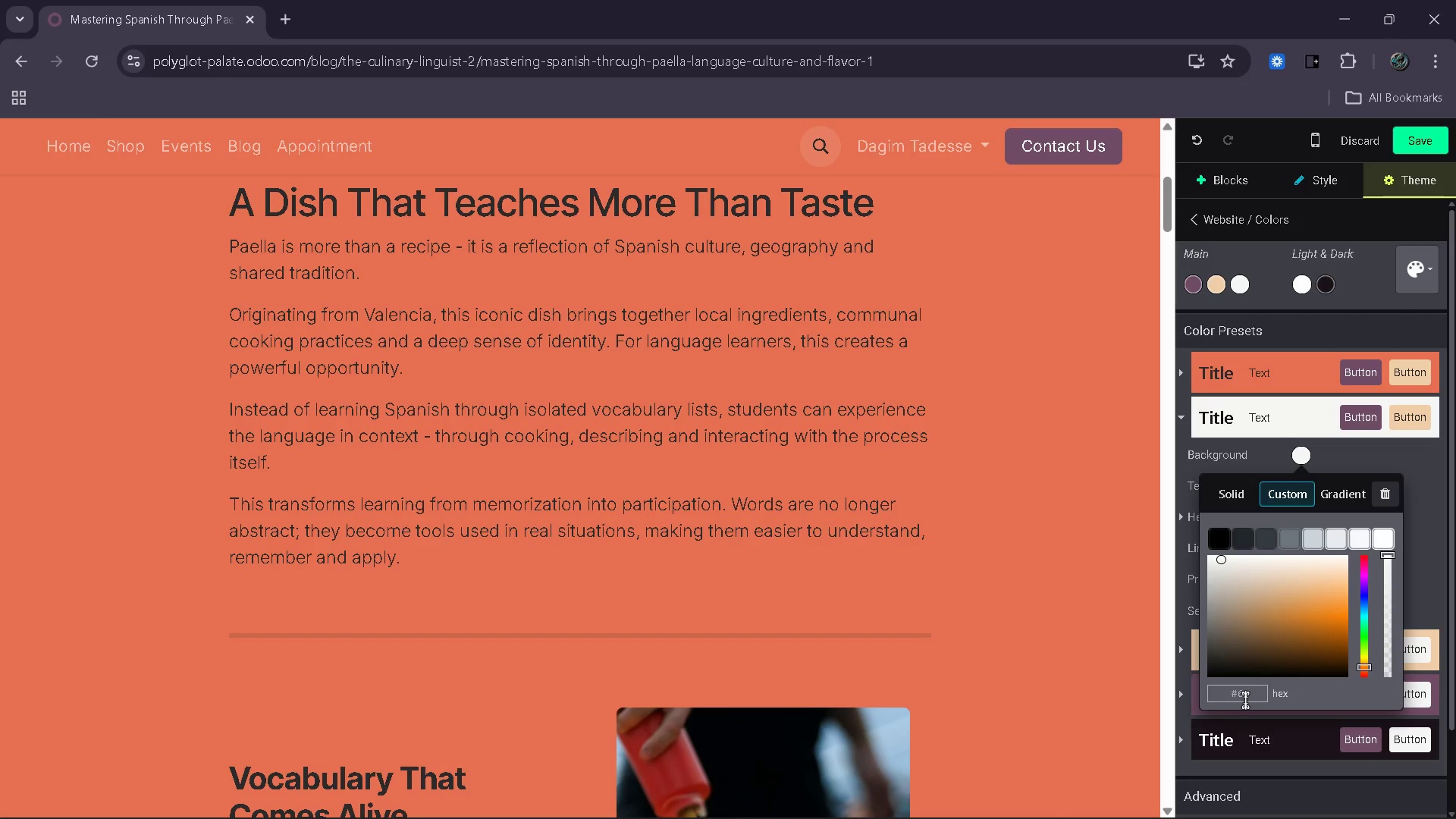 
key(Shift+ShiftLeft)
 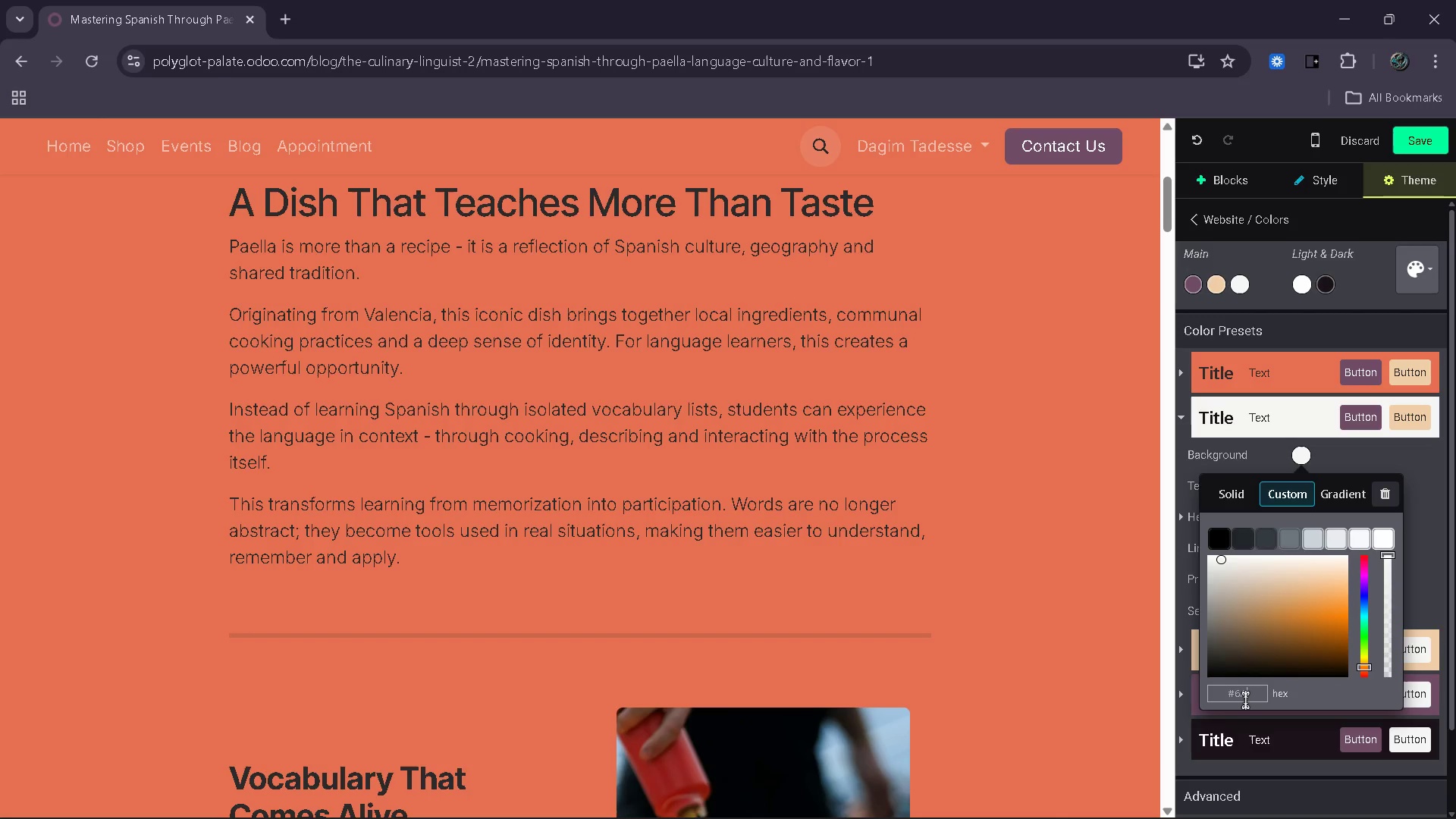 
key(Shift+A)
 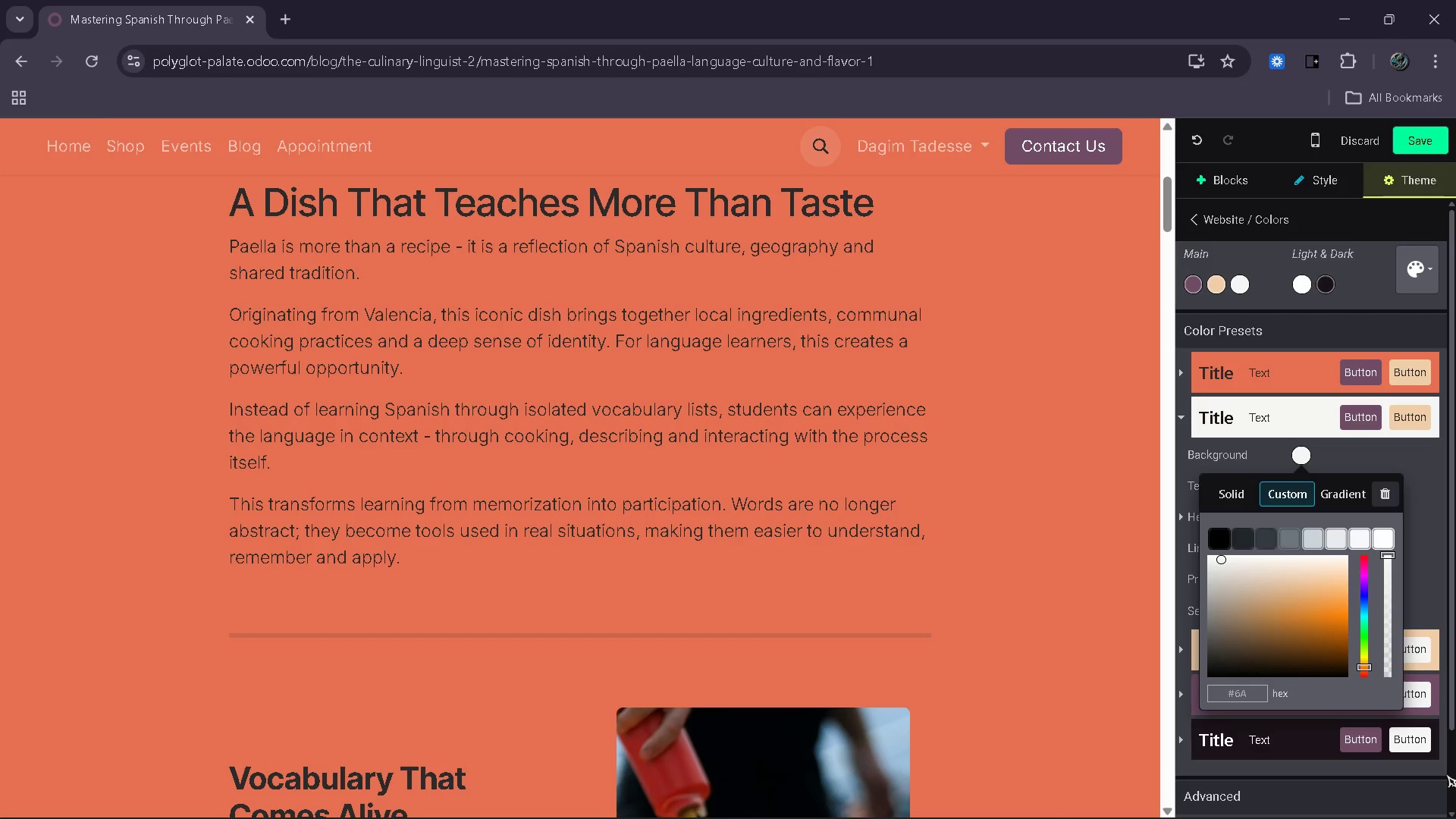 
type(993)
key(Backspace)
type(4E)
 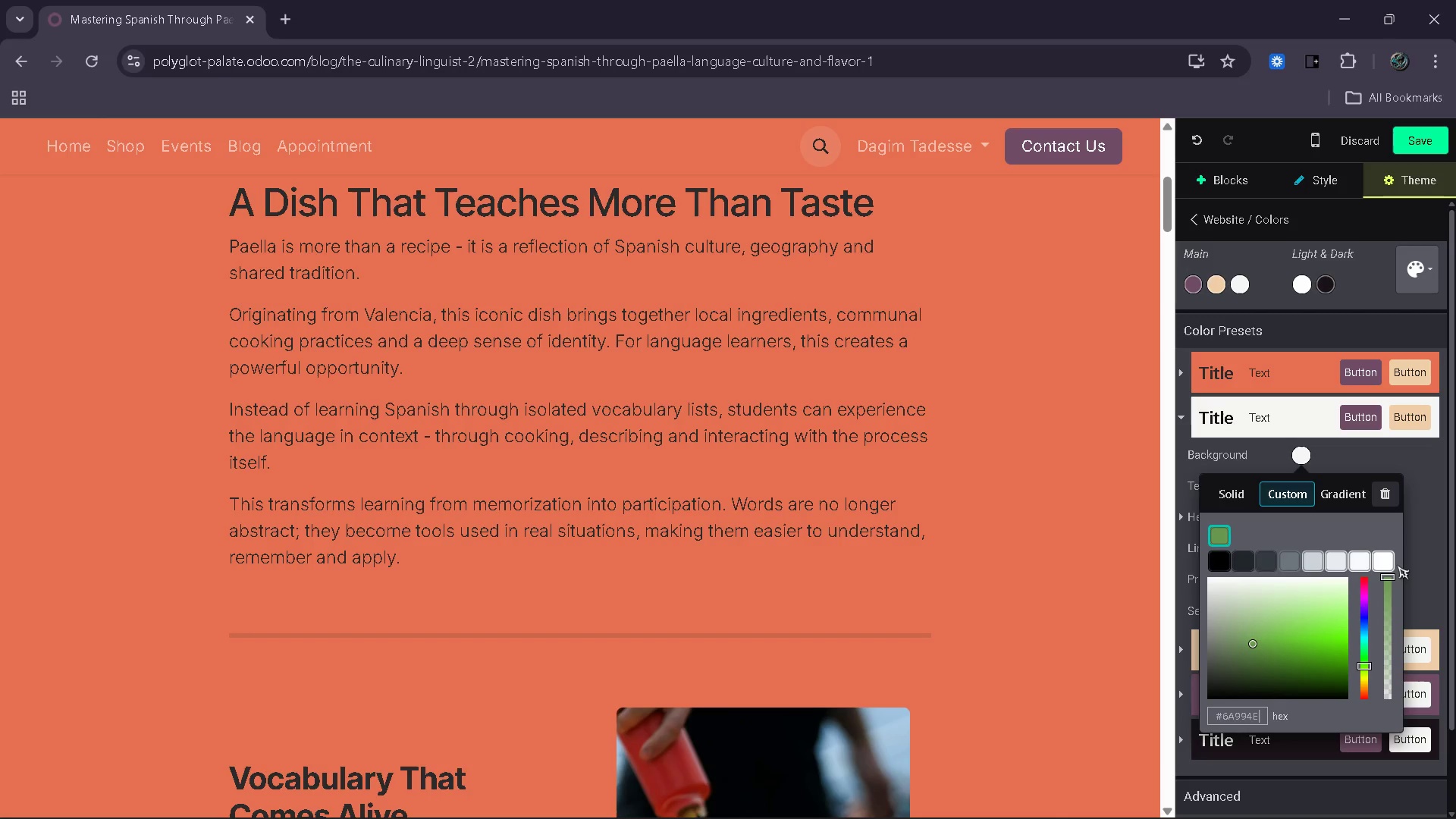 
left_click([1416, 542])
 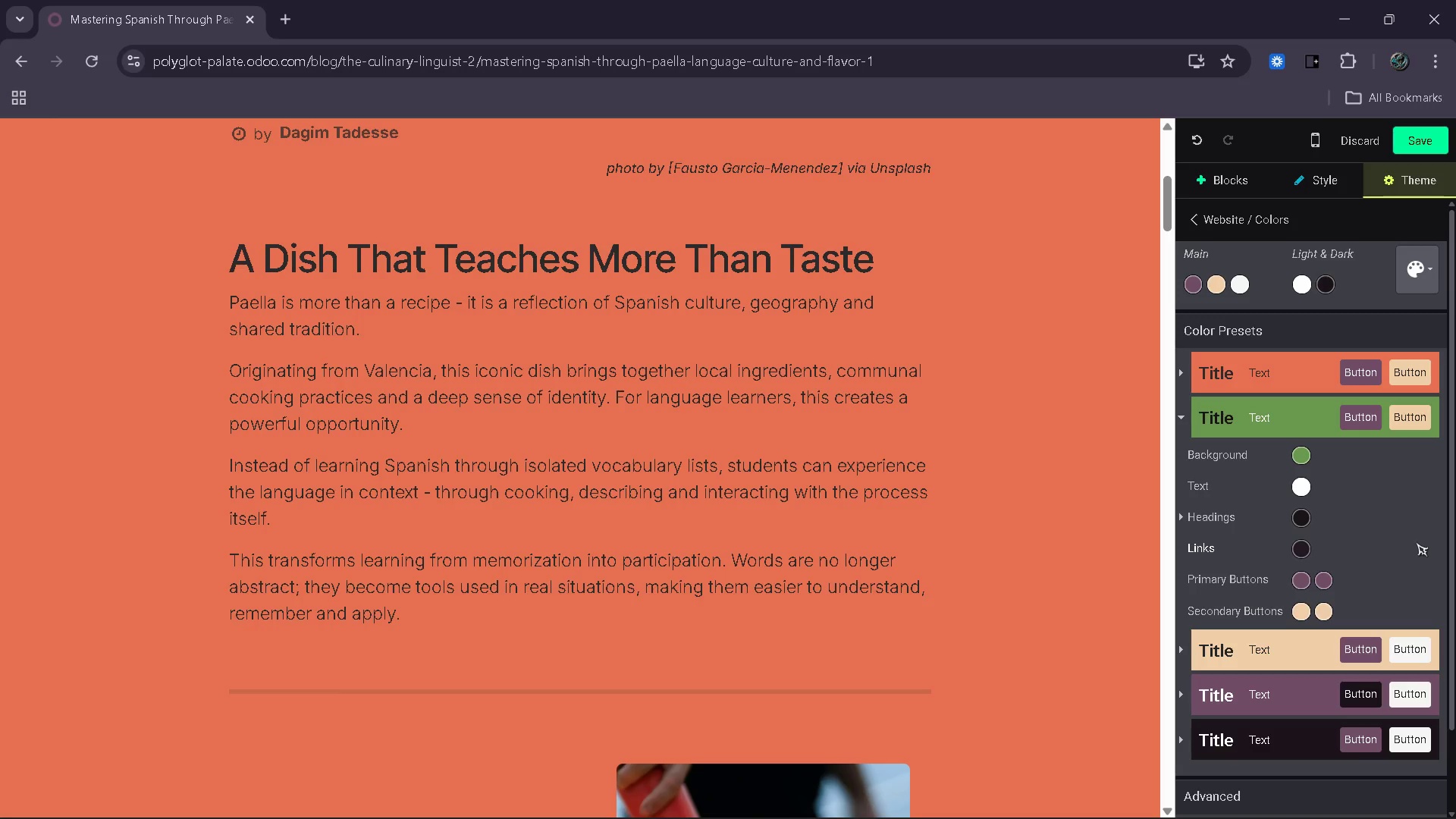 
wait(18.59)
 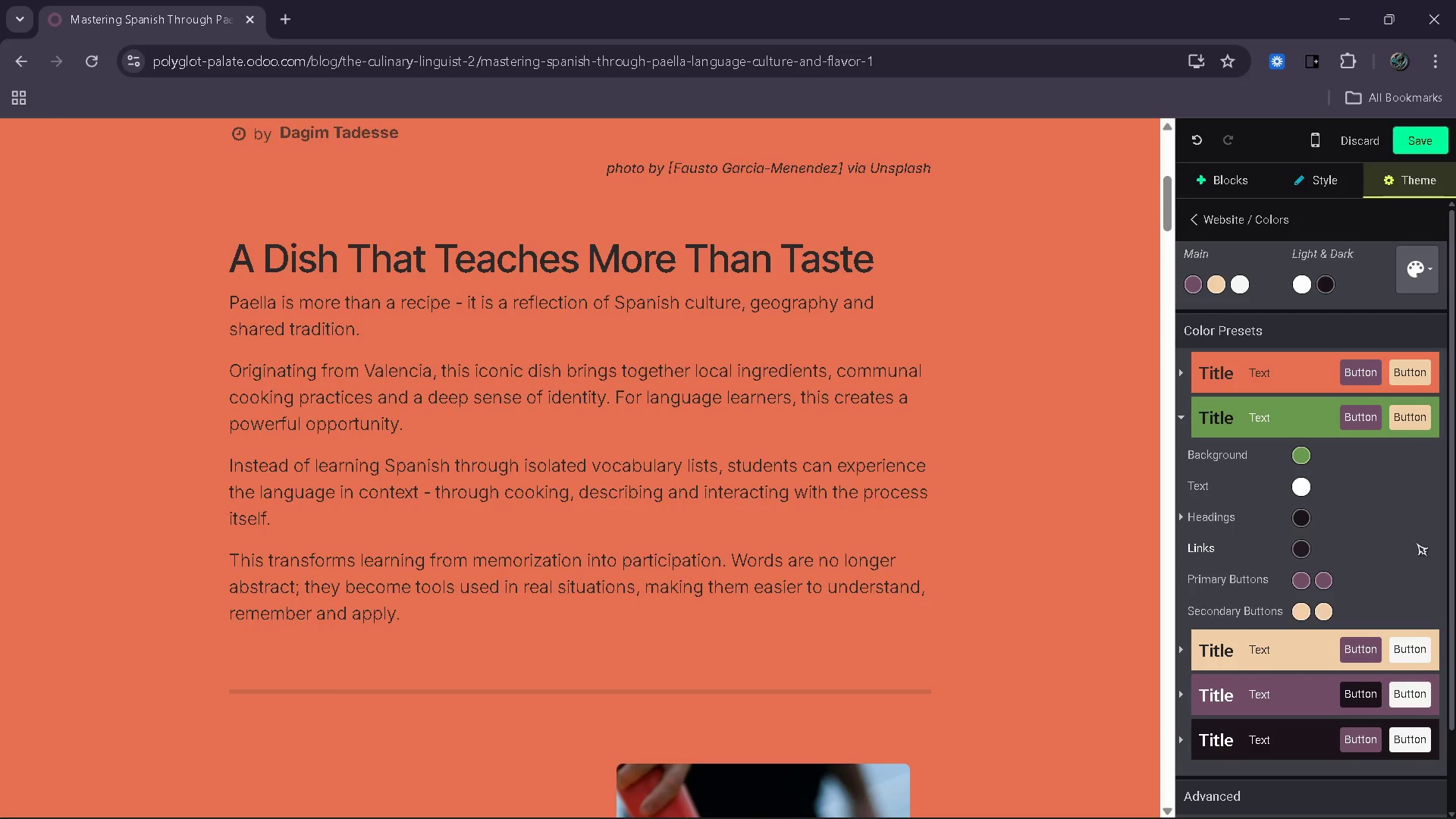 
left_click([1299, 451])
 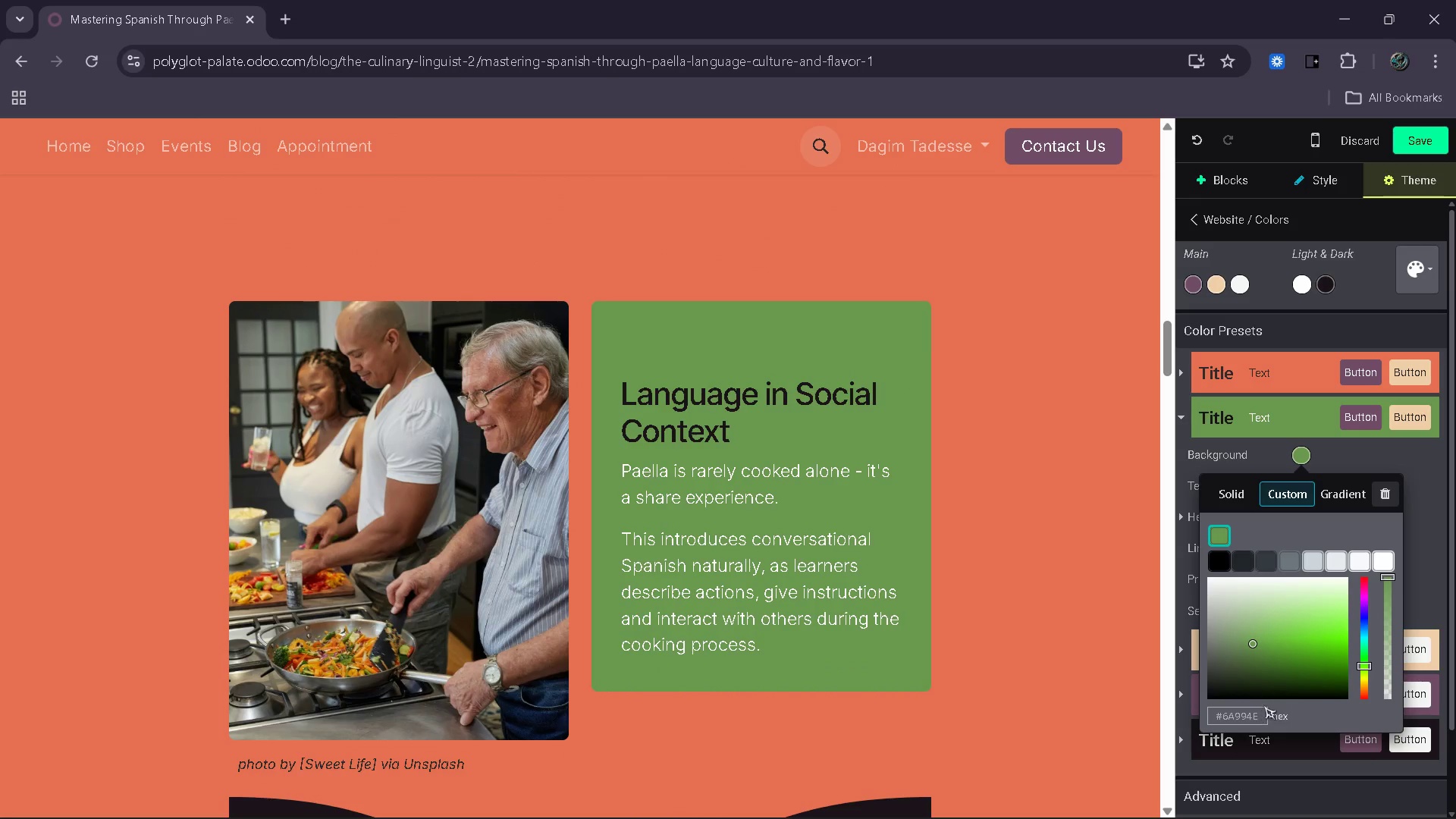 
left_click([1261, 722])
 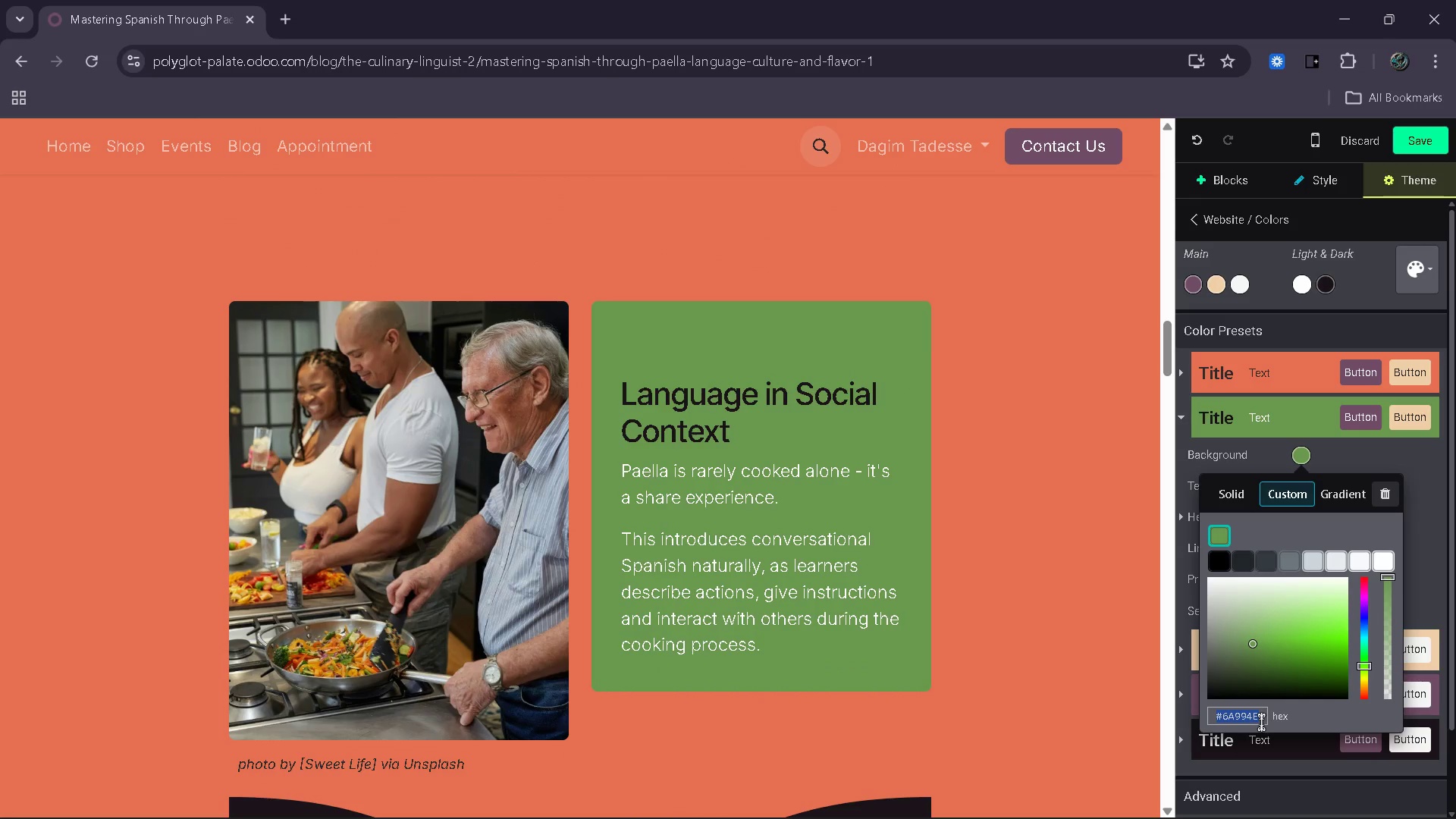 
type(#f1e3d3)
 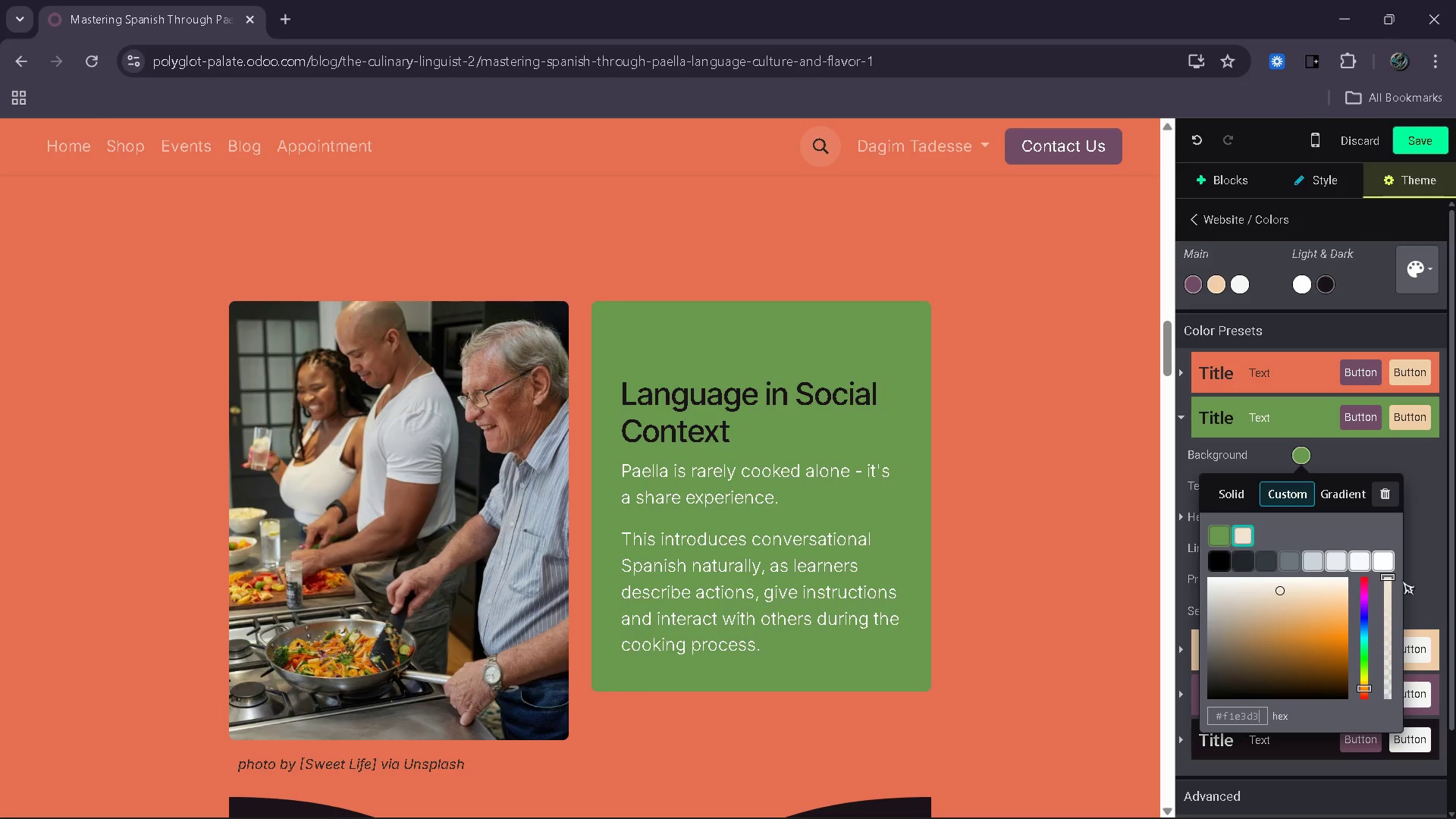 
left_click([1426, 562])
 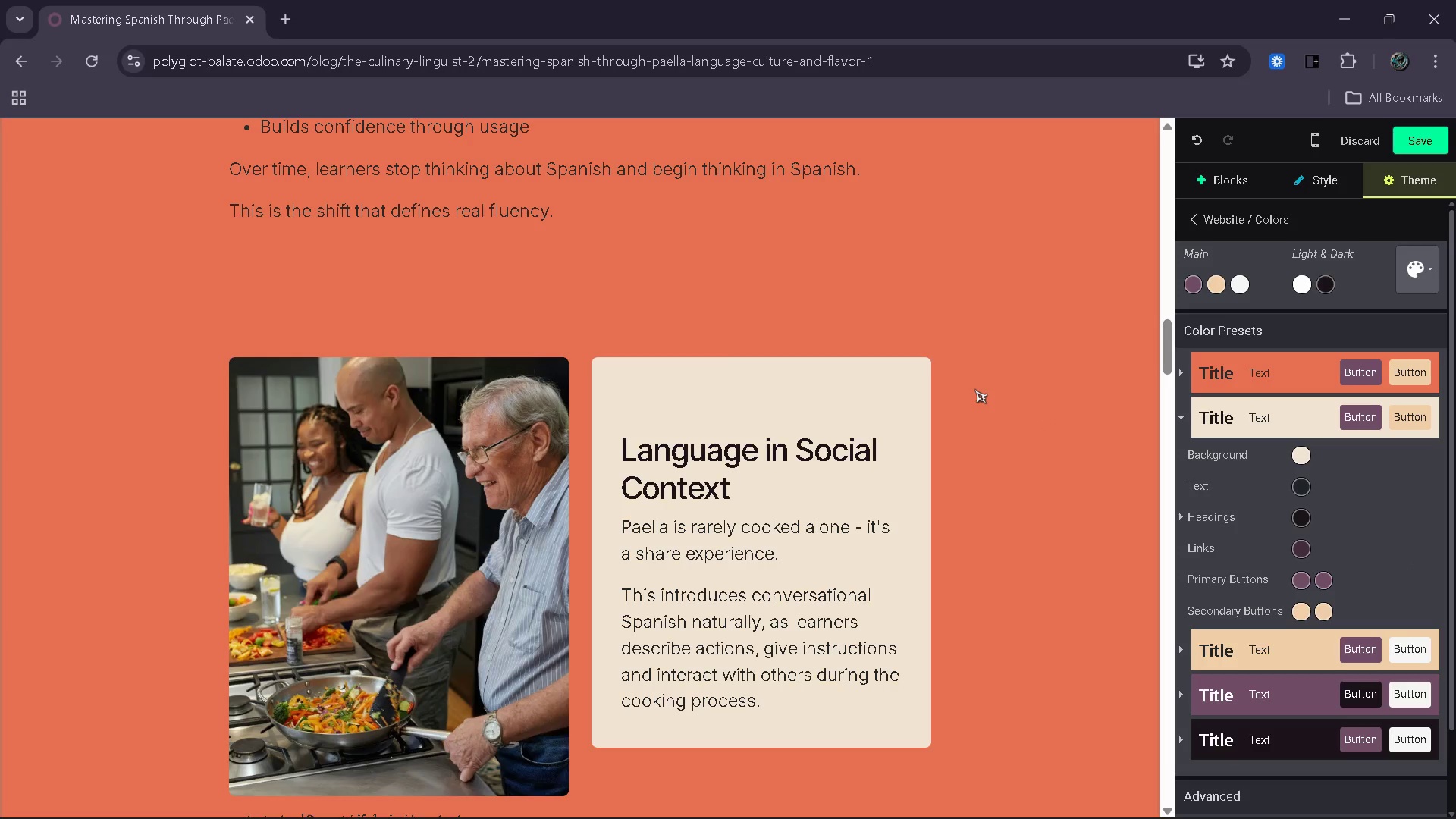 
wait(26.48)
 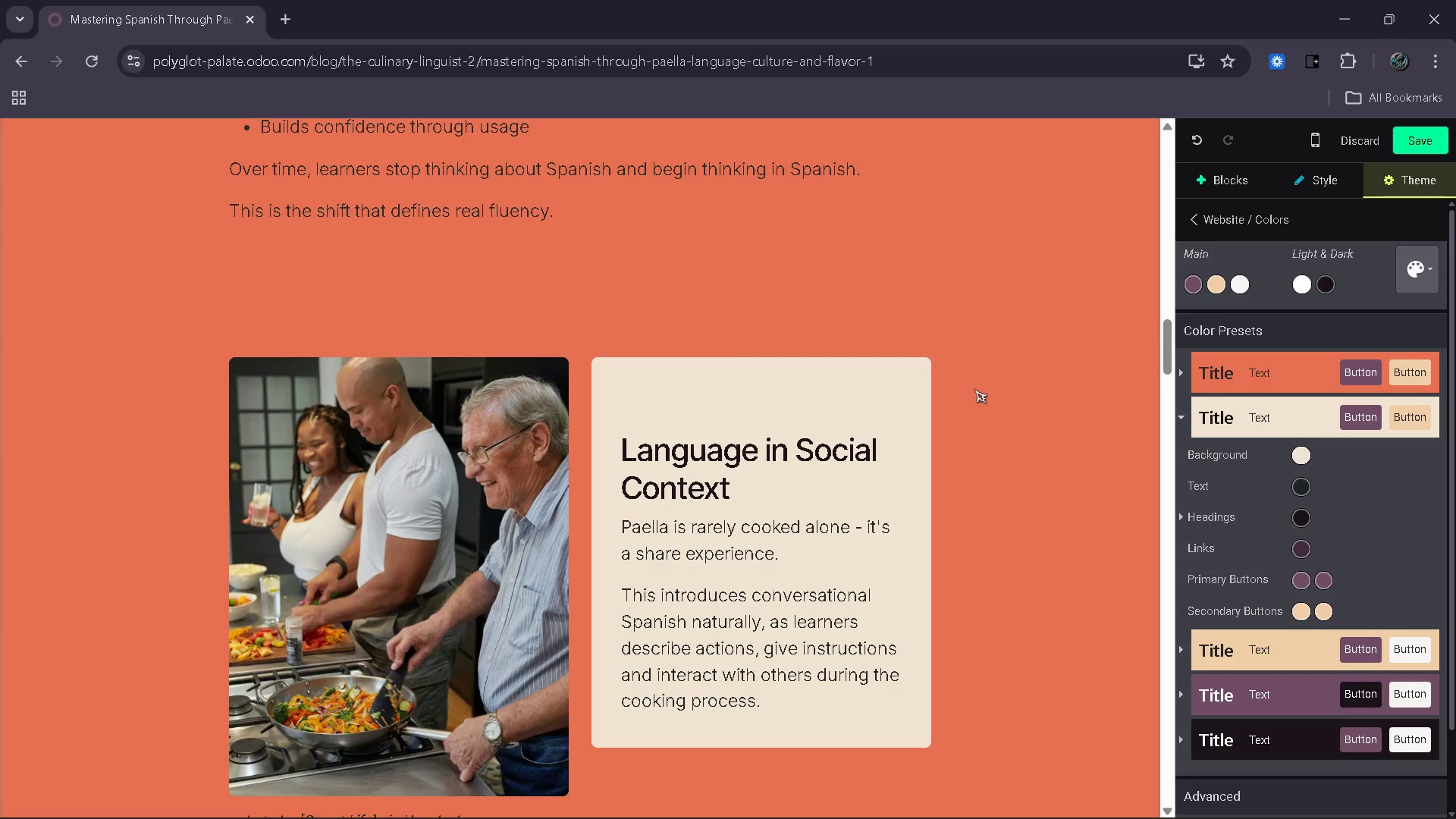 
left_click([1192, 372])
 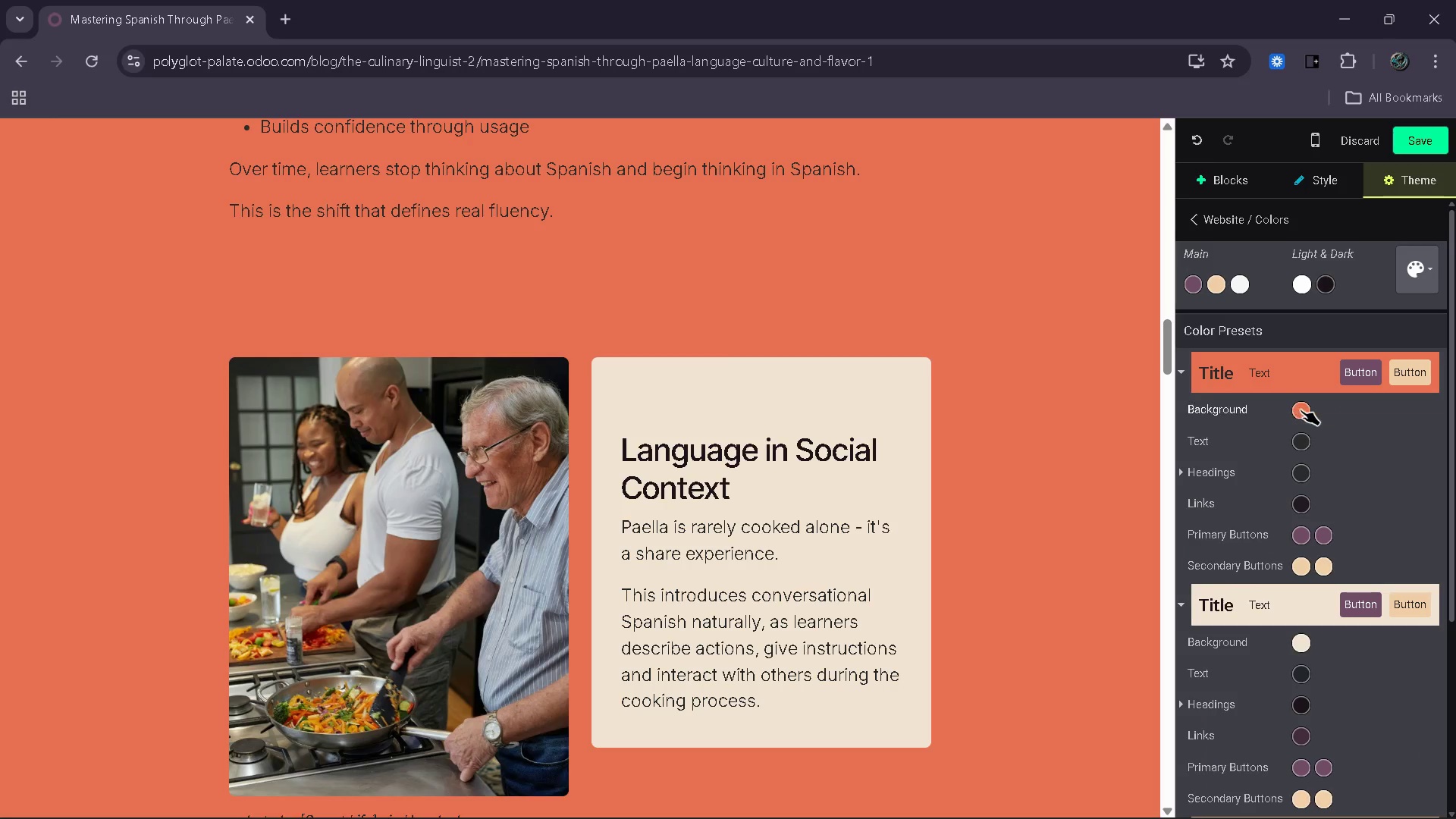 
left_click([1301, 410])
 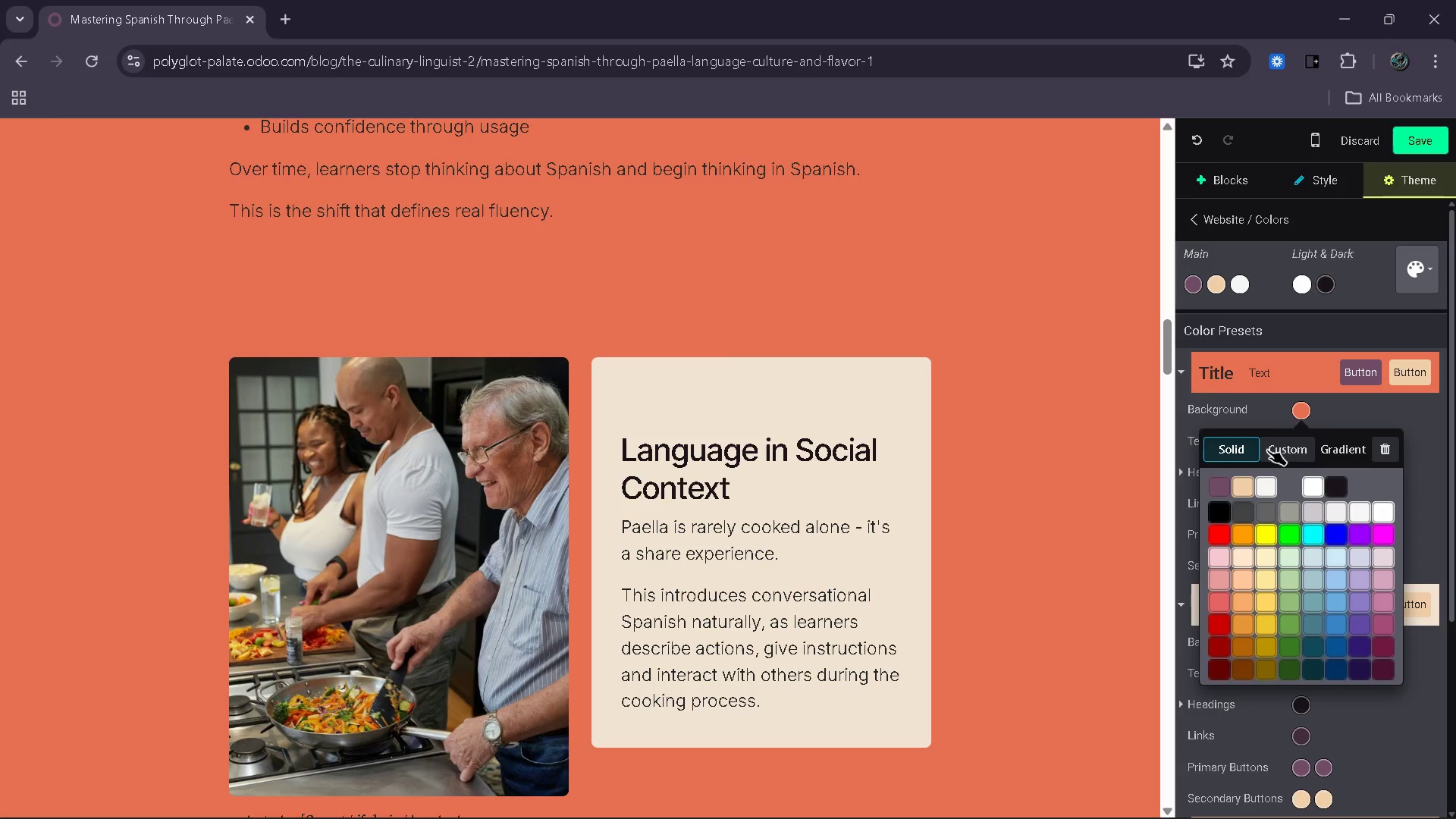 
left_click([1276, 453])
 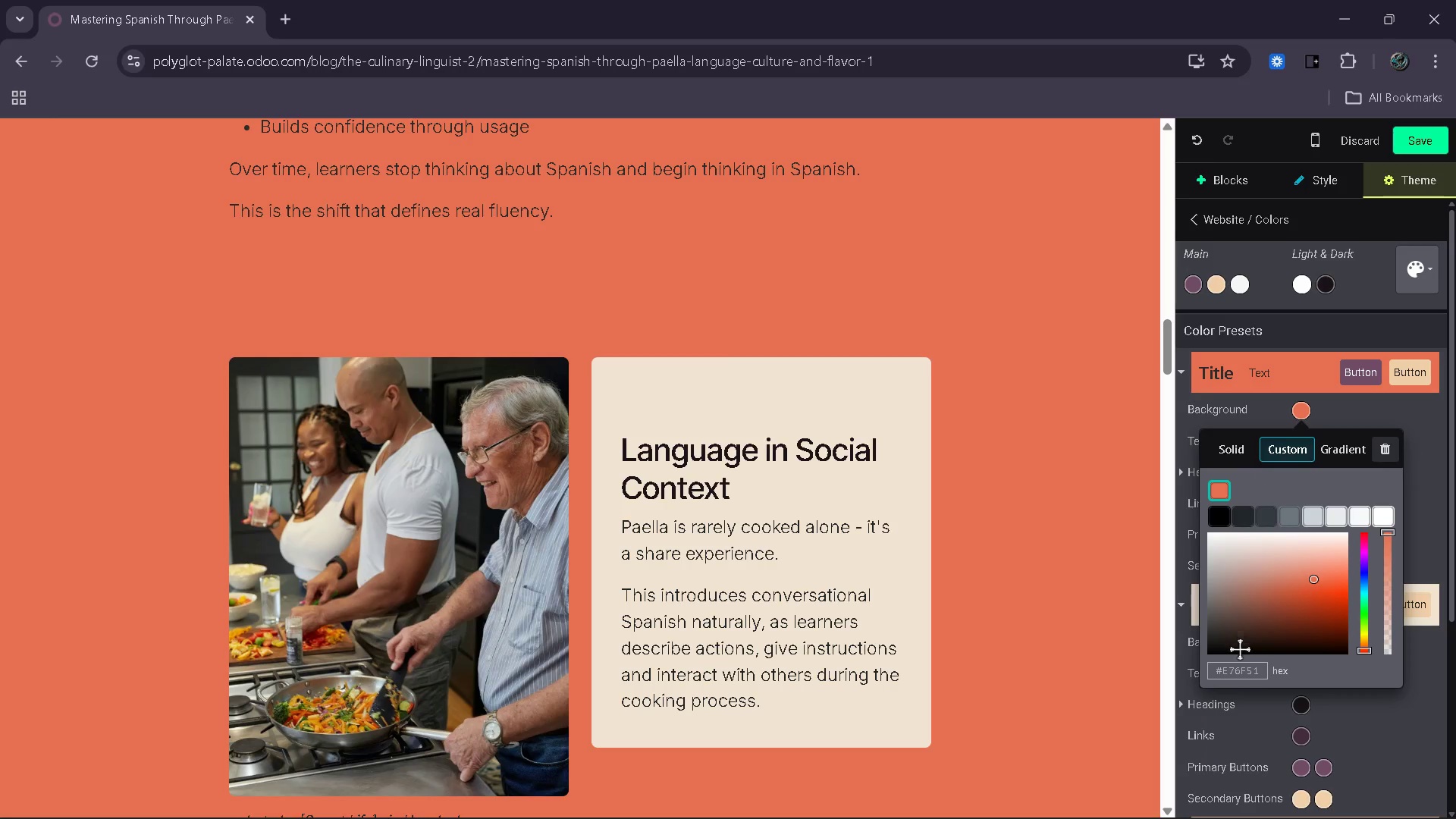 
left_click([1257, 677])
 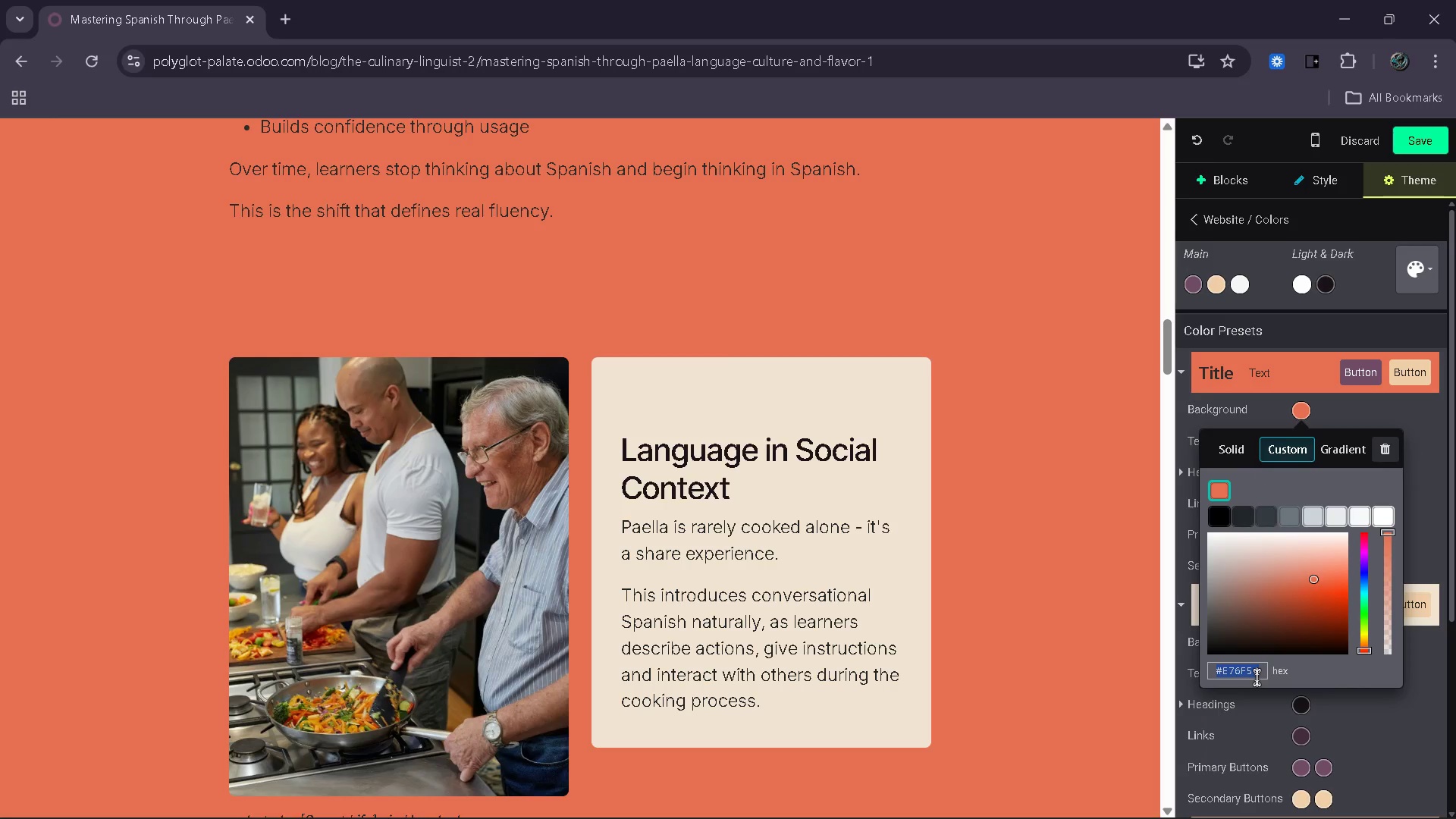 
type(#fff8f0)
 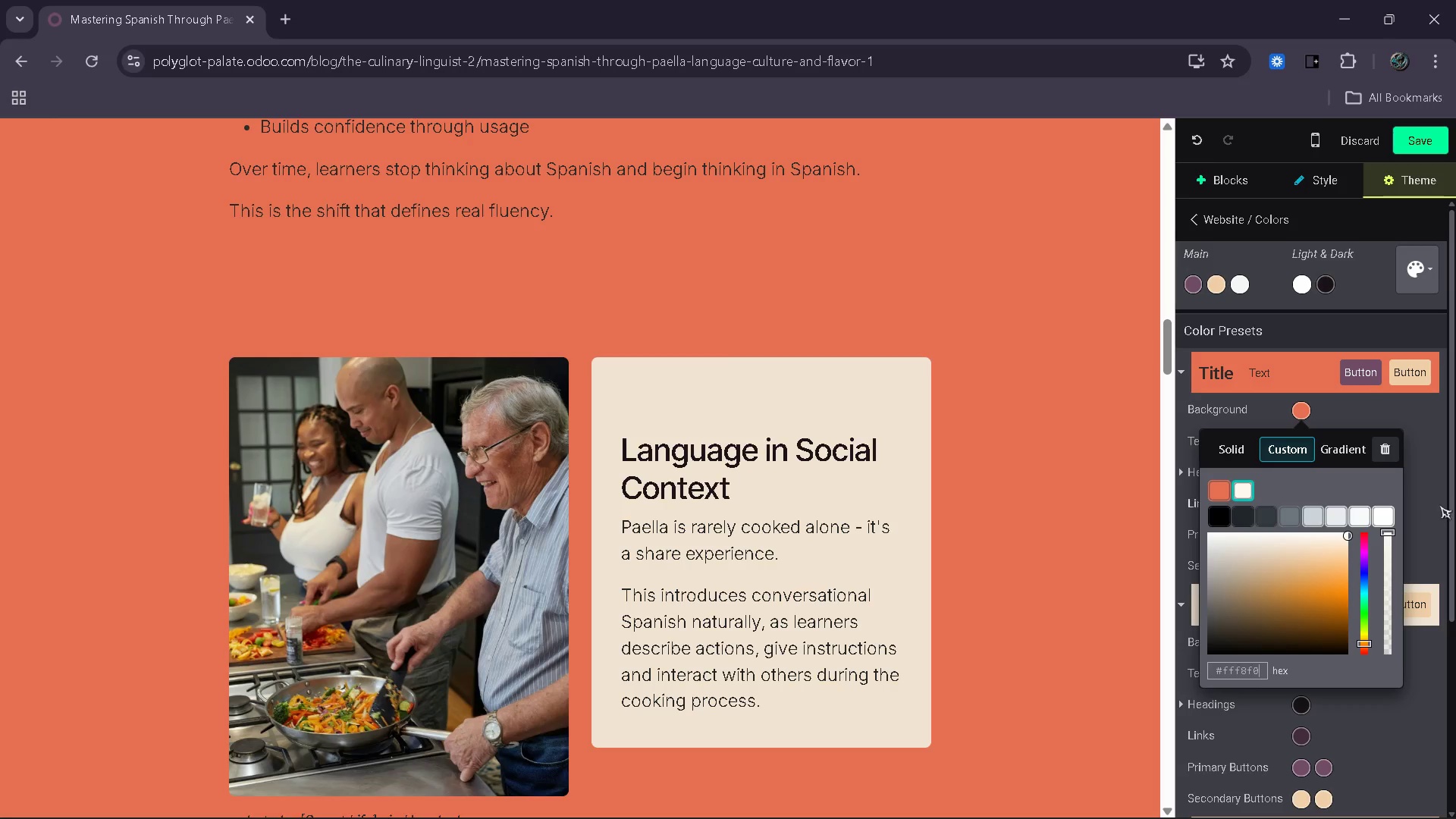 
left_click([1442, 504])
 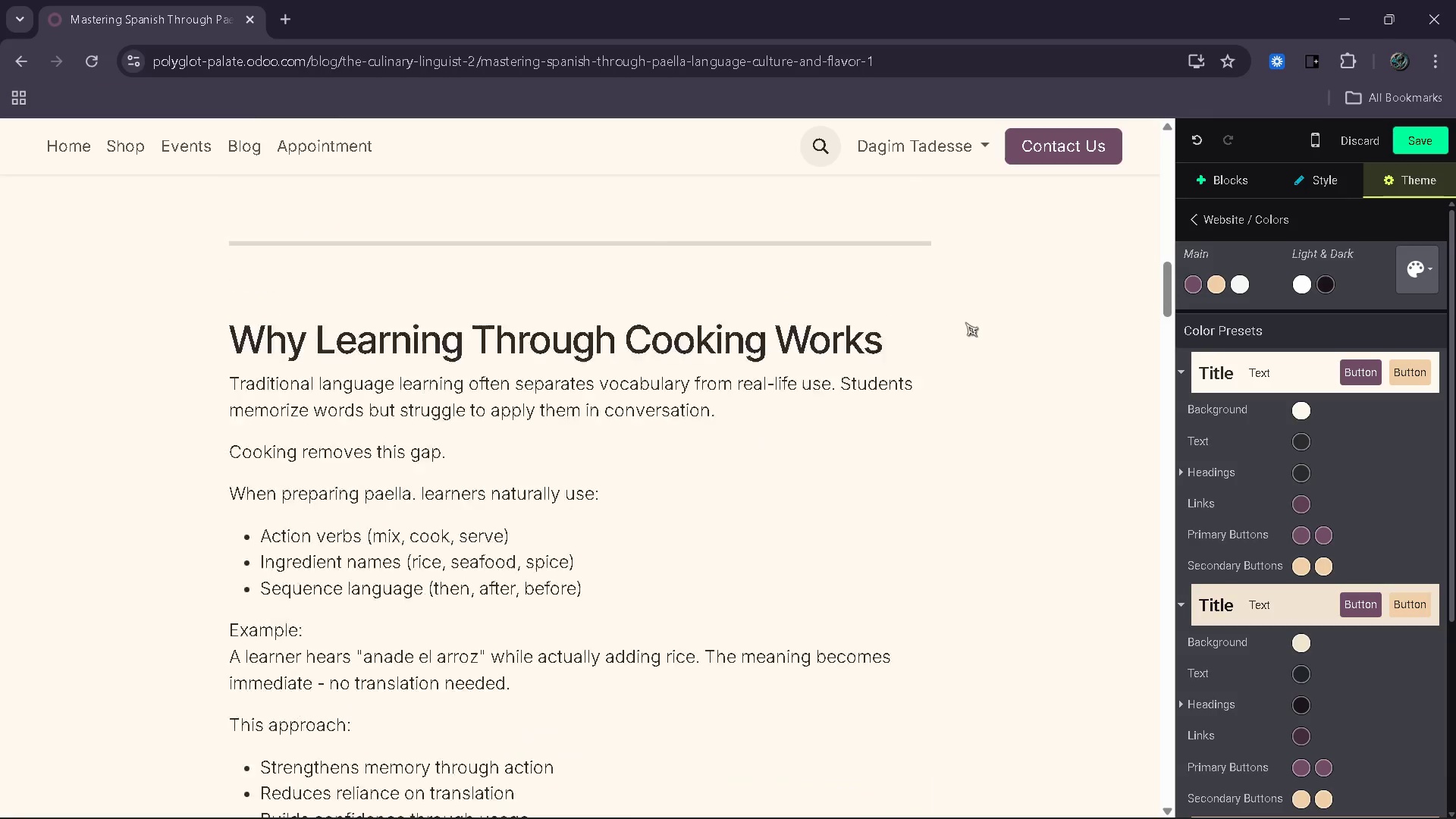 
wait(12.48)
 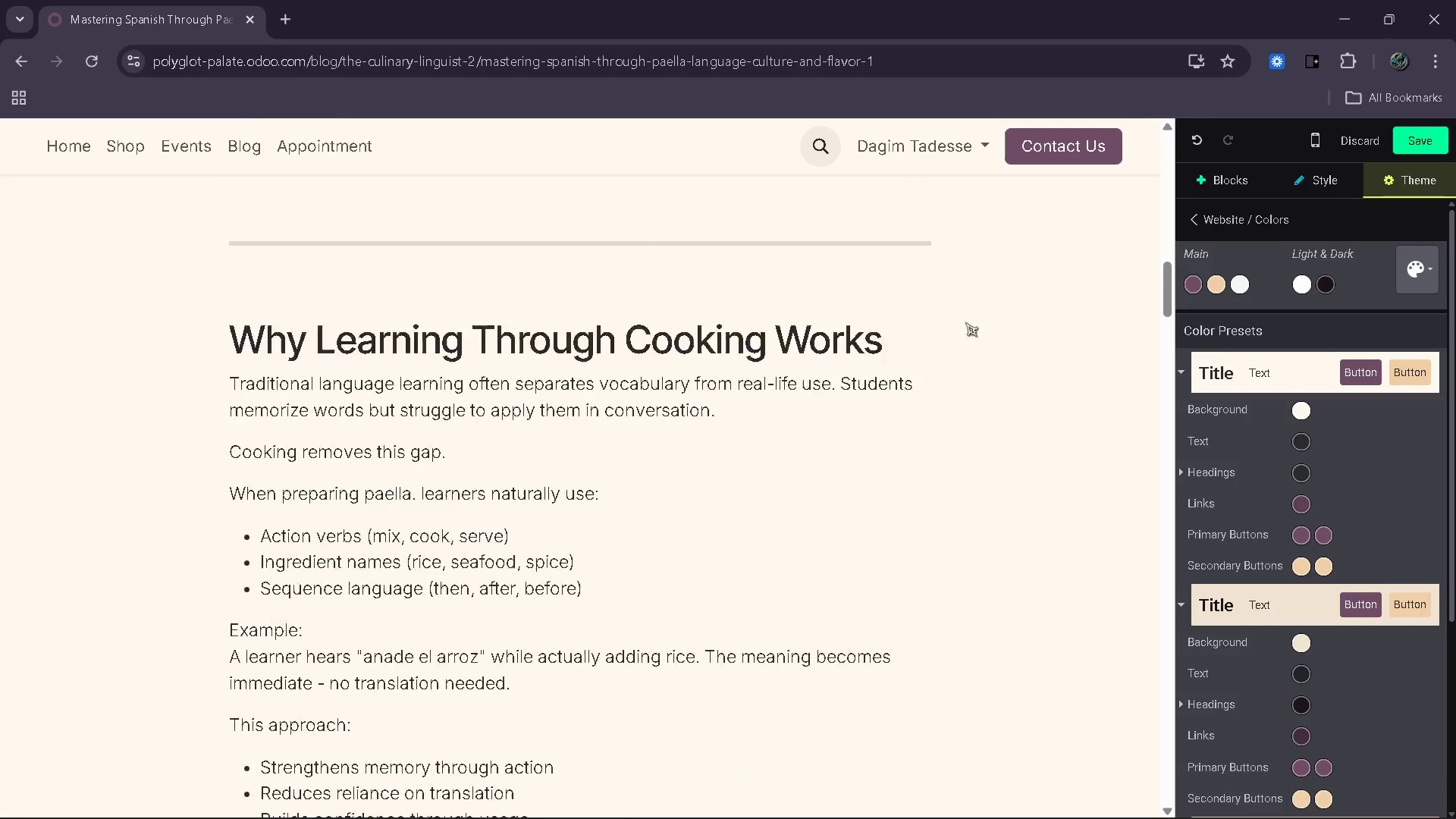 
left_click_drag(start_coordinate=[1293, 700], to_coordinate=[1301, 700])
 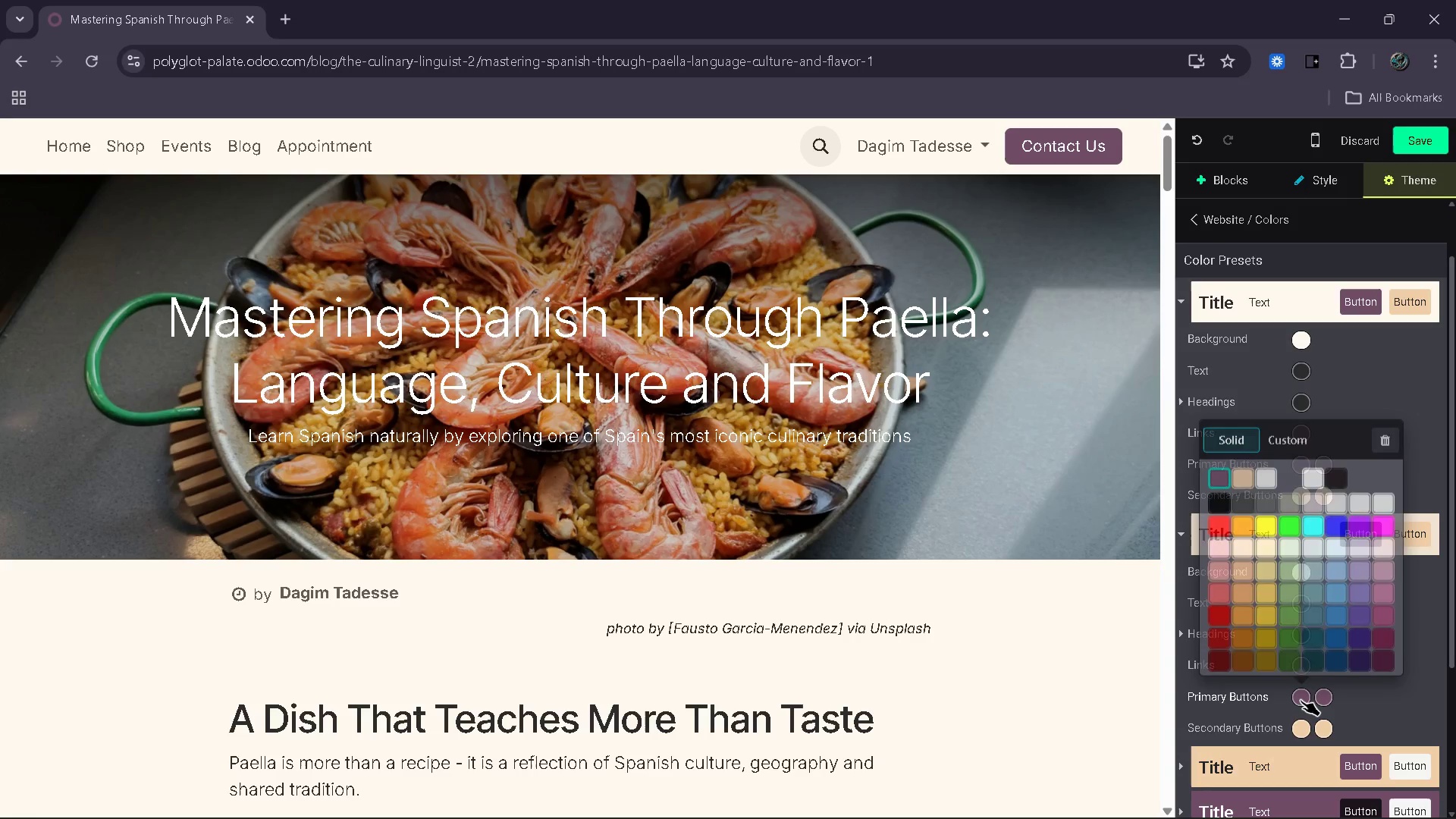 
left_click([1301, 700])
 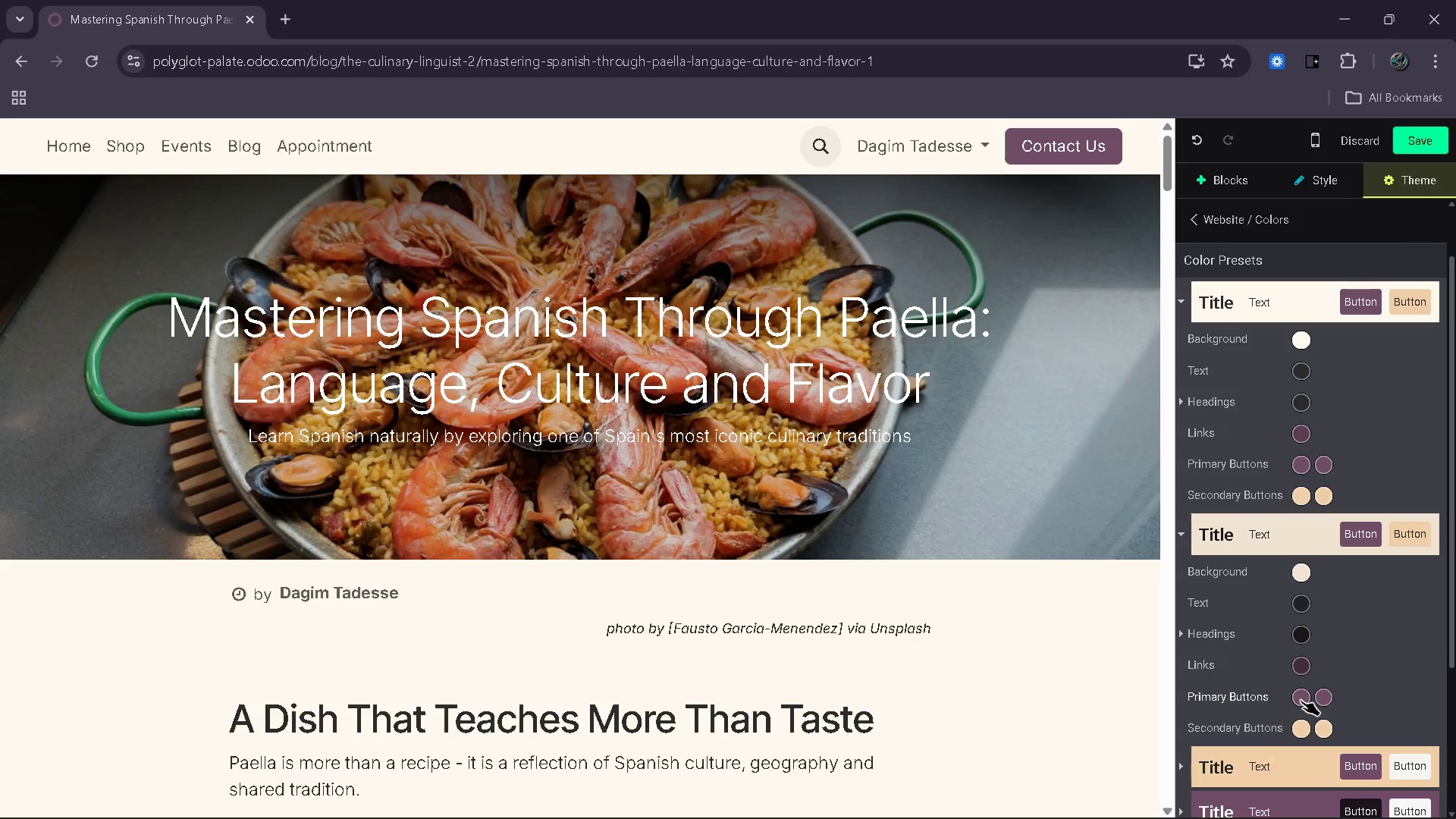 
left_click([1301, 700])
 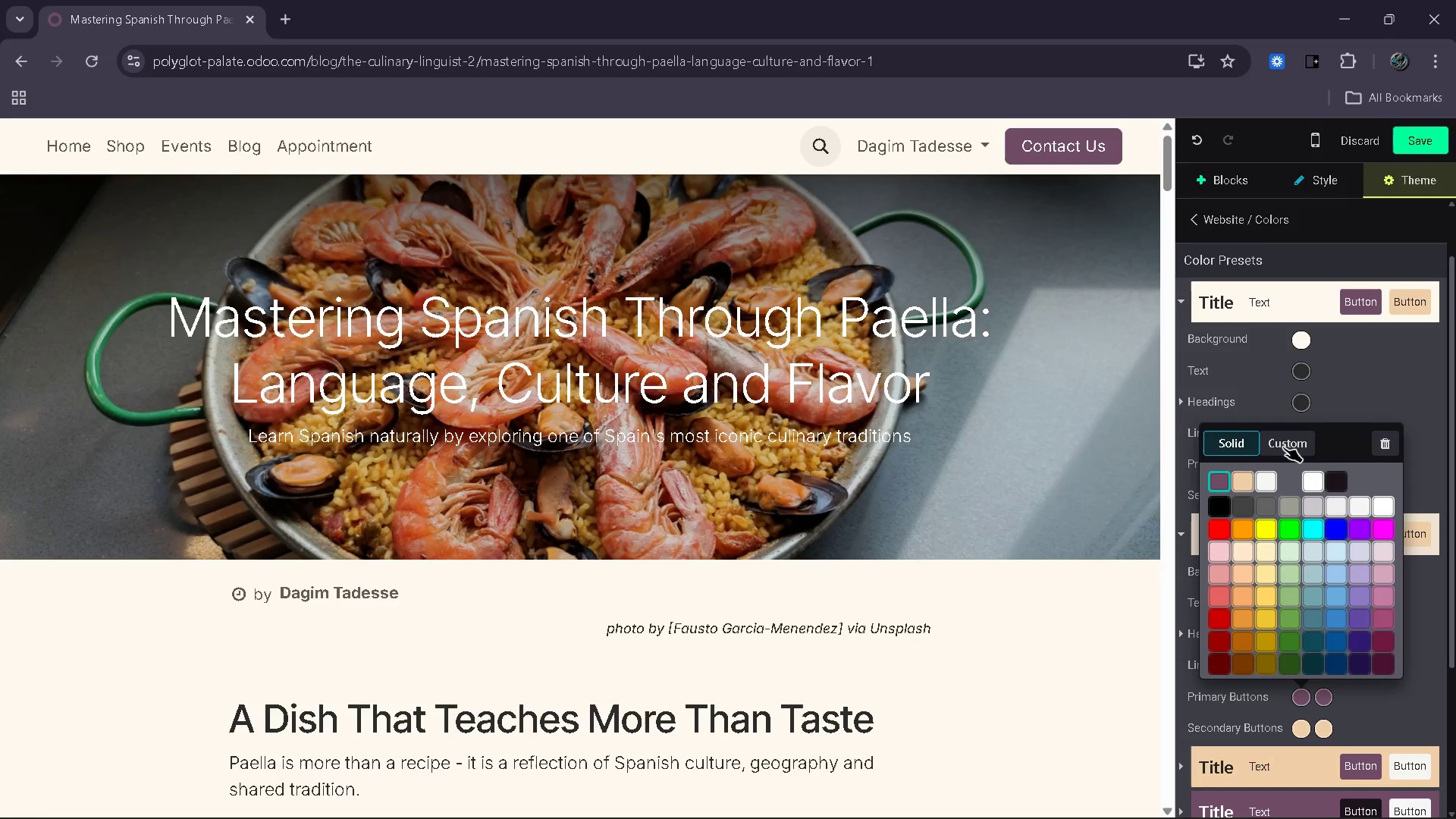 
left_click([1283, 446])
 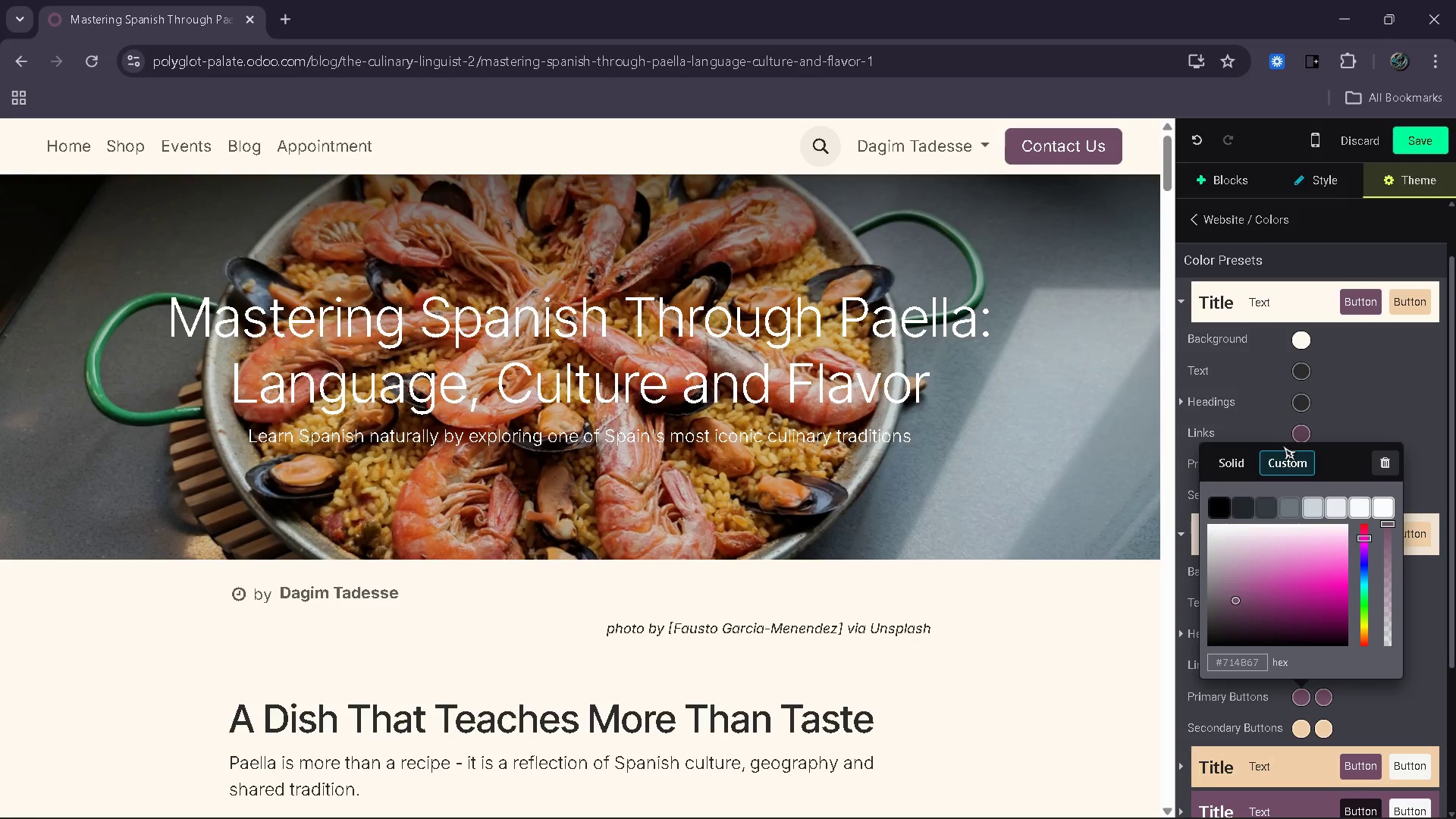 
wait(5.41)
 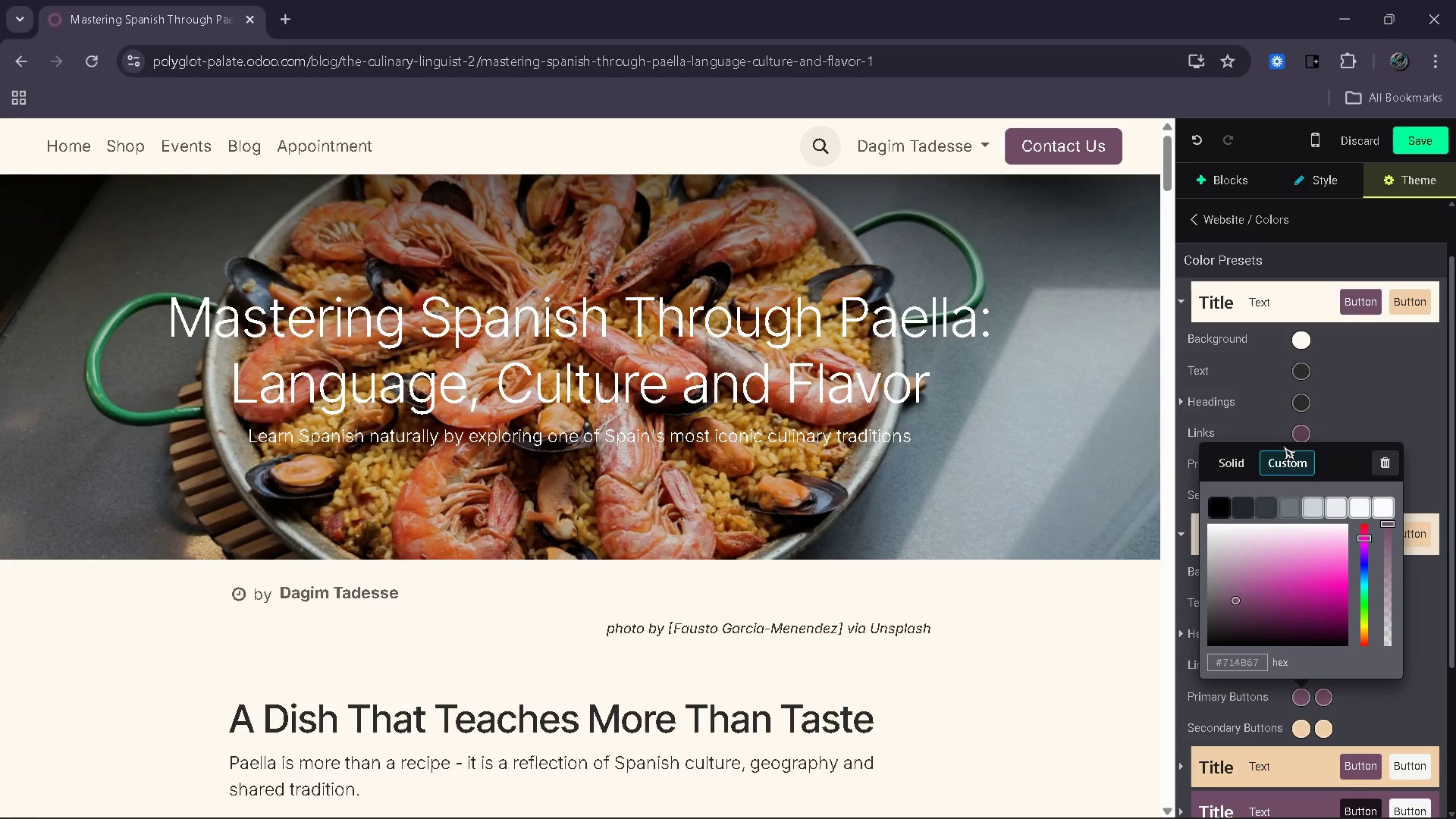 
left_click([1259, 664])
 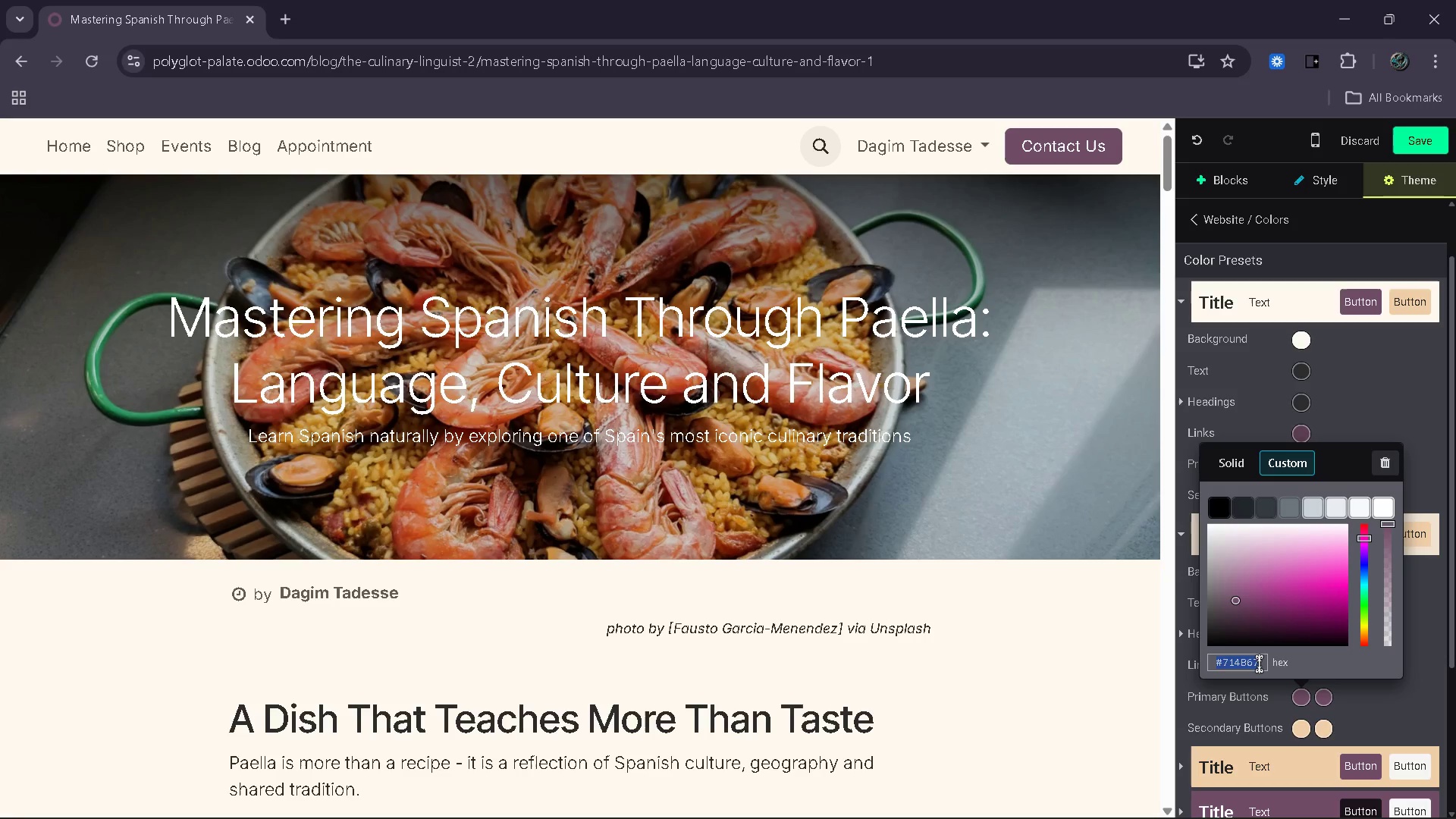 
key(Shift+3)
 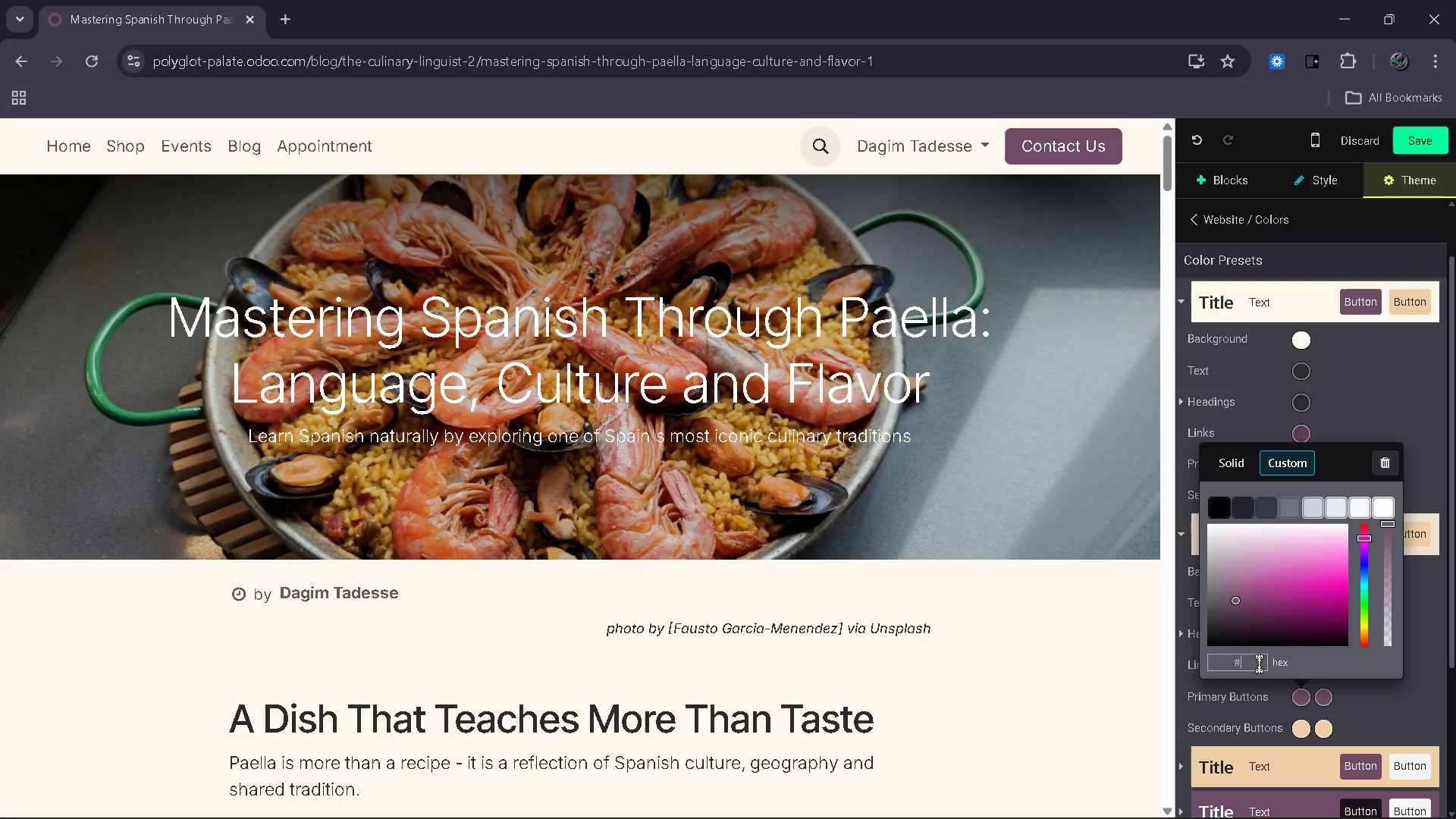 
type(e76f51)
 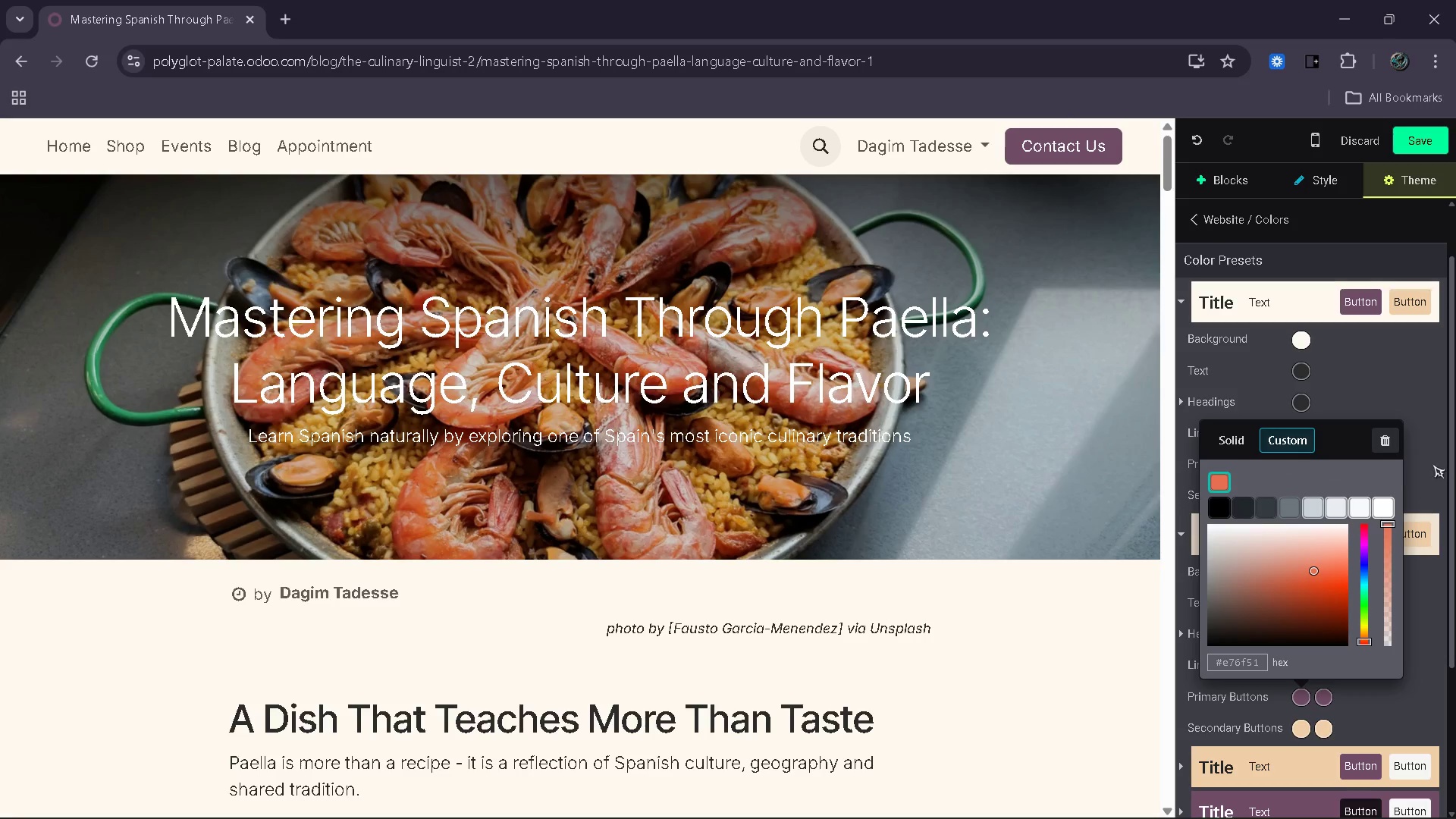 
left_click([1435, 462])
 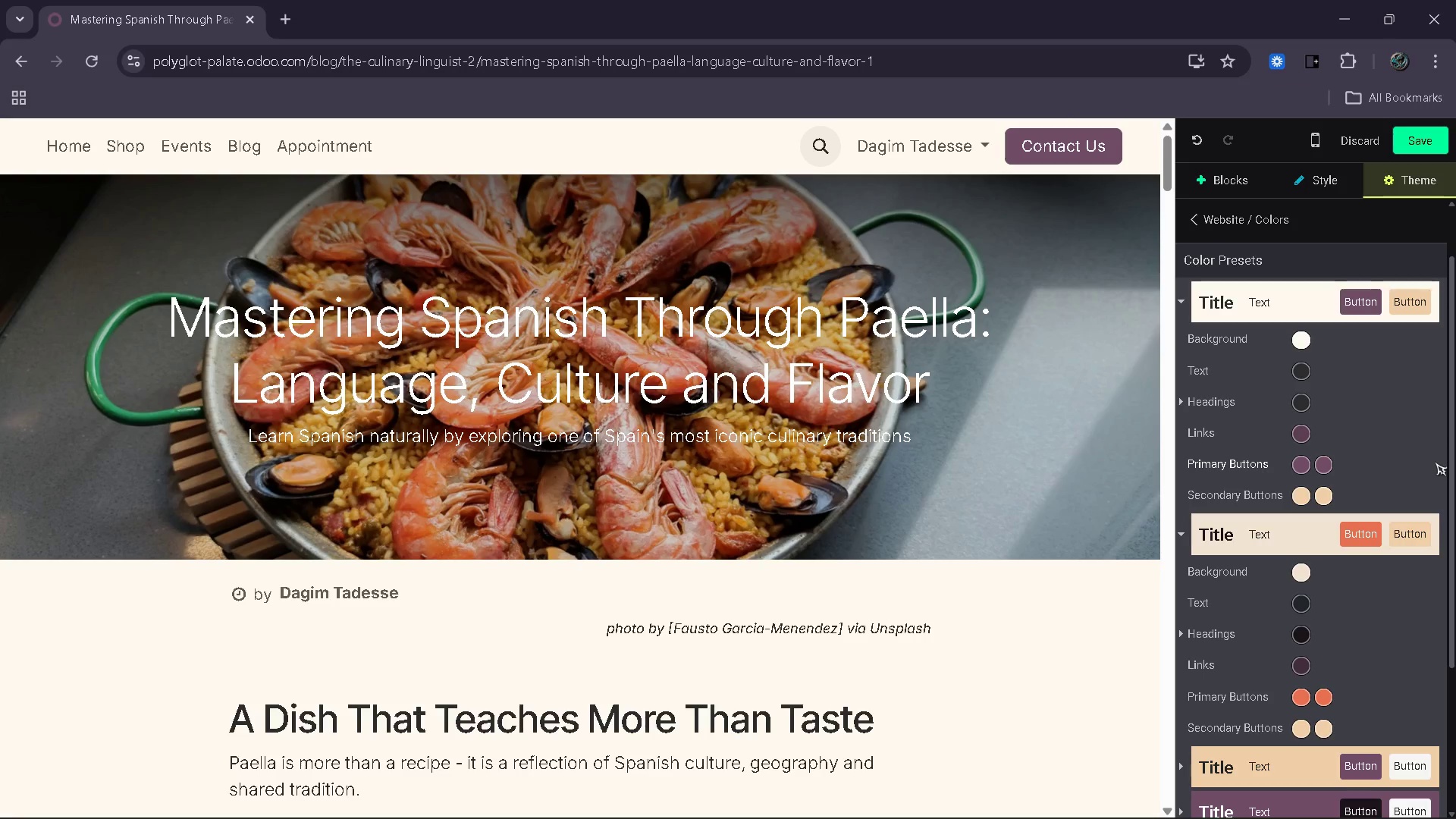 
wait(11.66)
 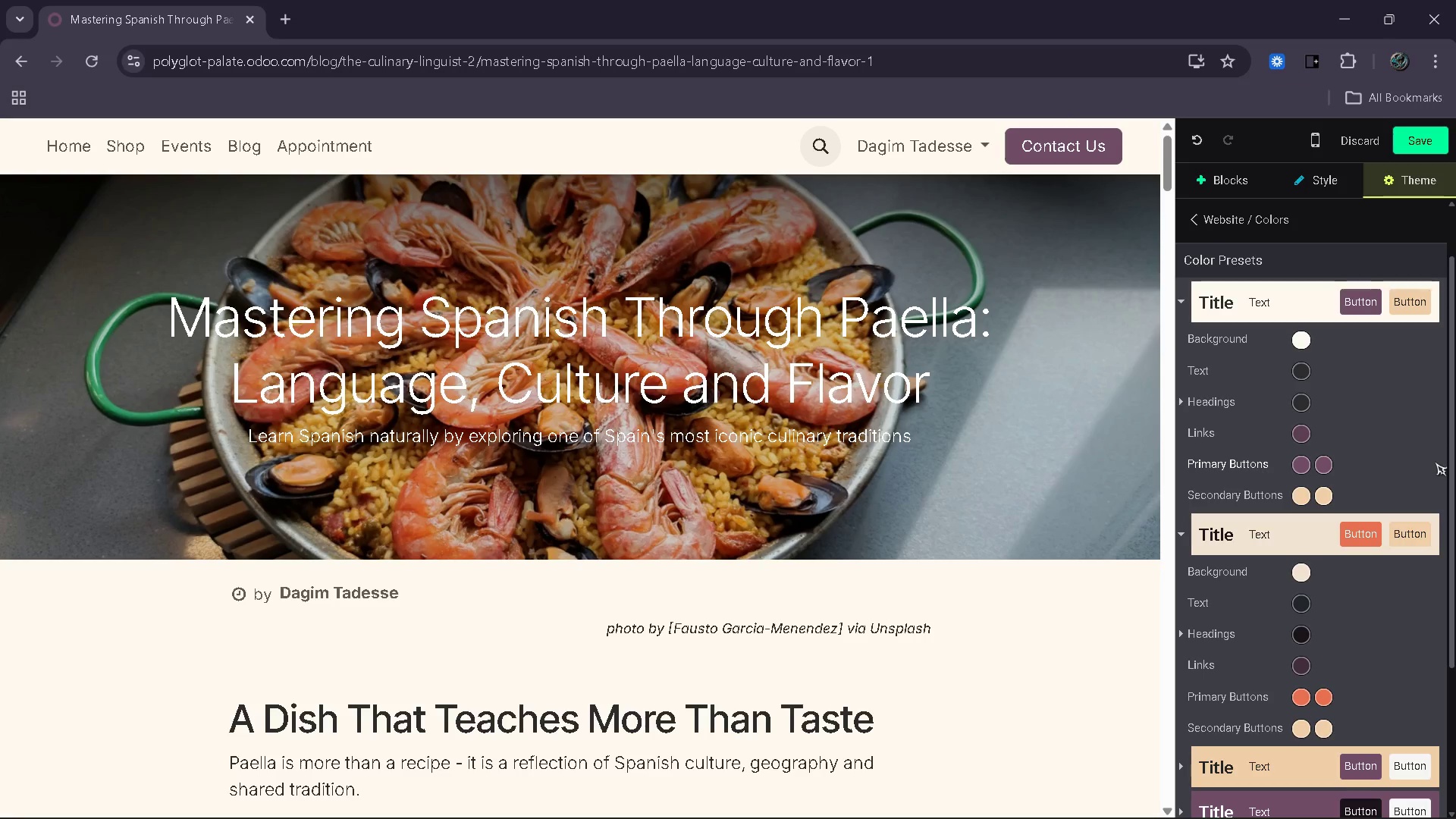 
left_click([1305, 459])
 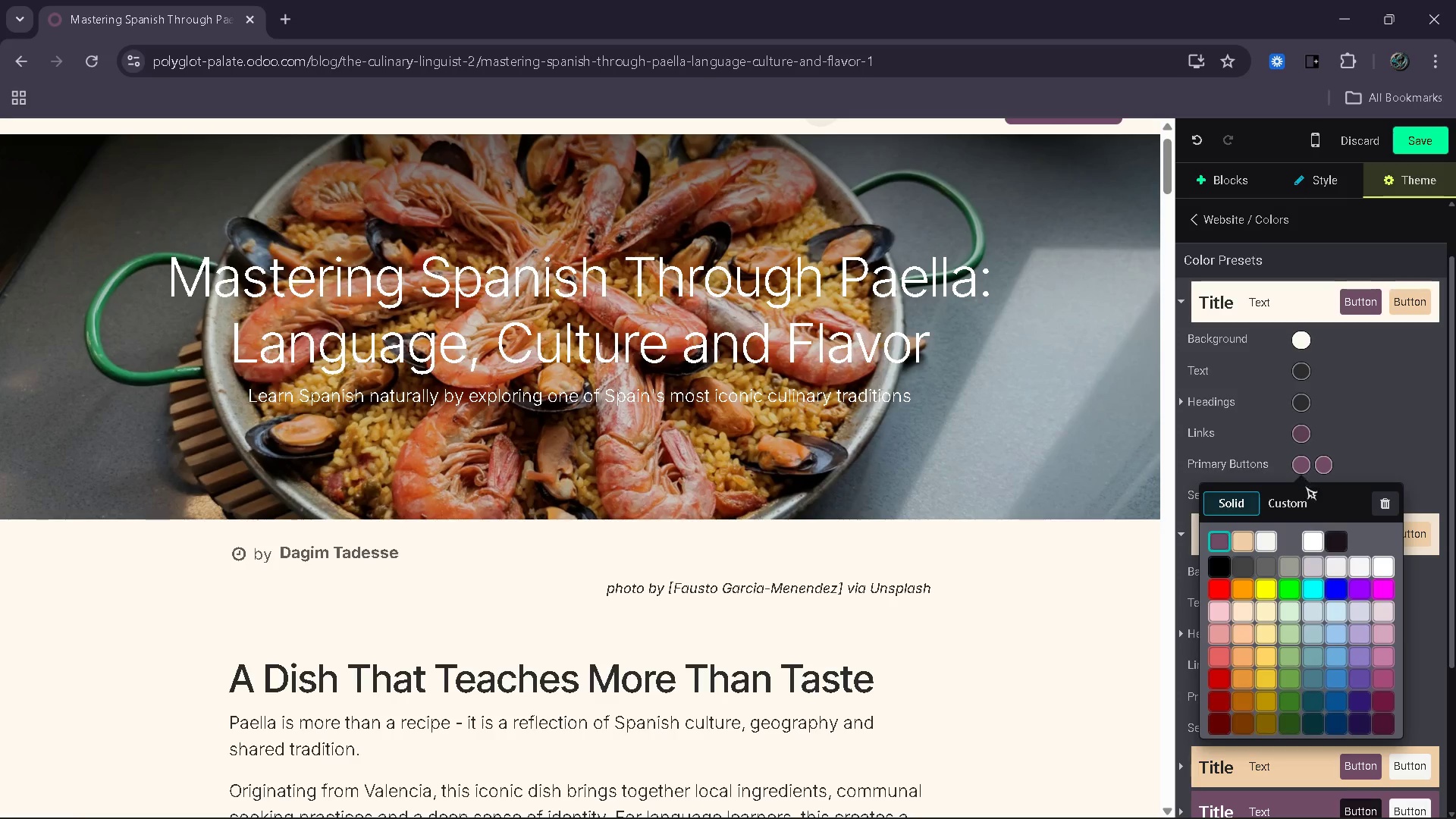 
left_click([1301, 501])
 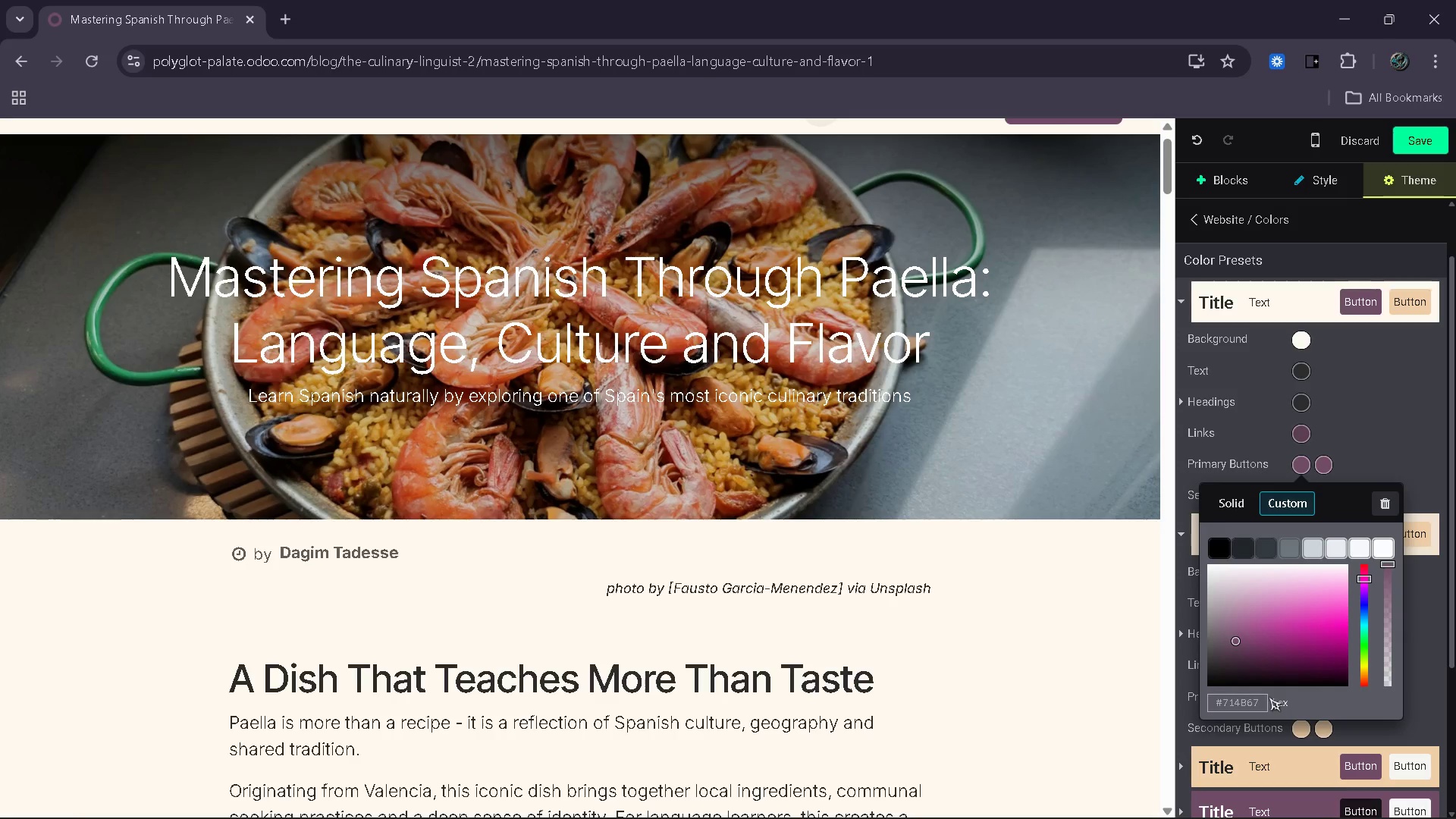 
left_click([1266, 704])
 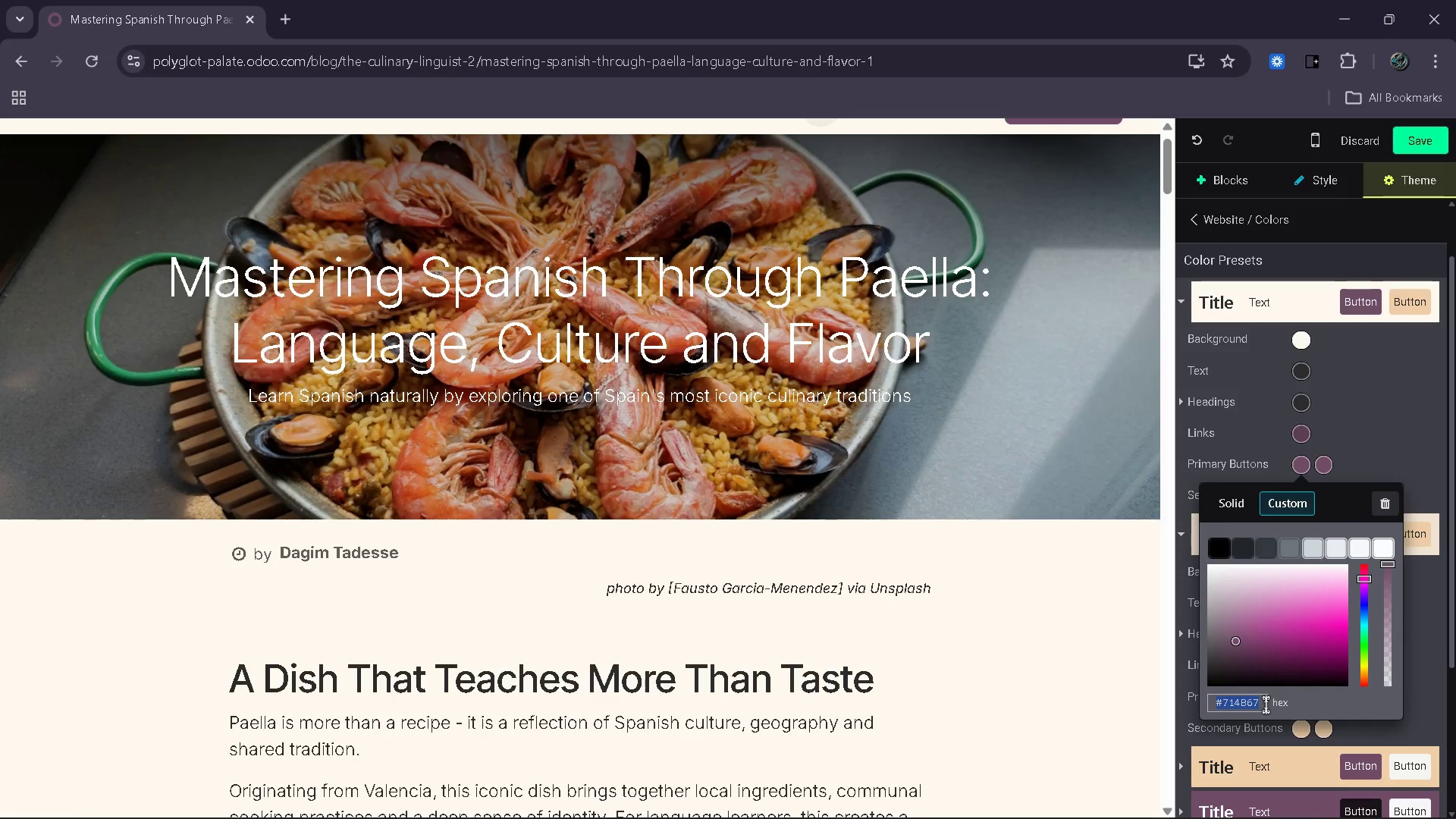 
type(#e76f51)
 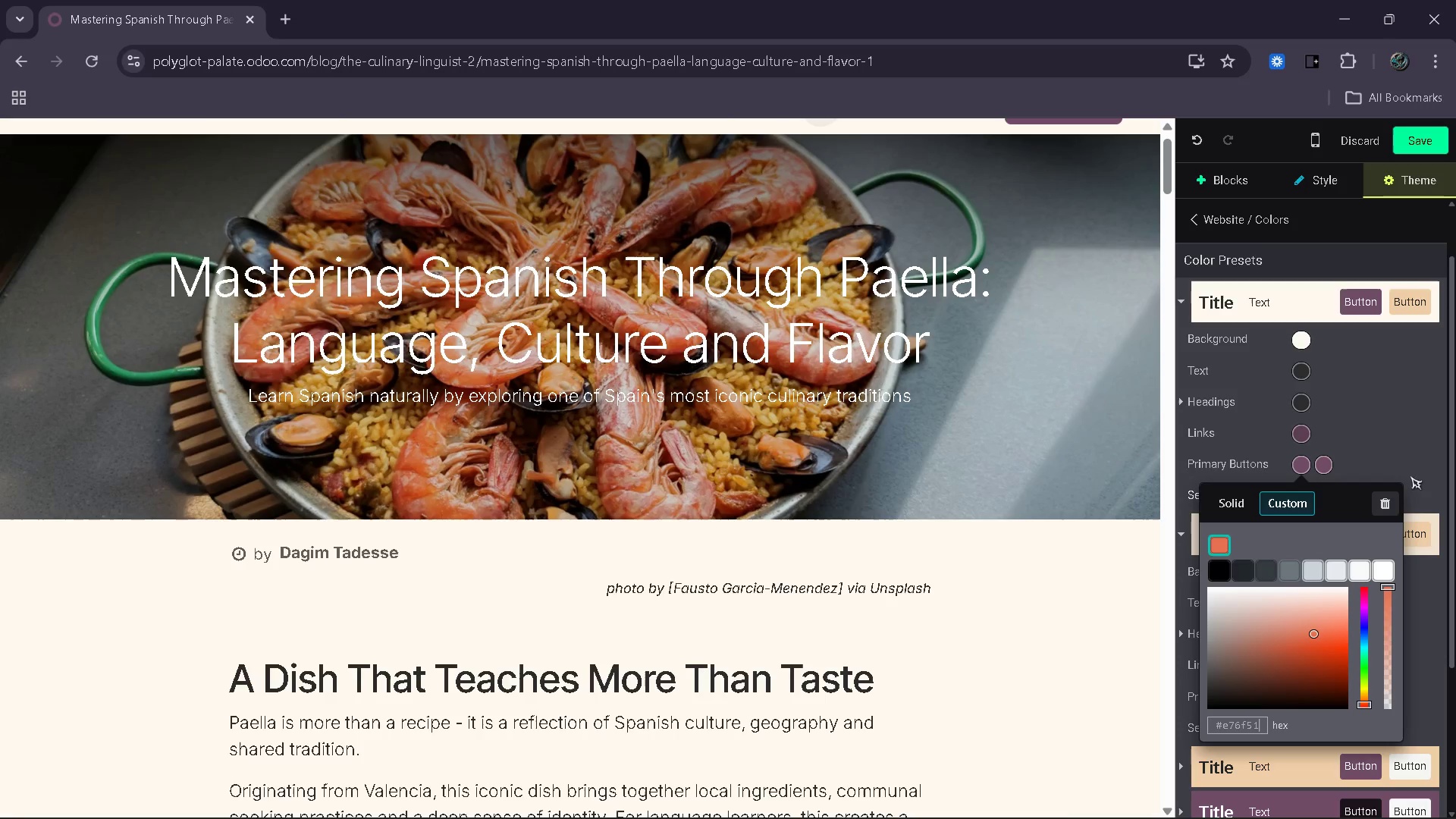 
left_click([1413, 457])
 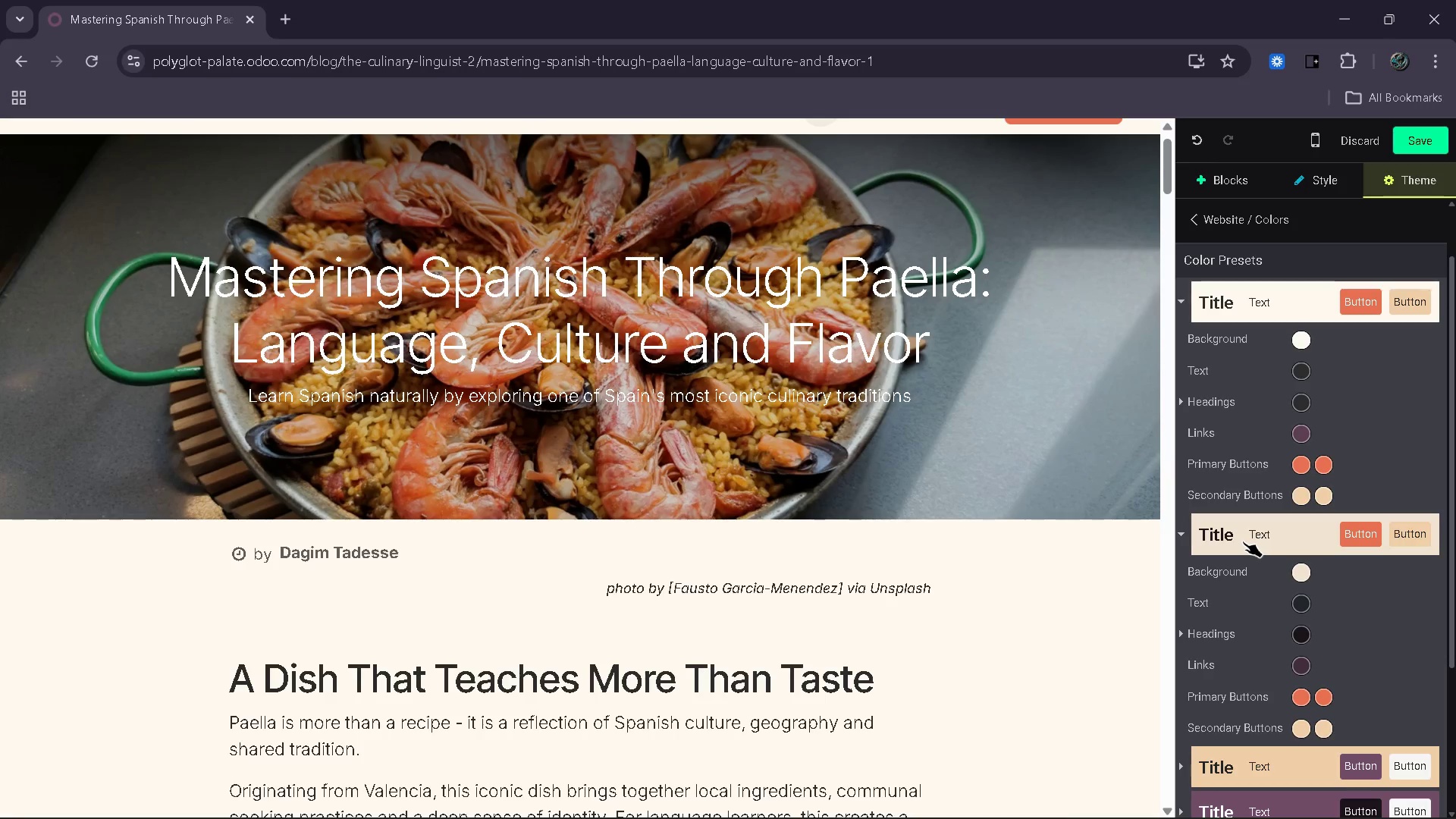 
wait(15.73)
 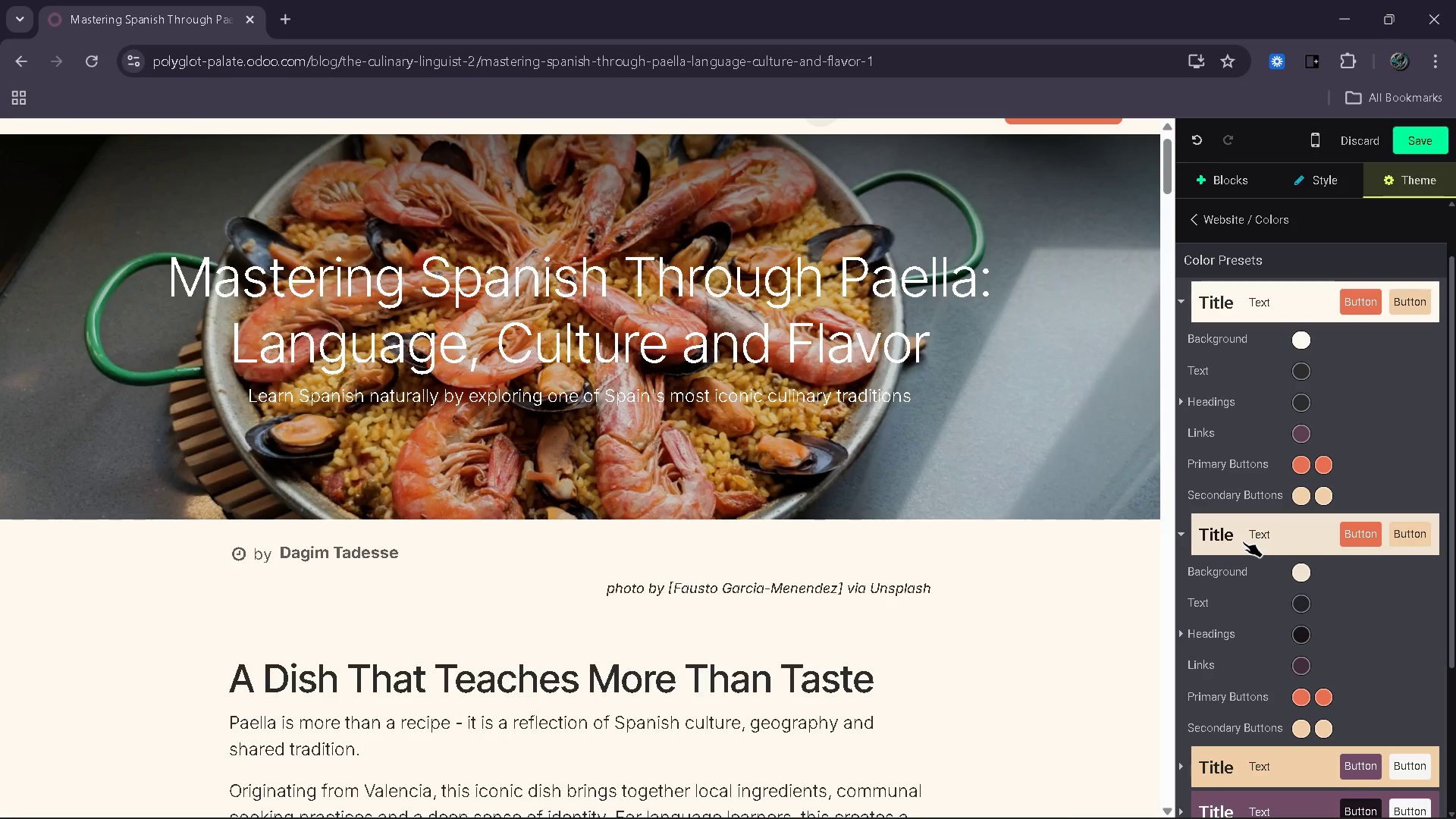 
left_click([1301, 403])
 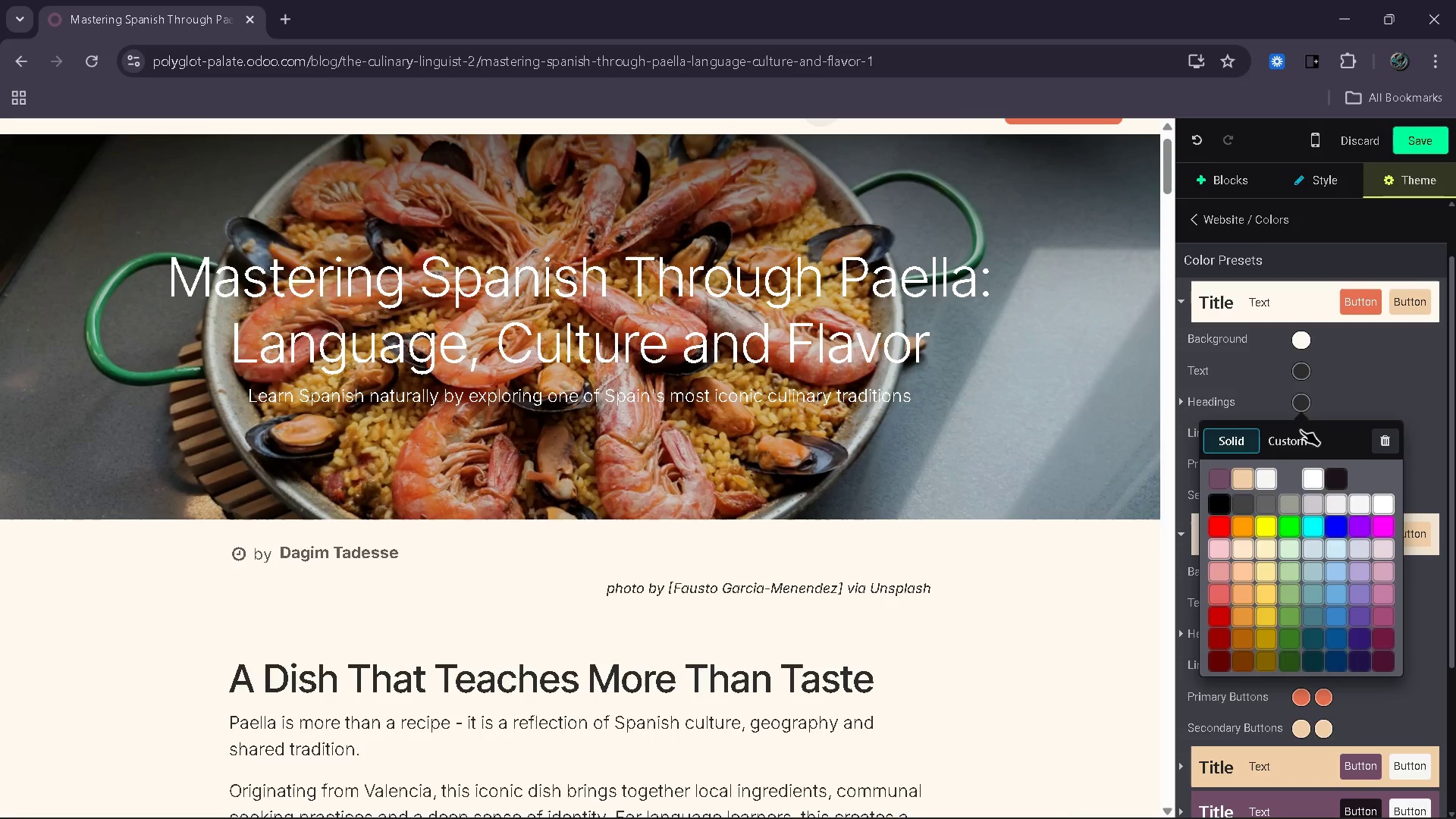 
left_click([1279, 447])
 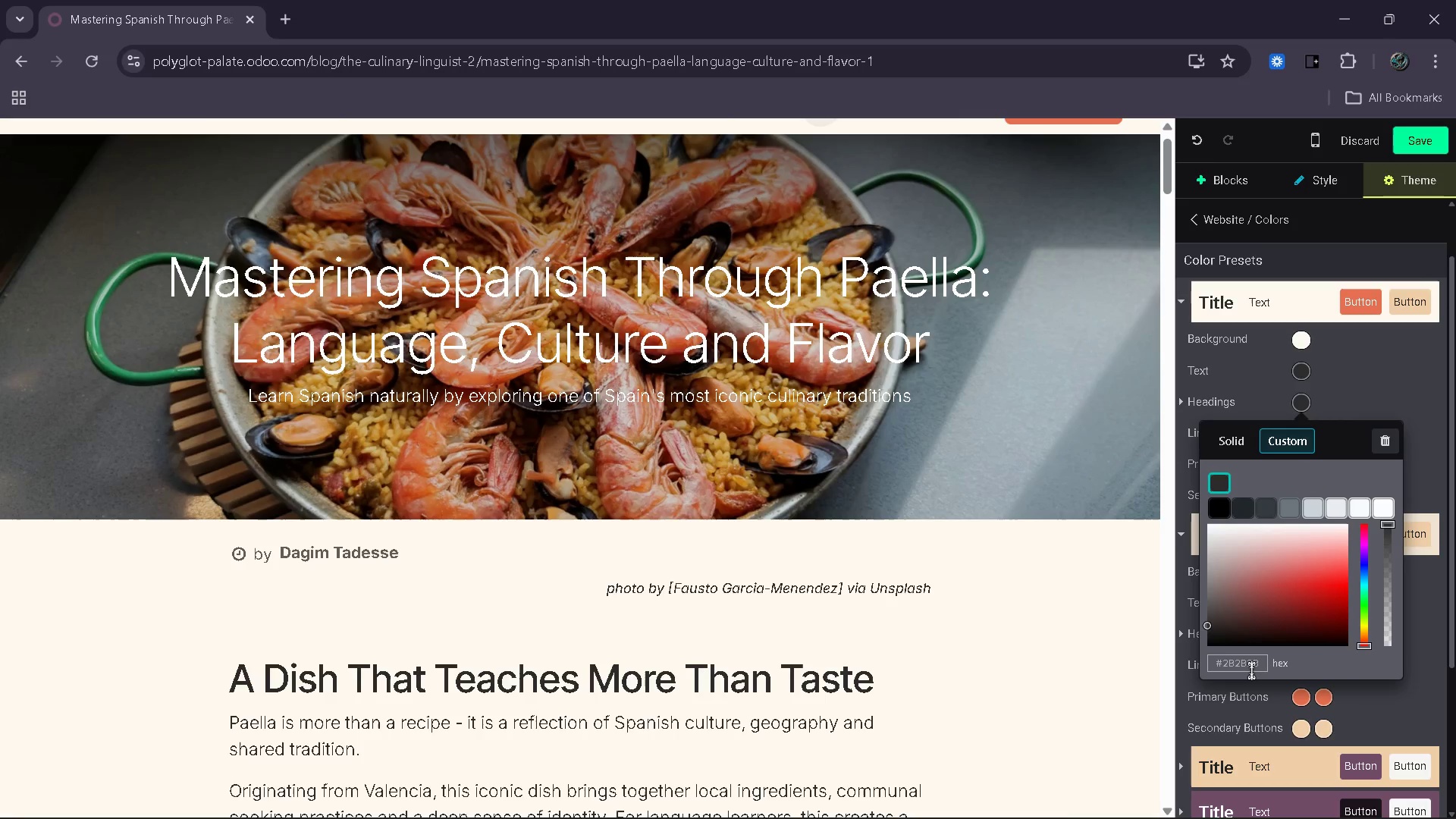 
left_click([1251, 670])
 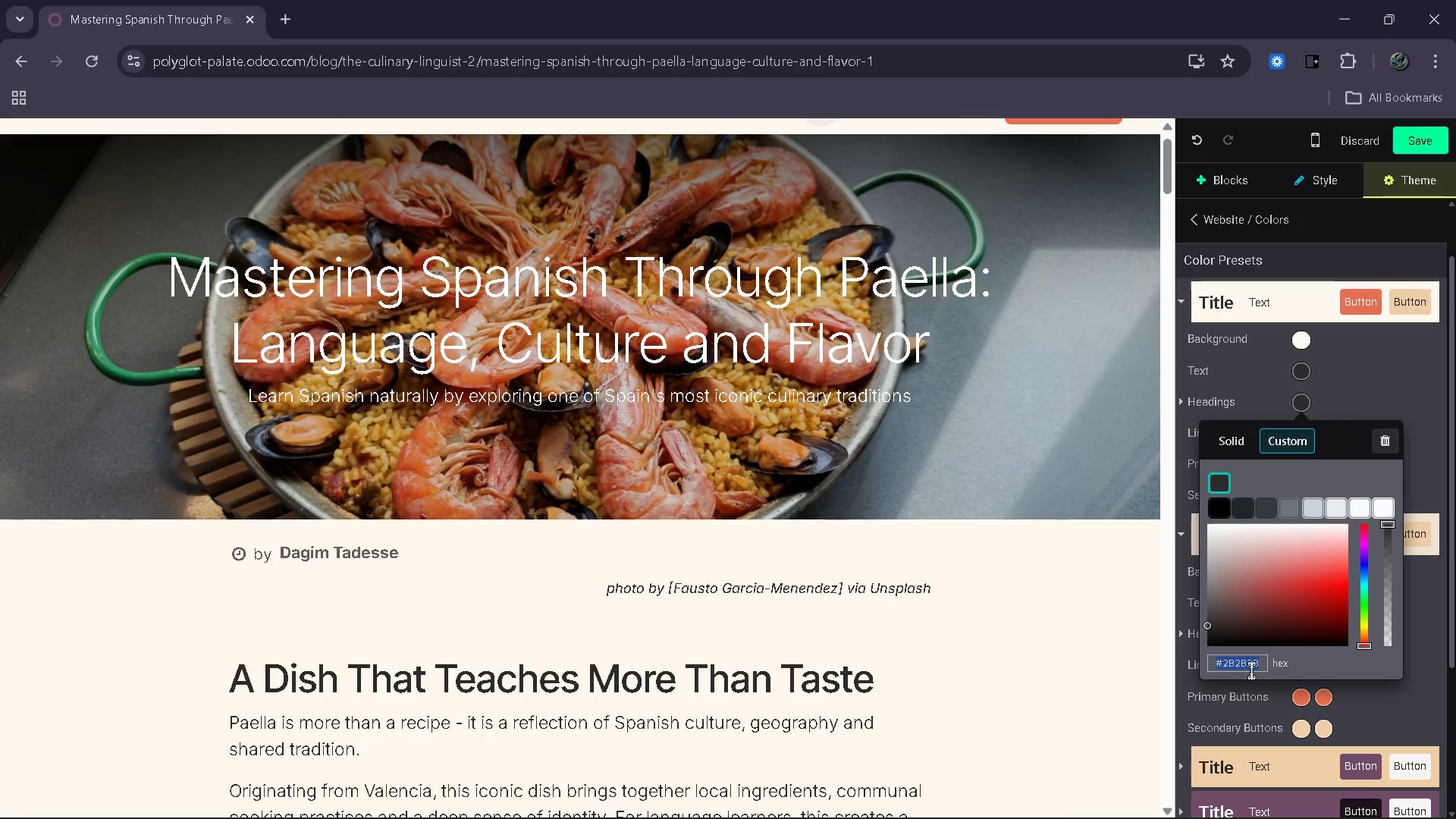 
type(#1dd1d)
 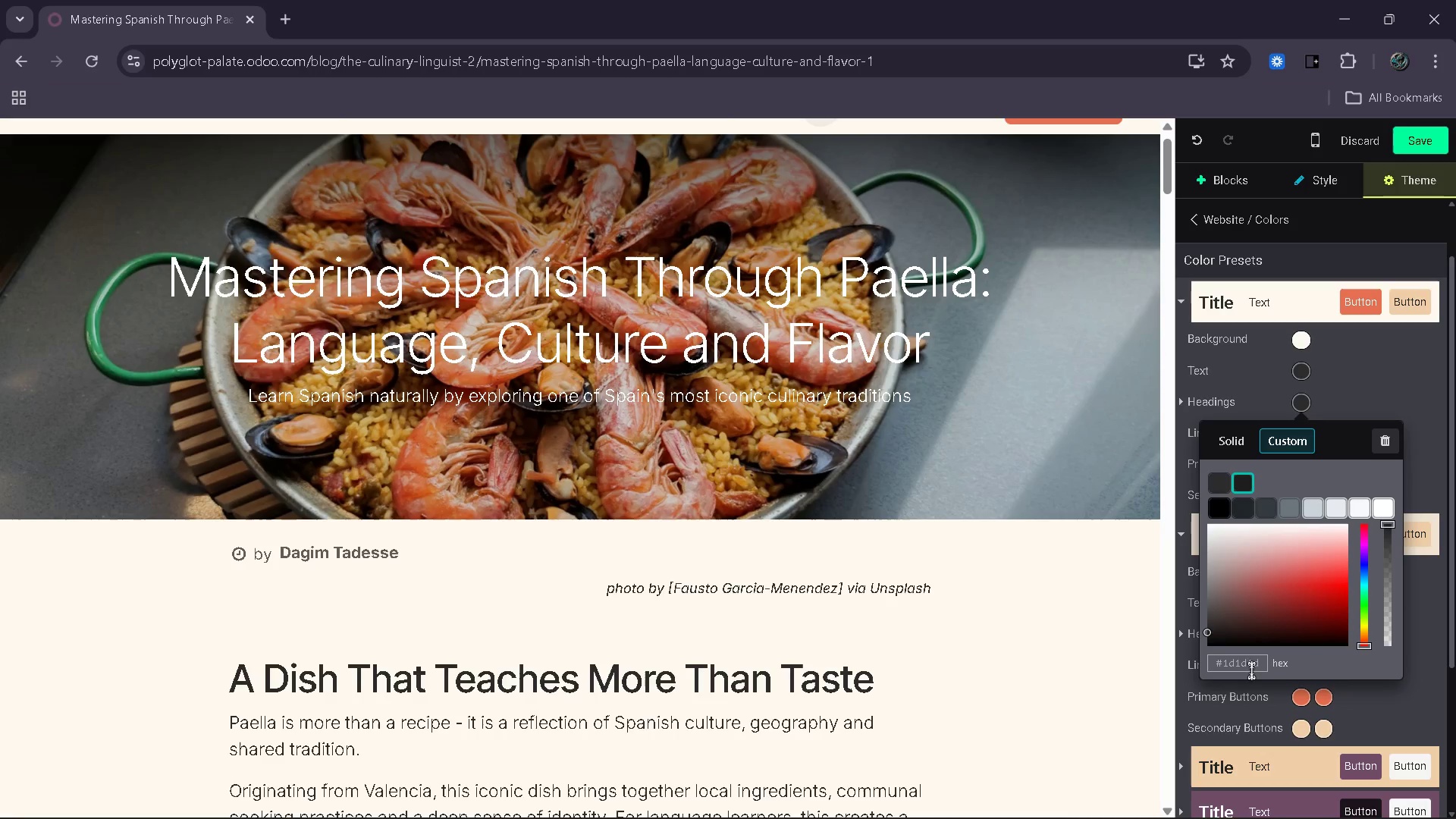 
left_click([1431, 416])
 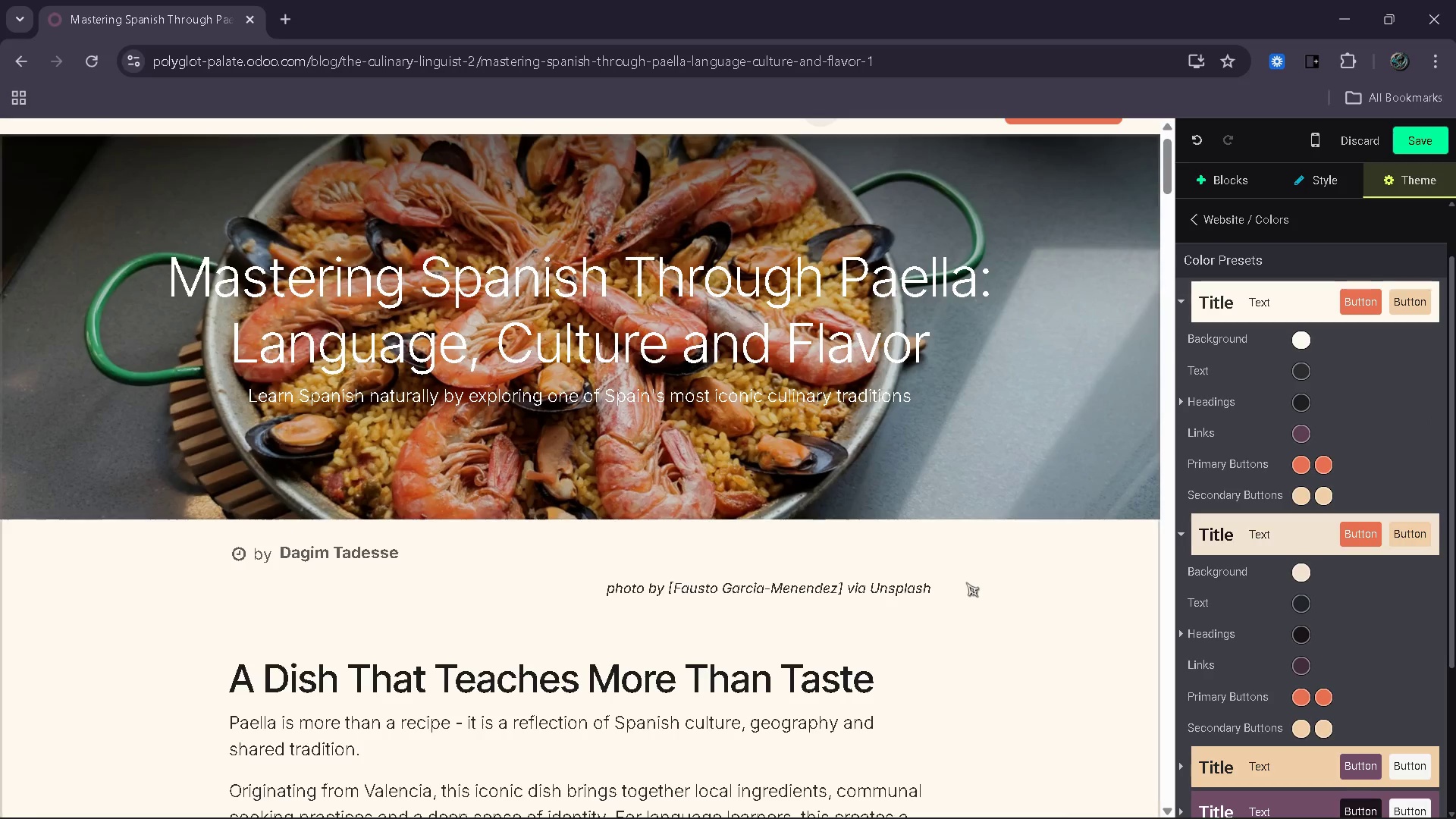 
wait(10.58)
 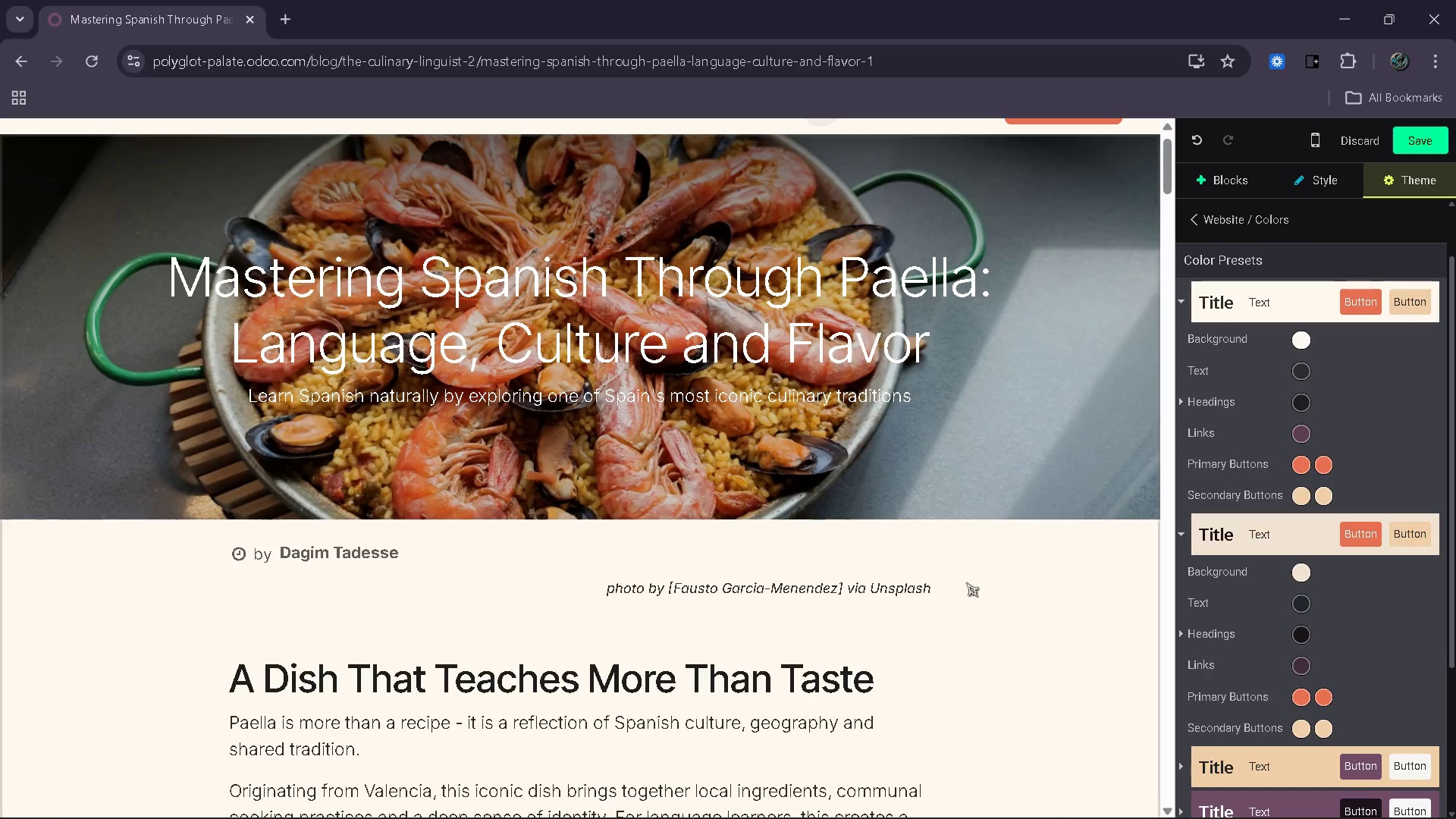 
left_click([513, 529])
 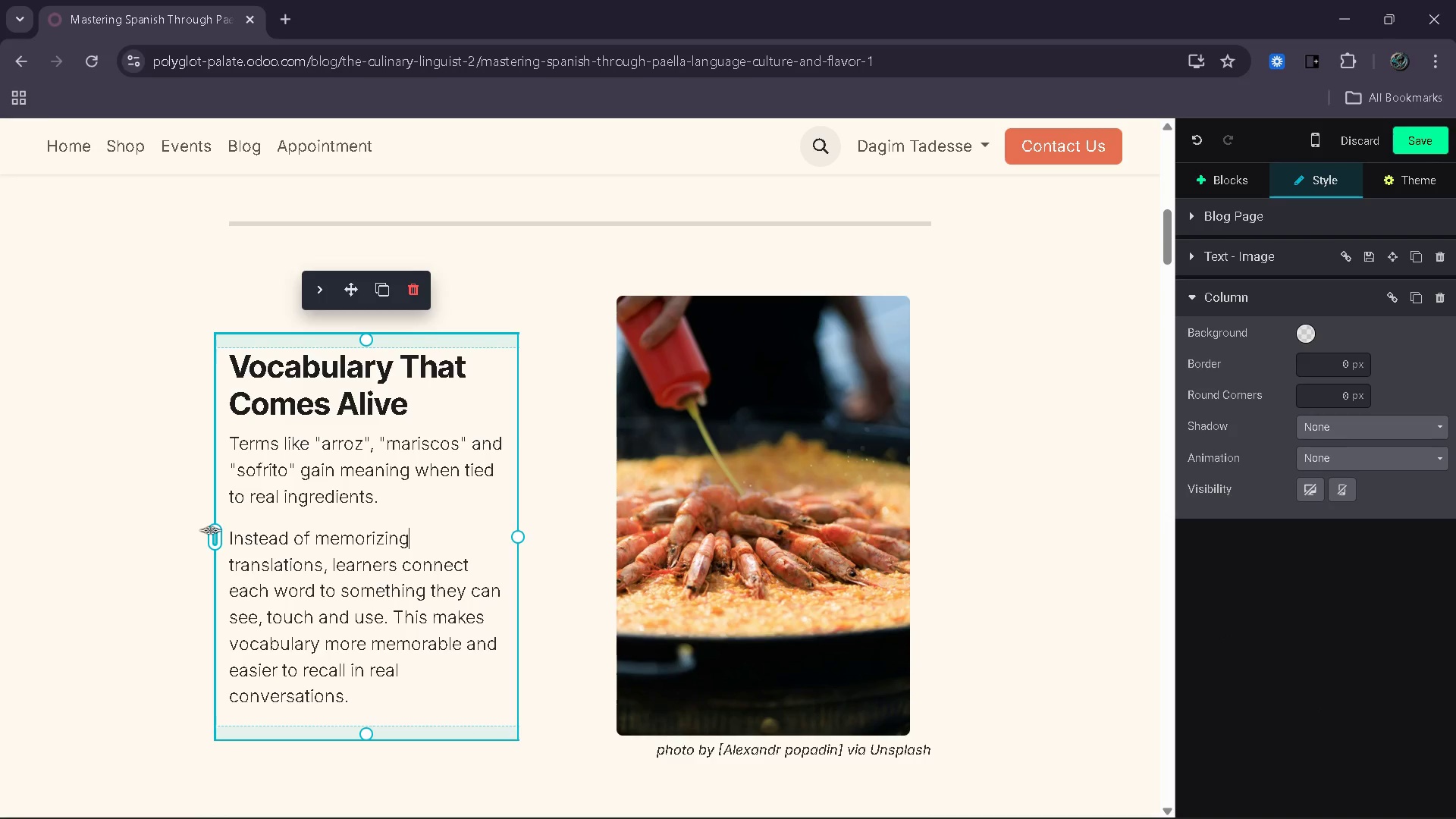 
left_click_drag(start_coordinate=[218, 530], to_coordinate=[264, 534])
 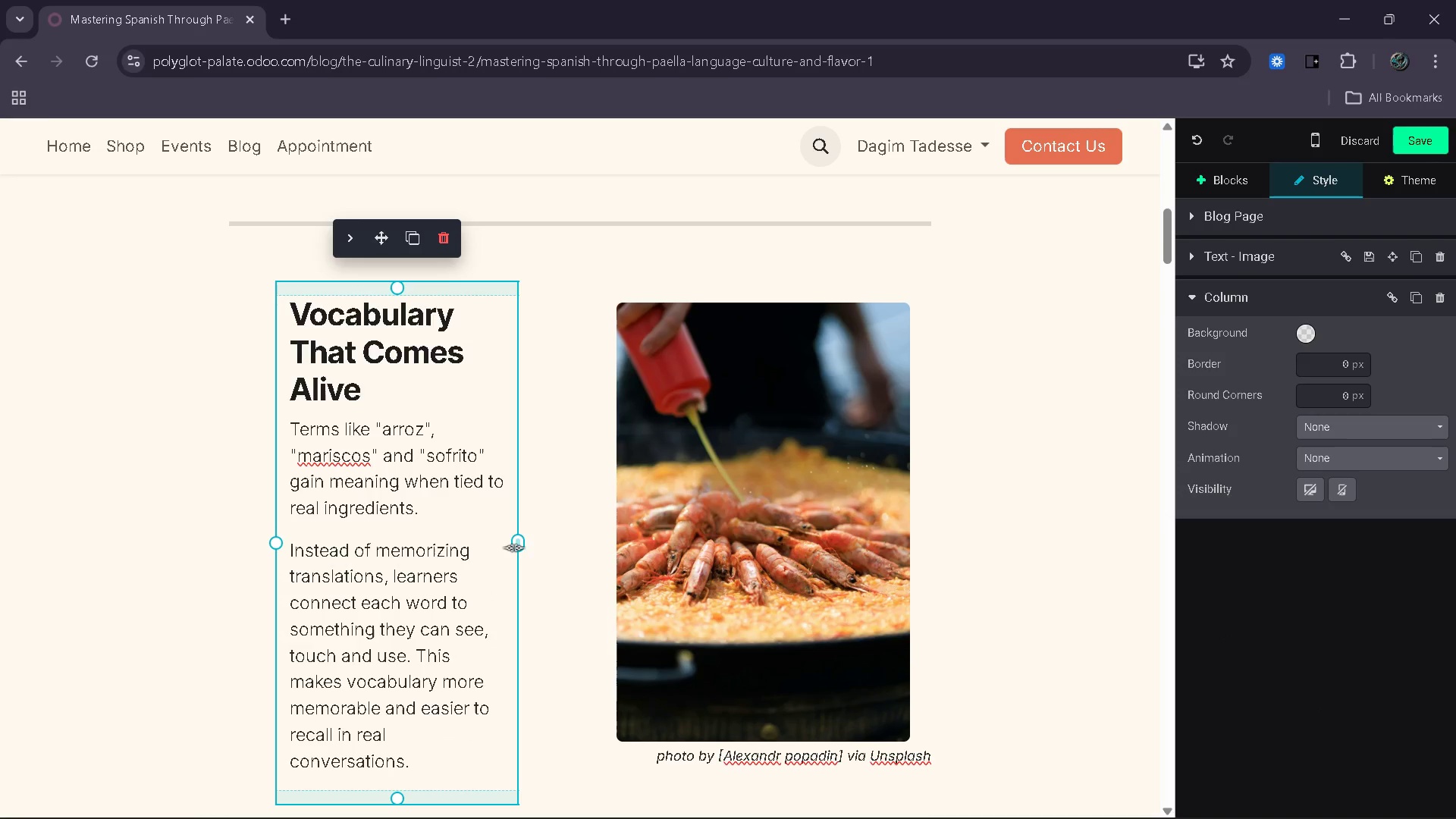 
left_click_drag(start_coordinate=[513, 548], to_coordinate=[505, 539])
 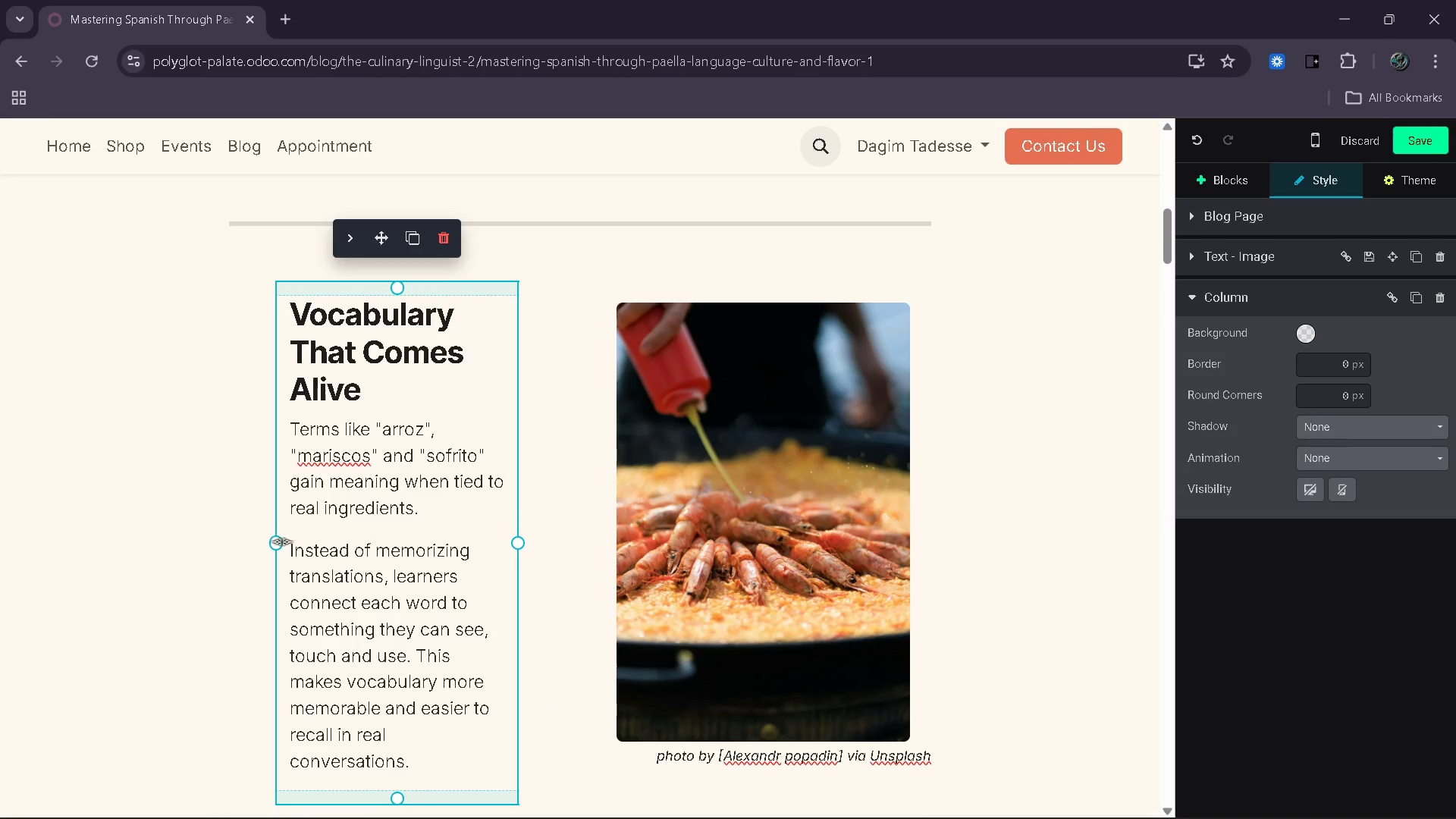 
left_click_drag(start_coordinate=[281, 541], to_coordinate=[231, 544])
 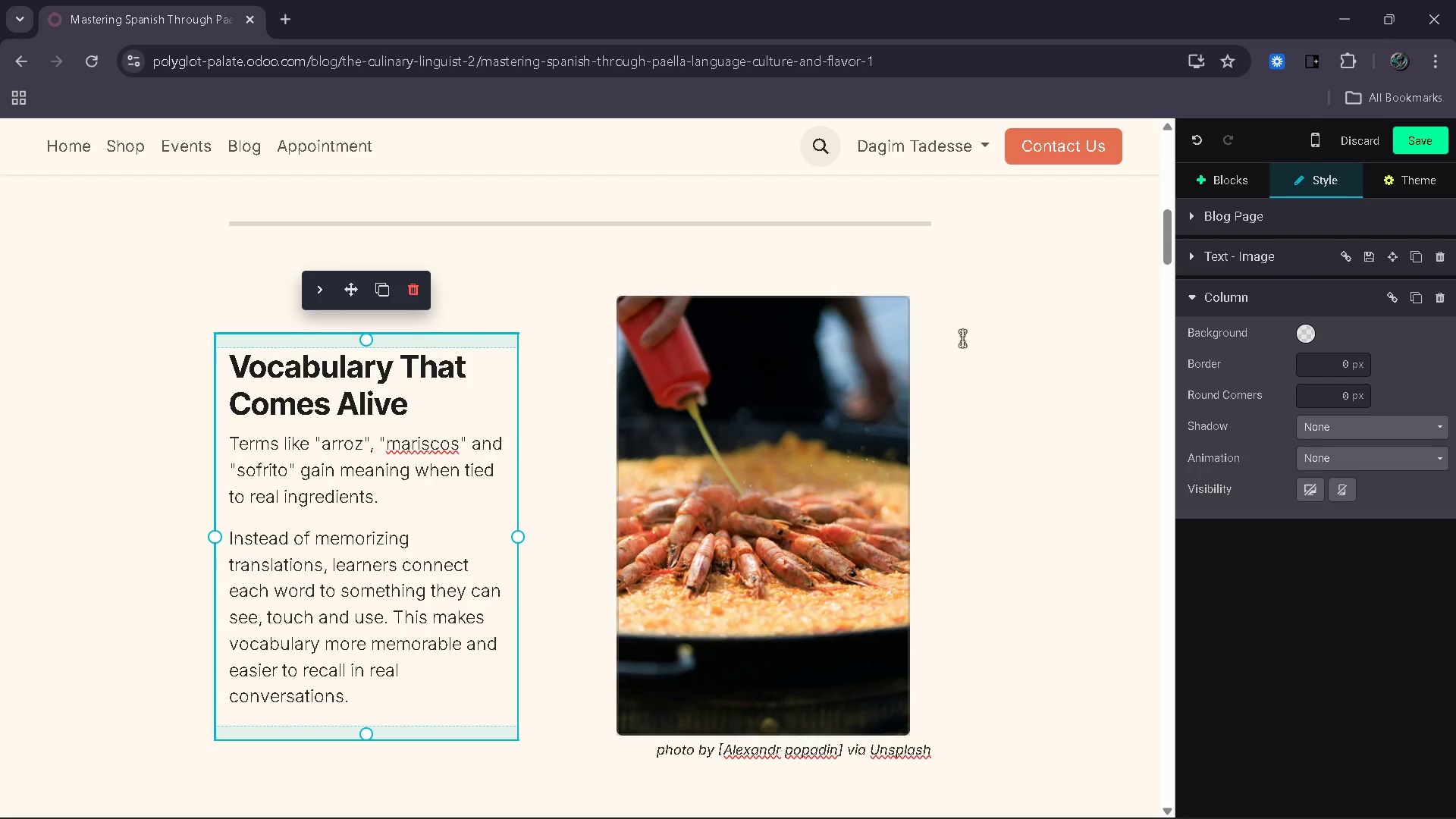 
left_click([991, 363])
 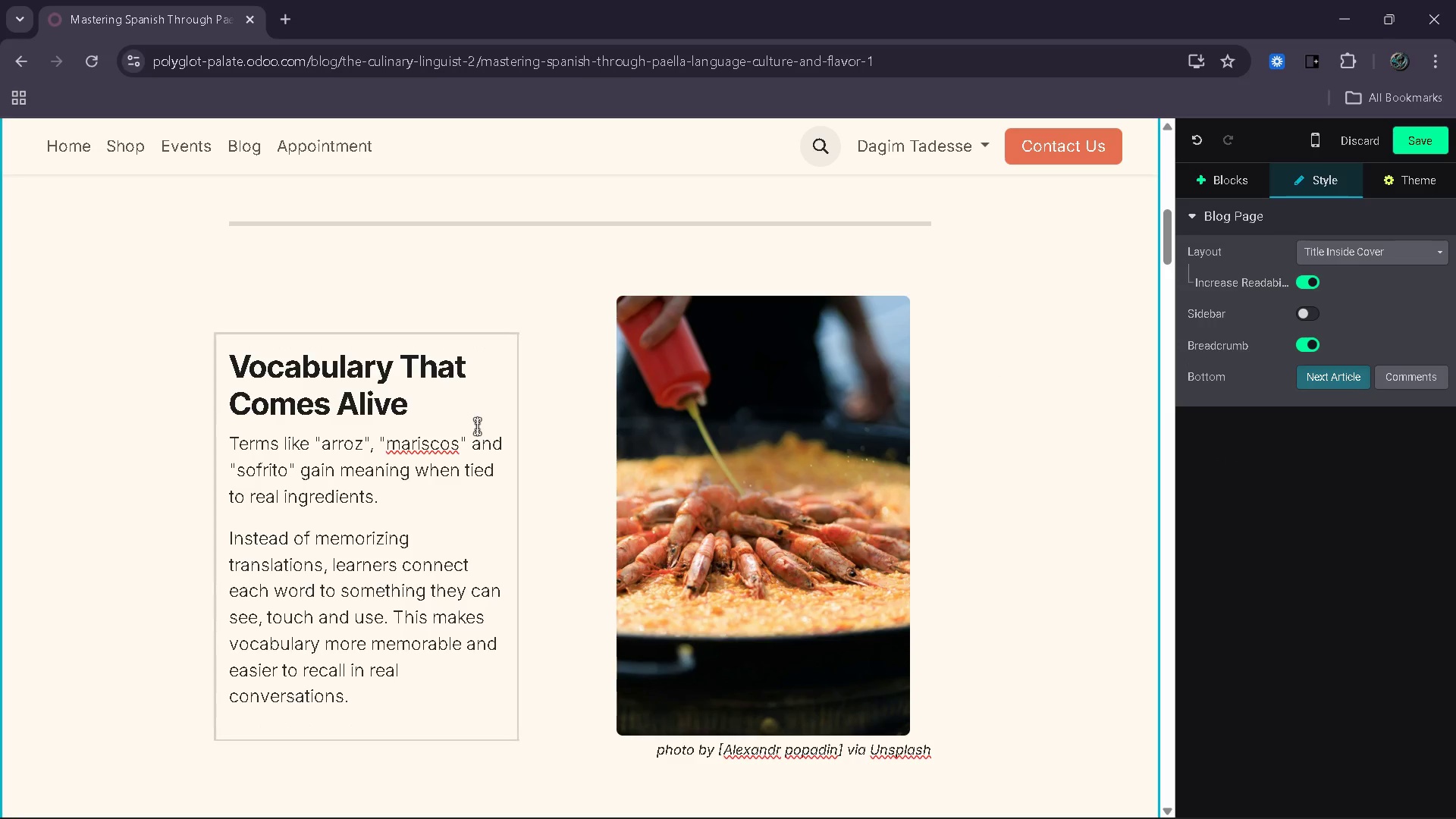 
left_click([477, 426])
 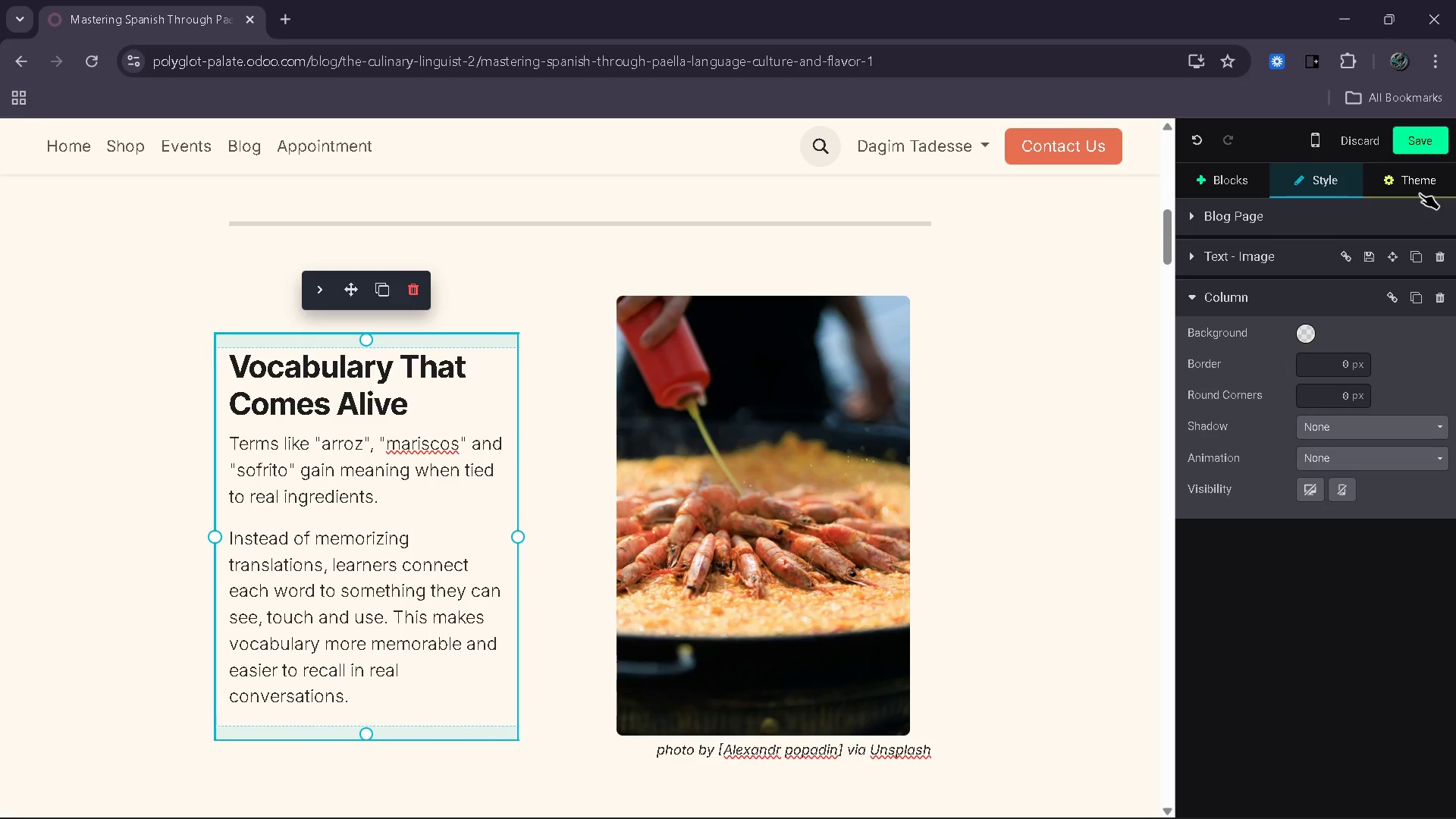 
left_click([1243, 185])
 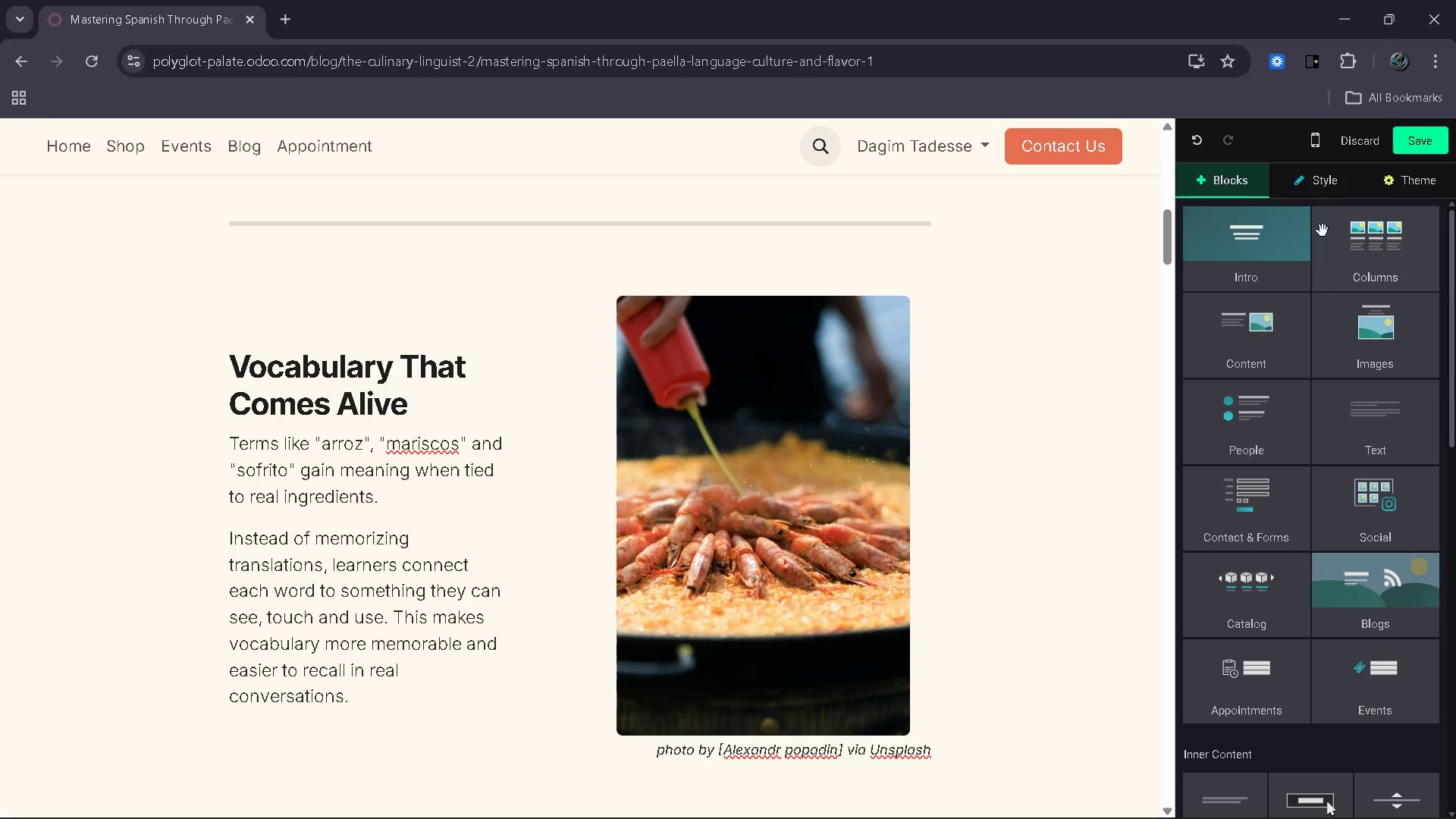 
left_click([1326, 192])
 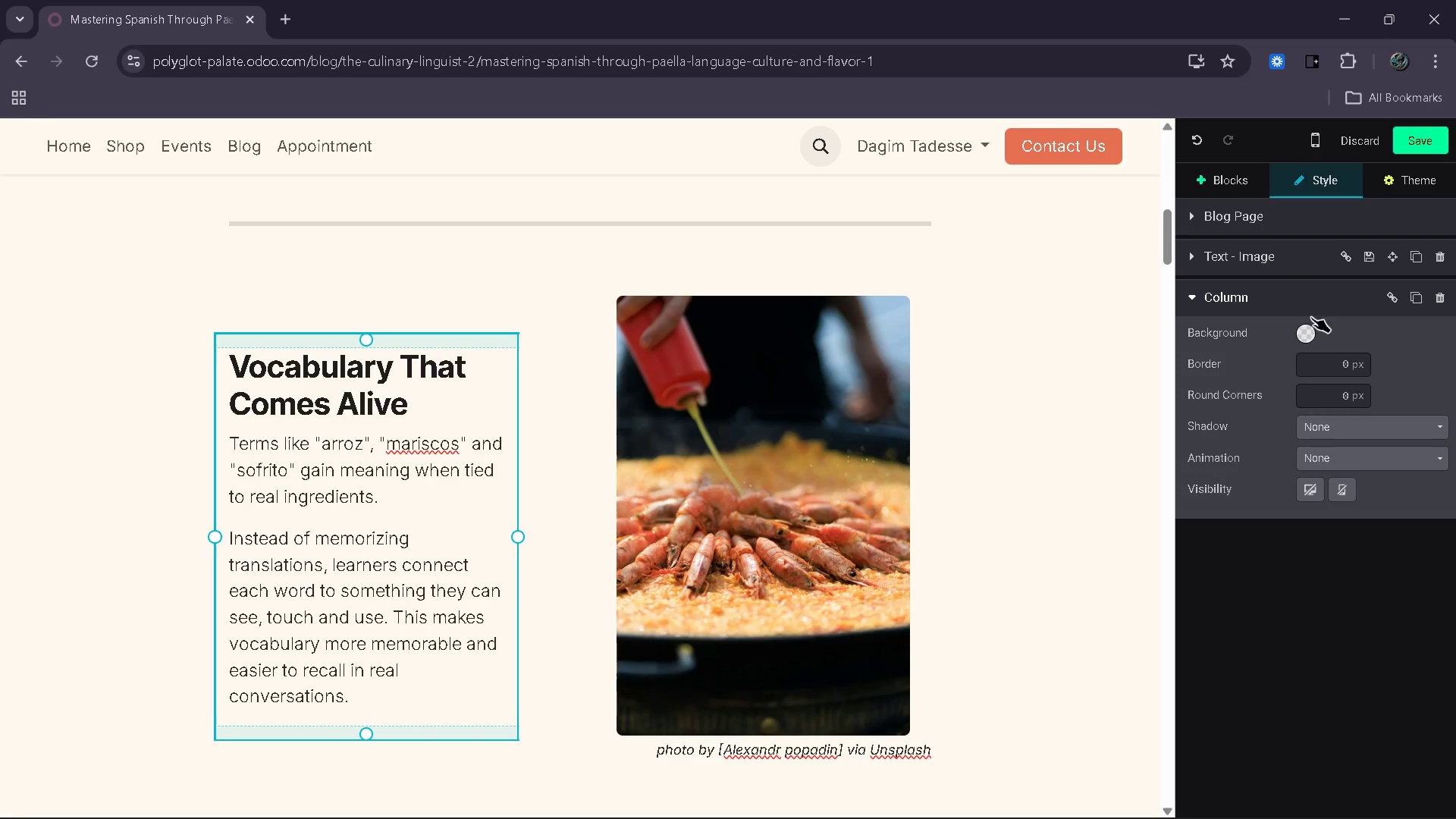 
left_click([1311, 325])
 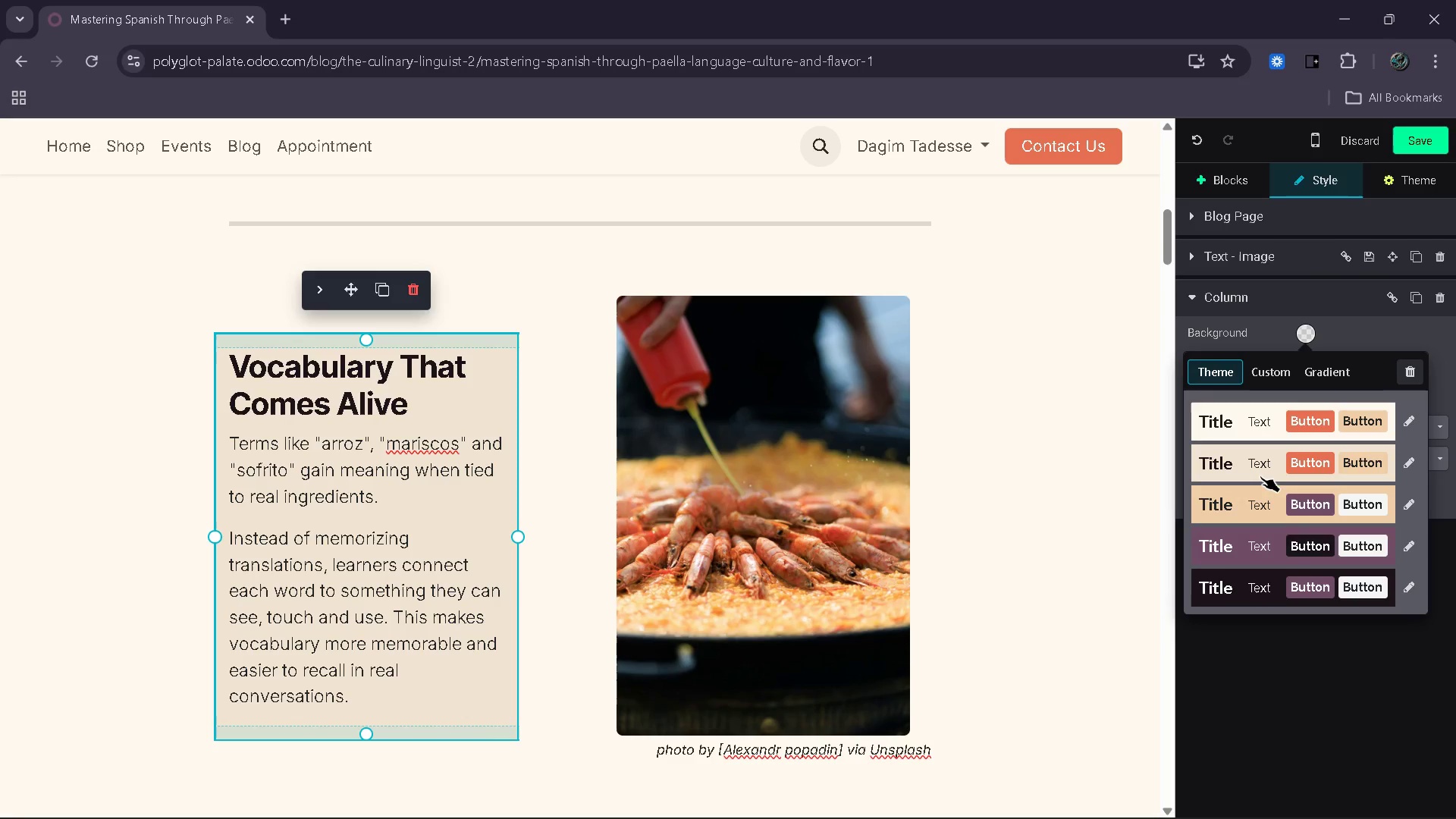 
left_click([1260, 476])
 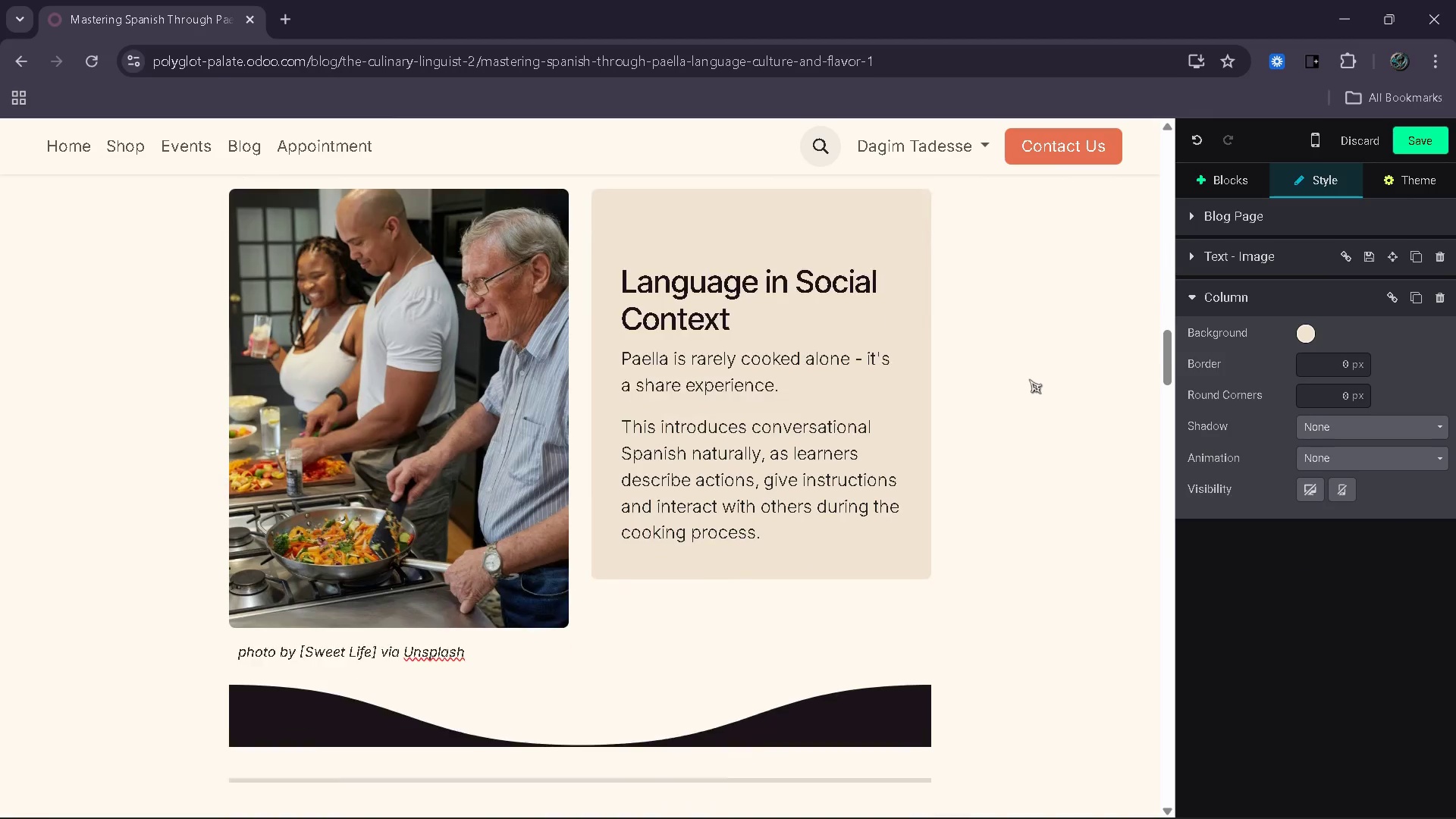 
wait(6.81)
 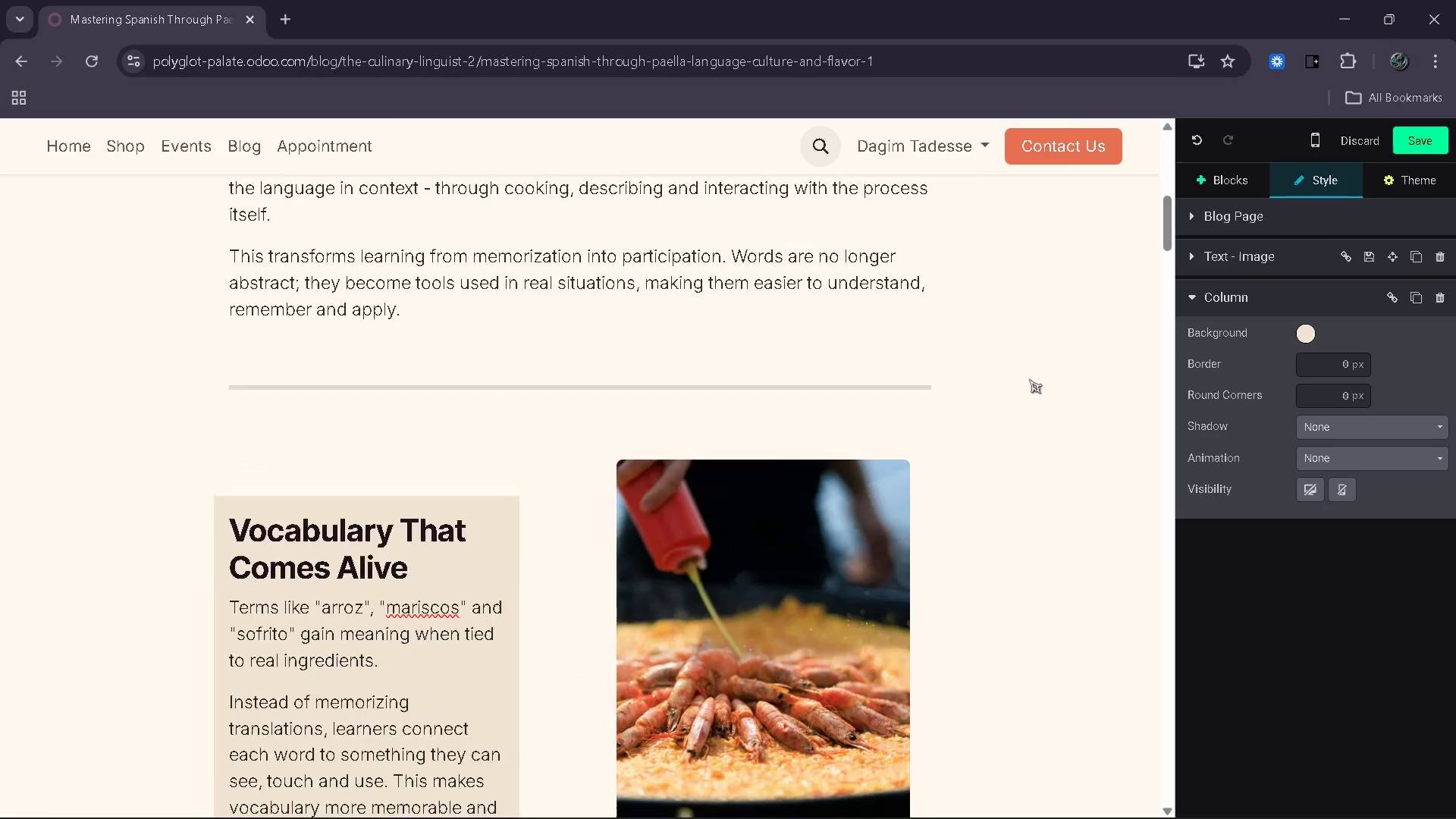 
left_click([898, 277])
 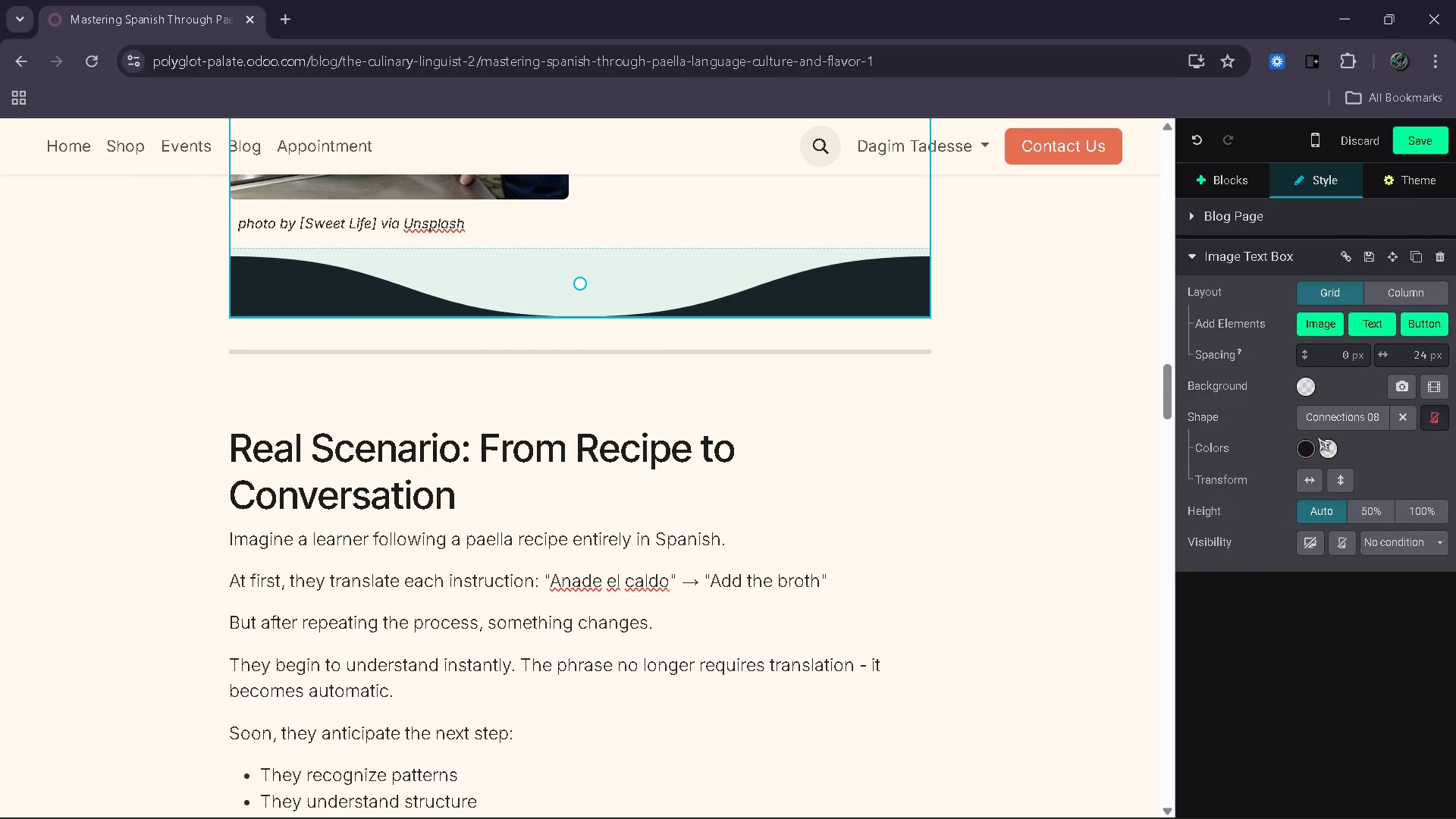 
left_click([1305, 453])
 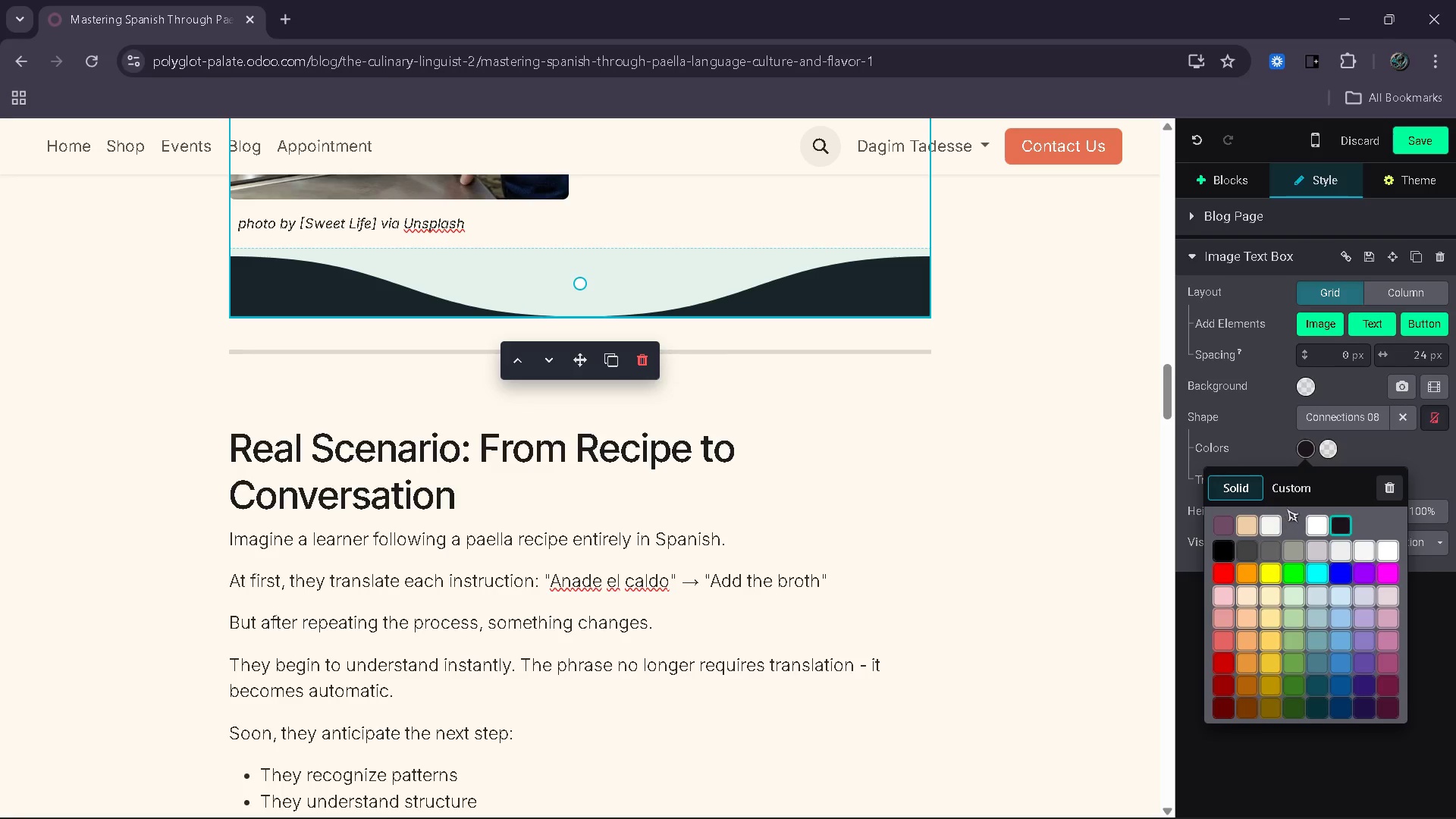 
left_click([1294, 494])
 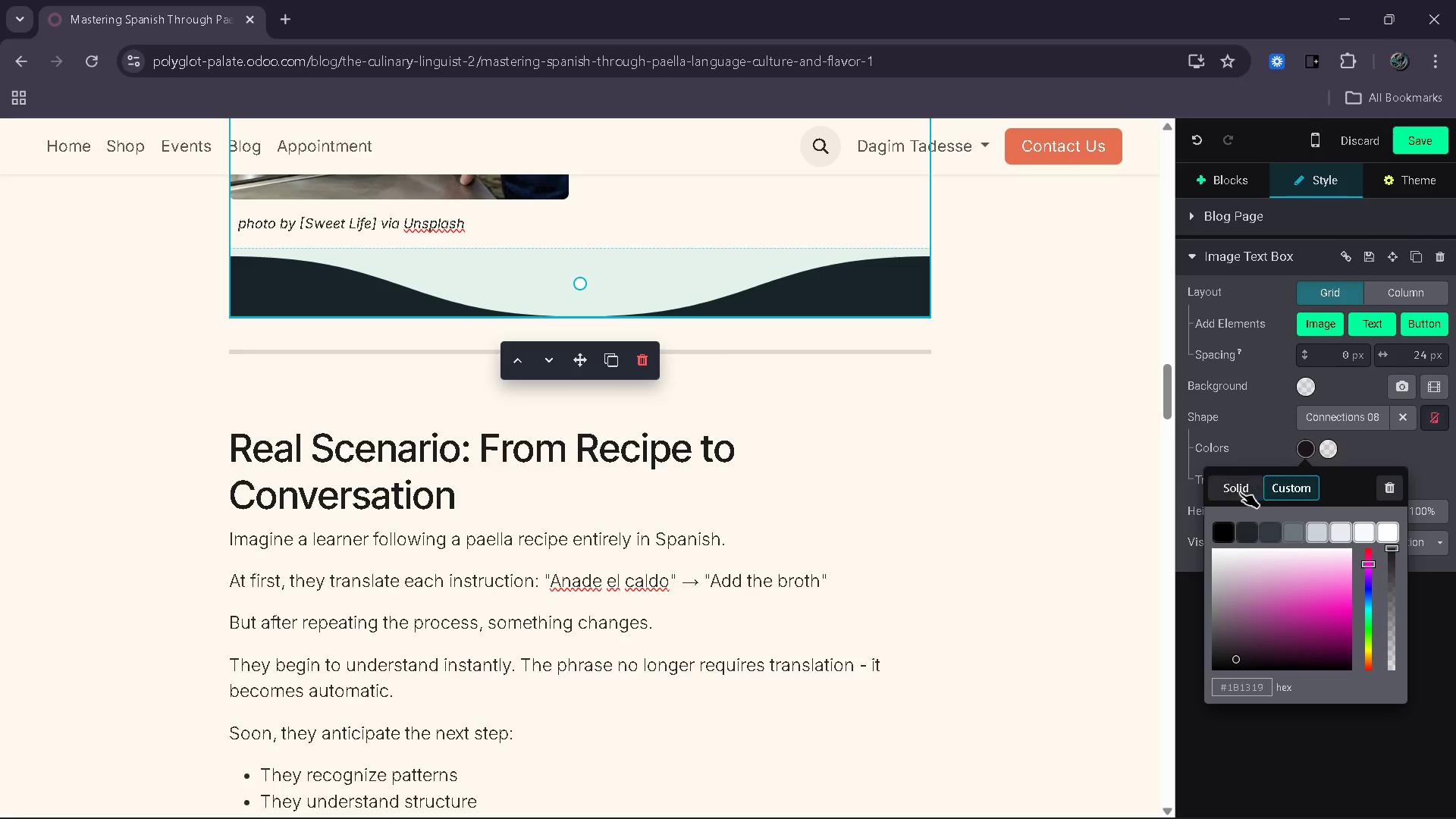 
left_click([1240, 492])
 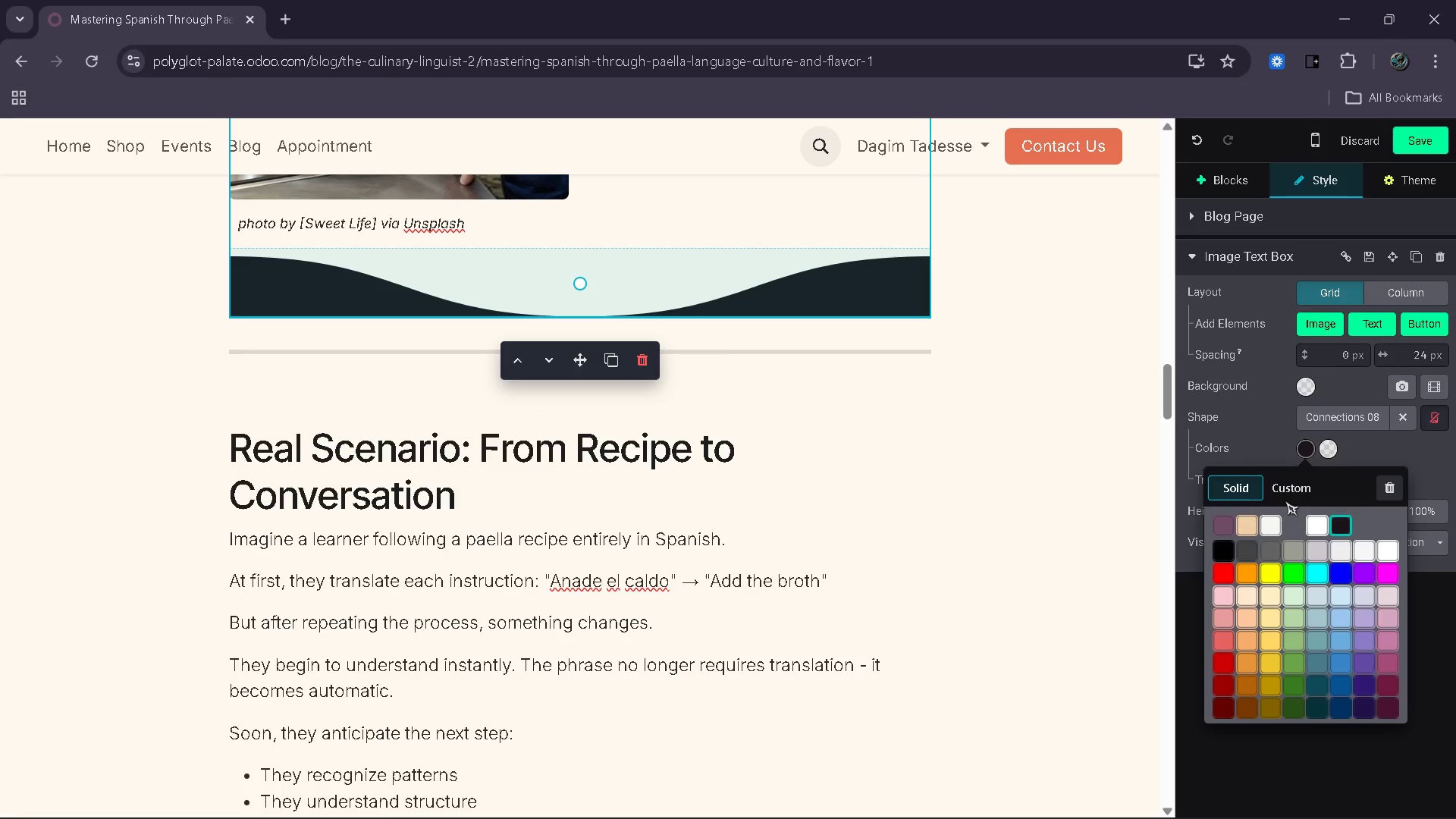 
left_click([1294, 487])
 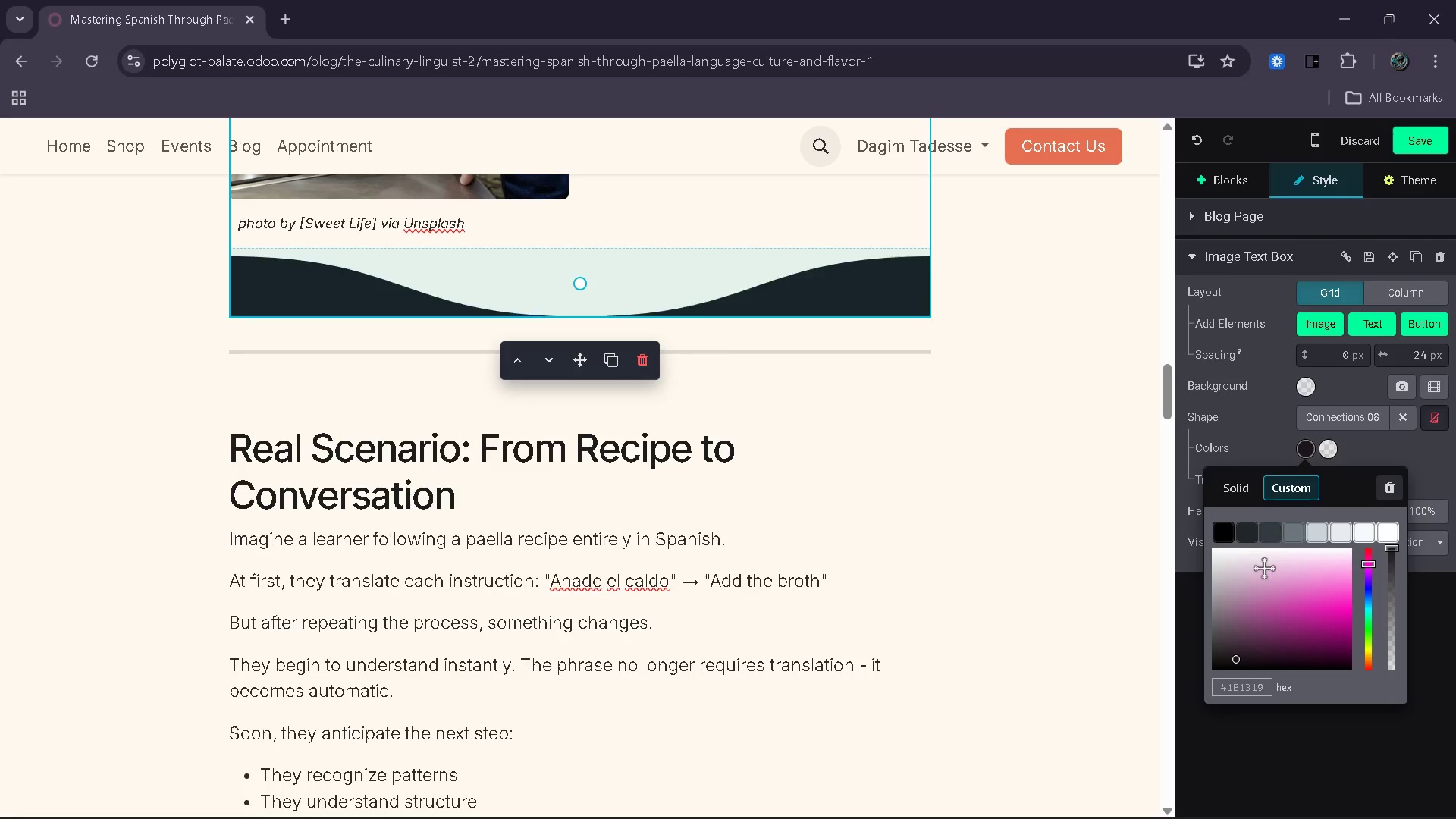 
left_click_drag(start_coordinate=[1263, 570], to_coordinate=[1254, 558])
 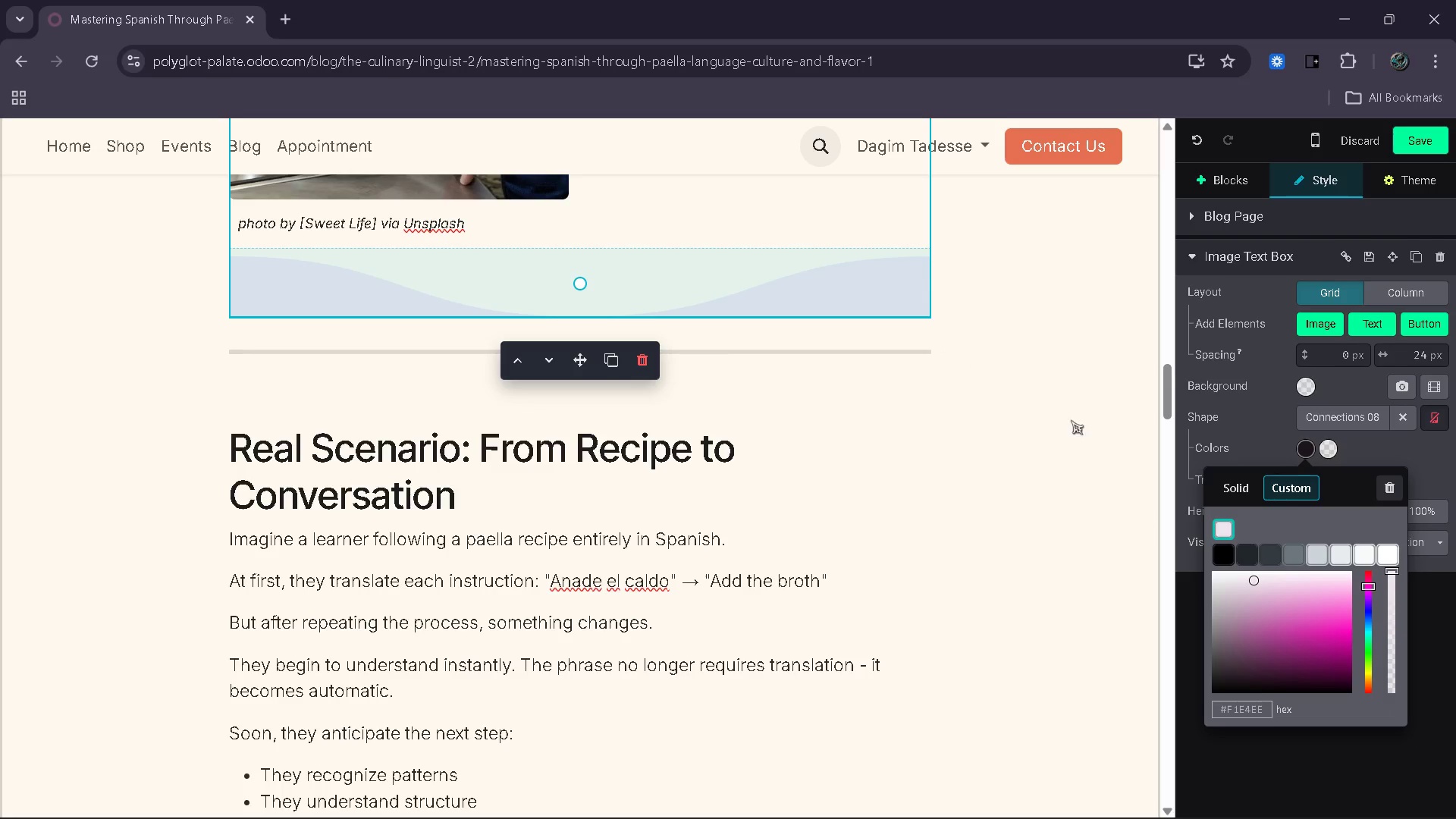 
left_click([1047, 368])
 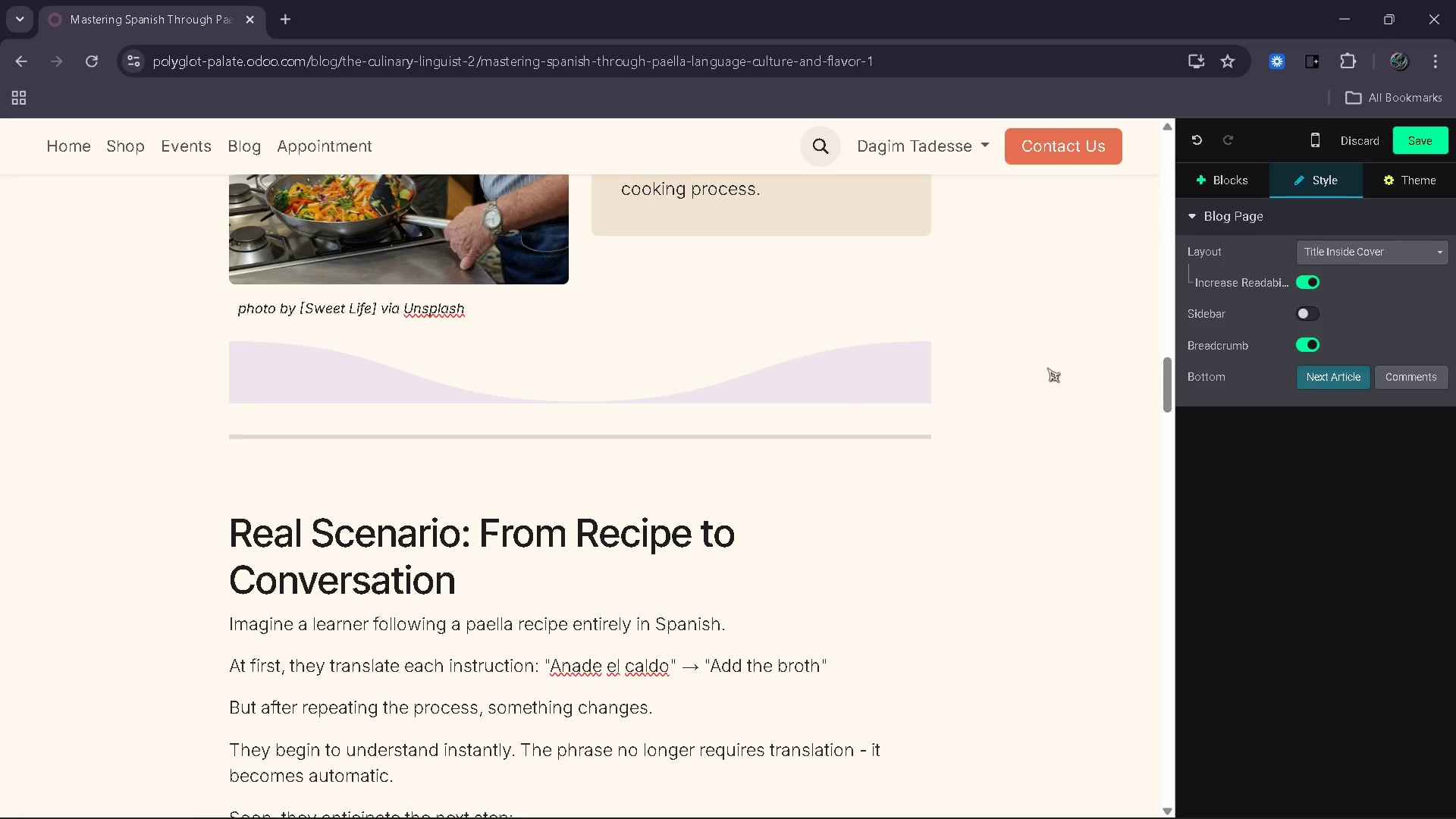 
left_click([864, 371])
 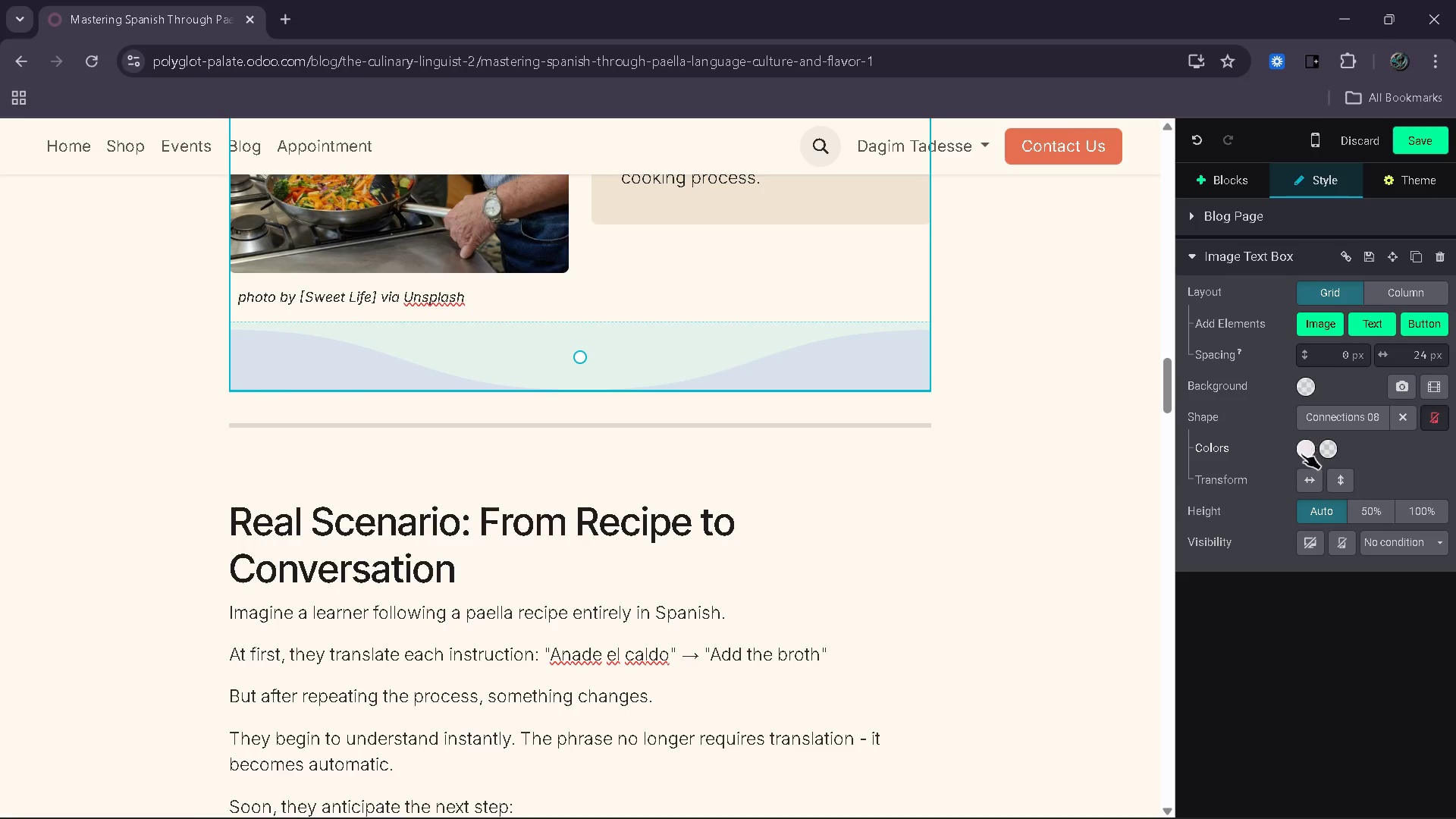 
left_click([1301, 457])
 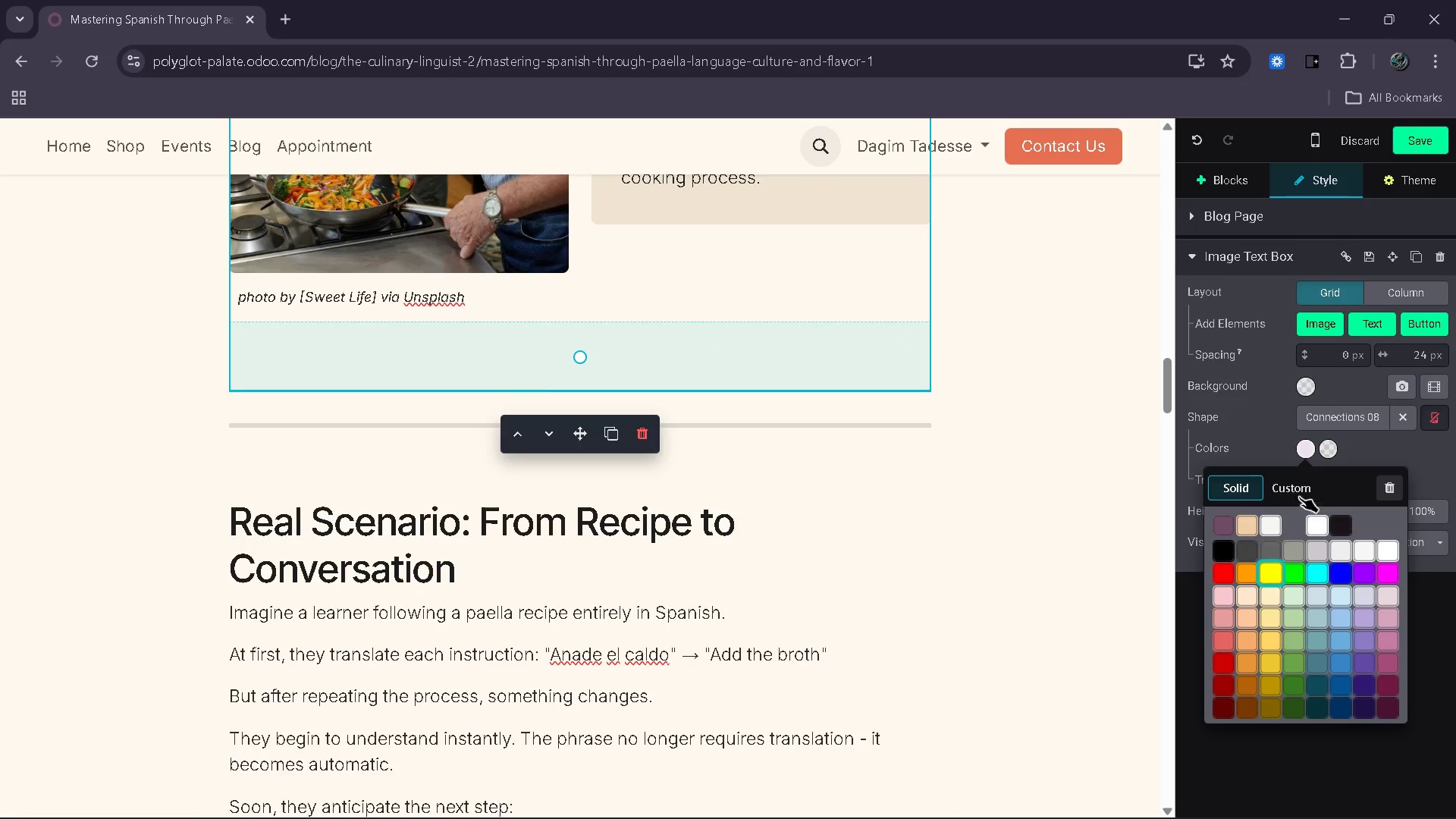 
left_click([1296, 494])
 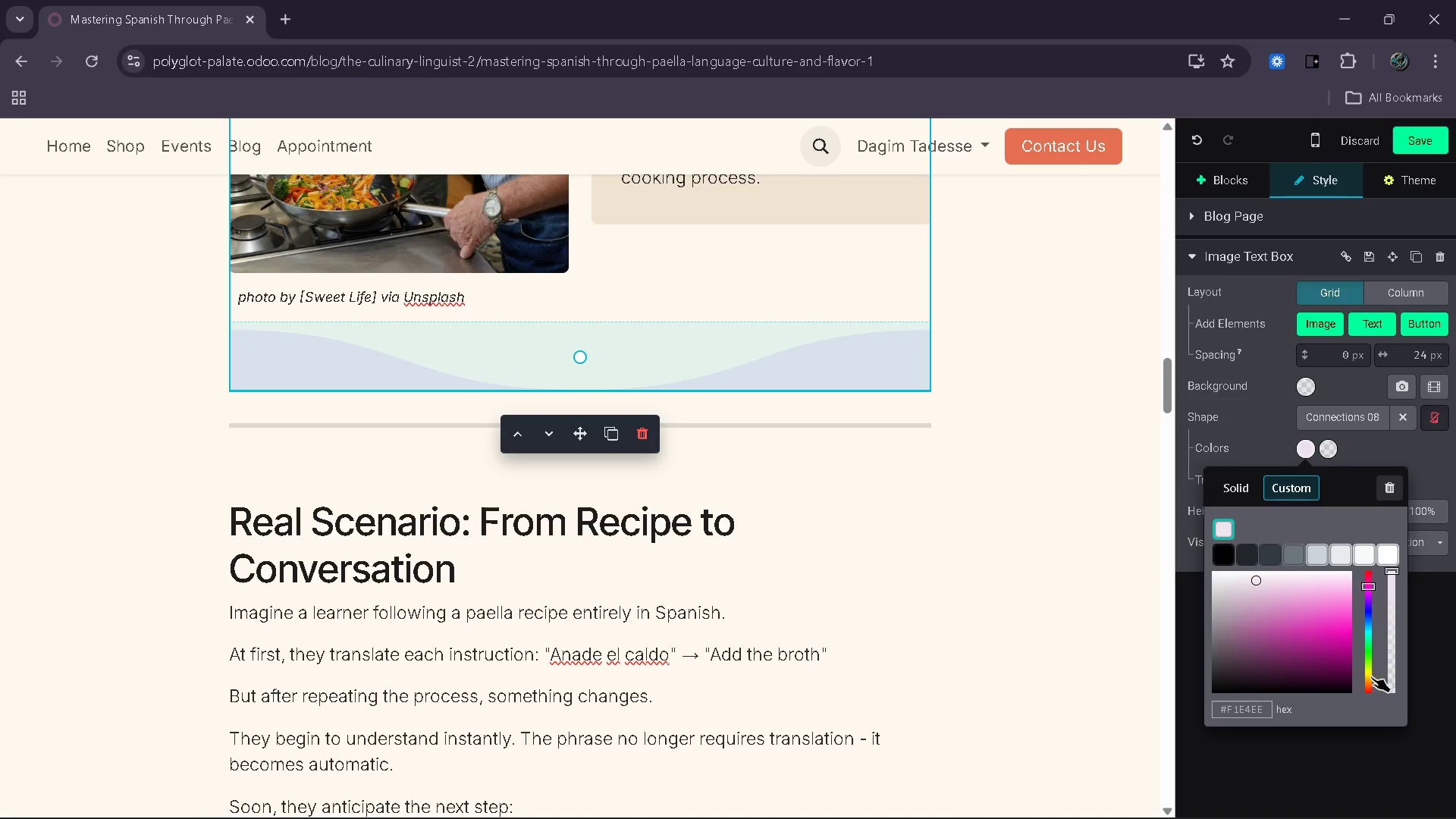 
left_click([1370, 679])
 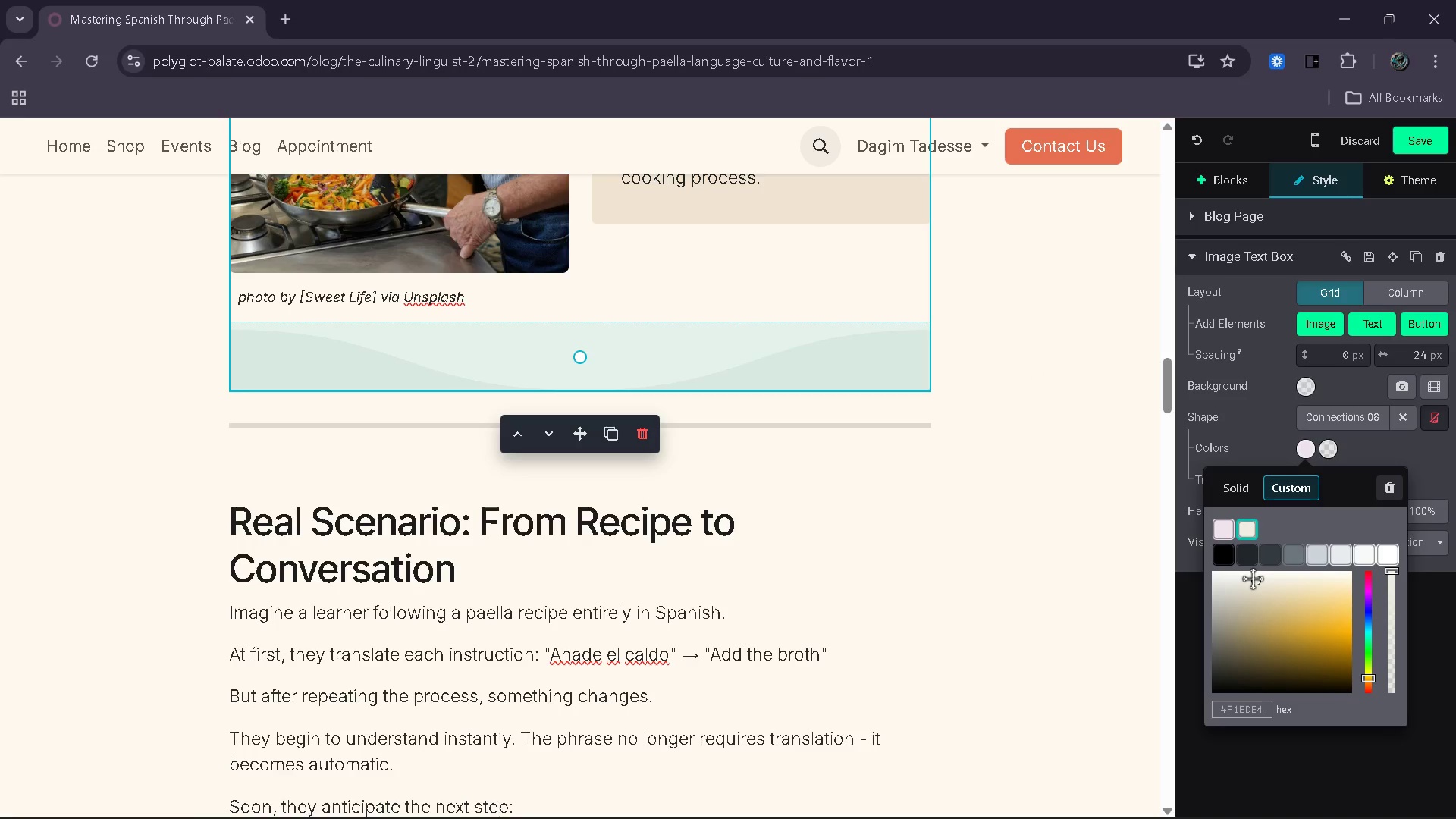 
left_click_drag(start_coordinate=[1253, 579], to_coordinate=[1314, 588])
 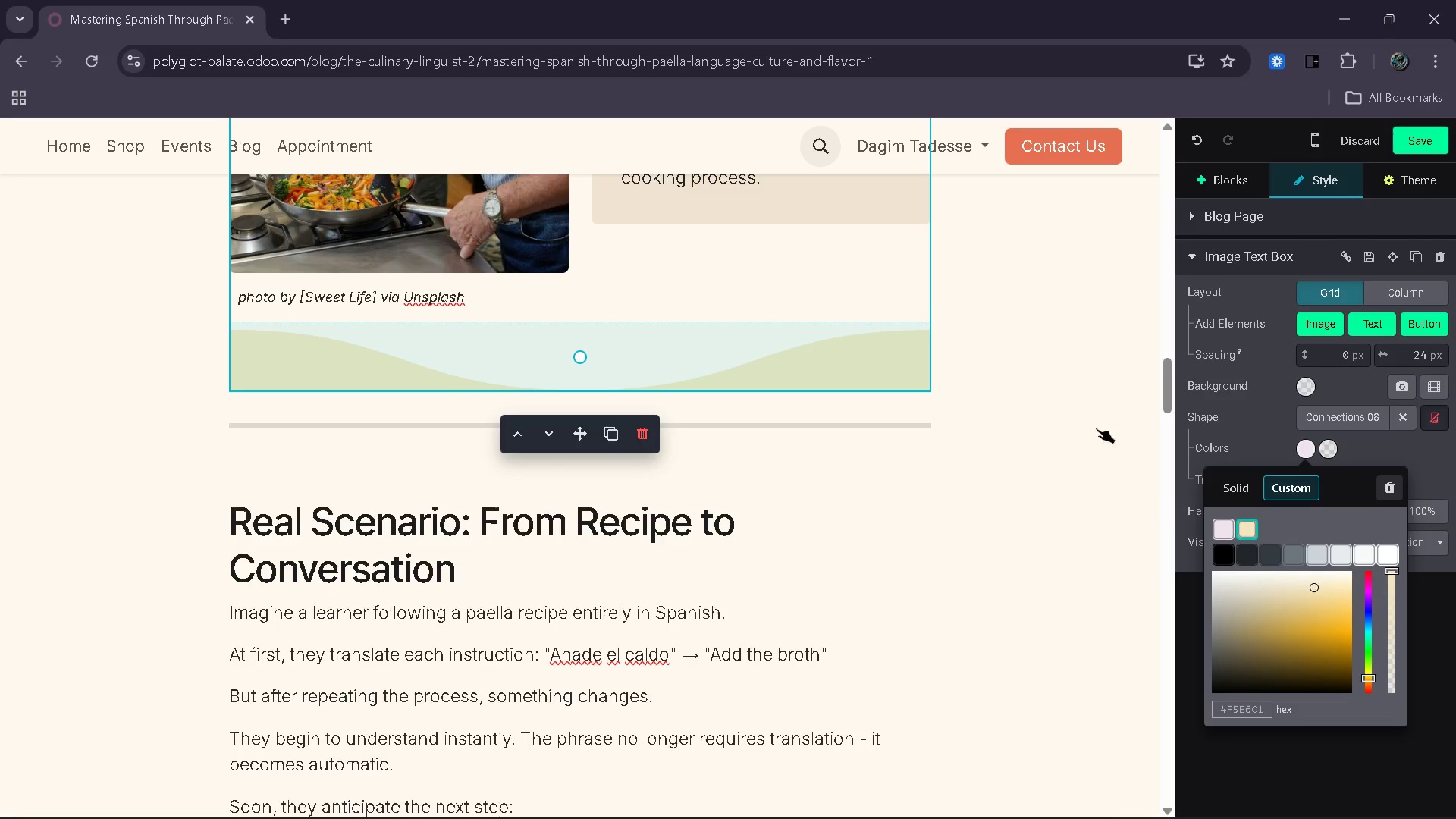 
left_click([1085, 408])
 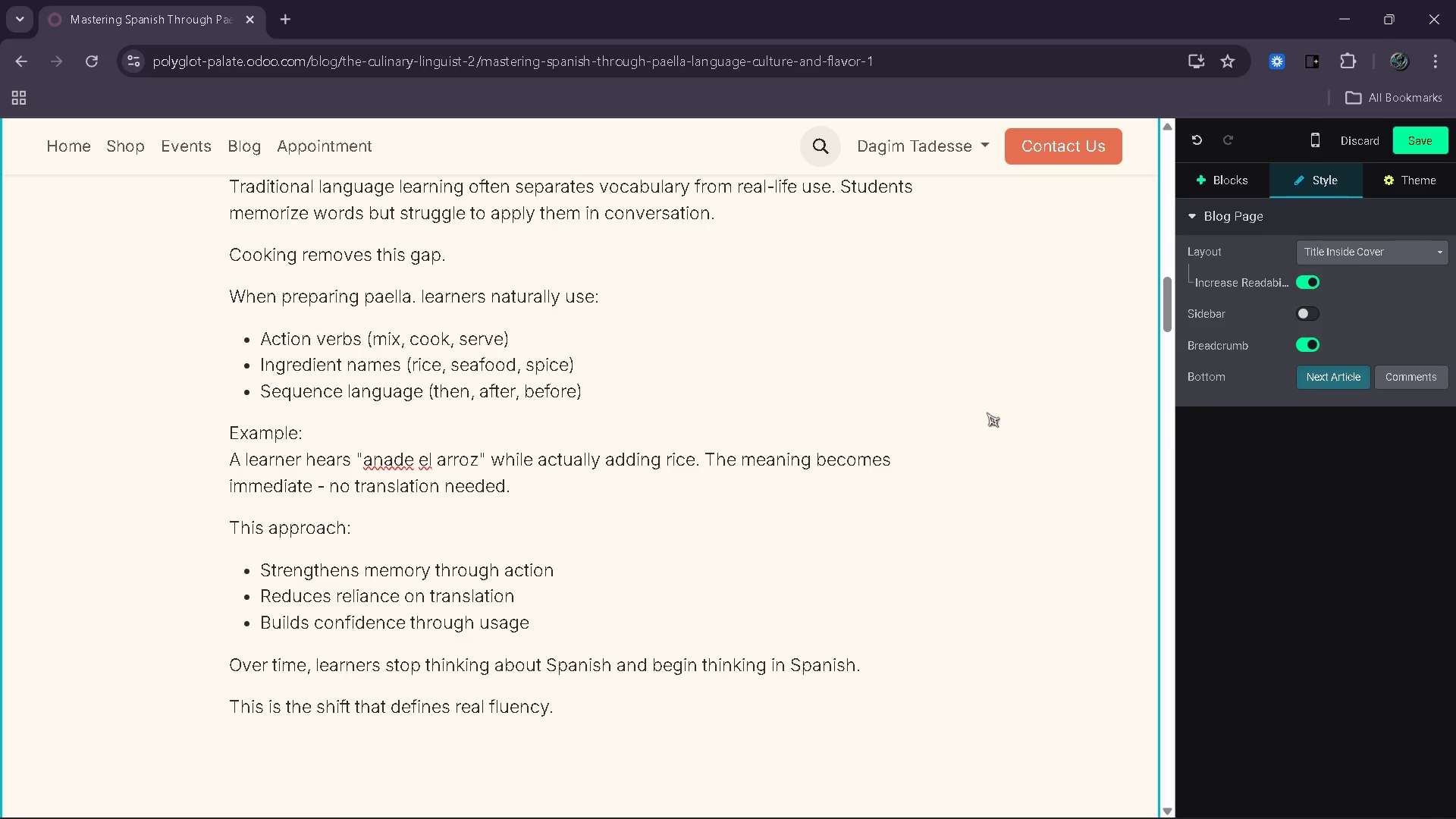 
wait(34.66)
 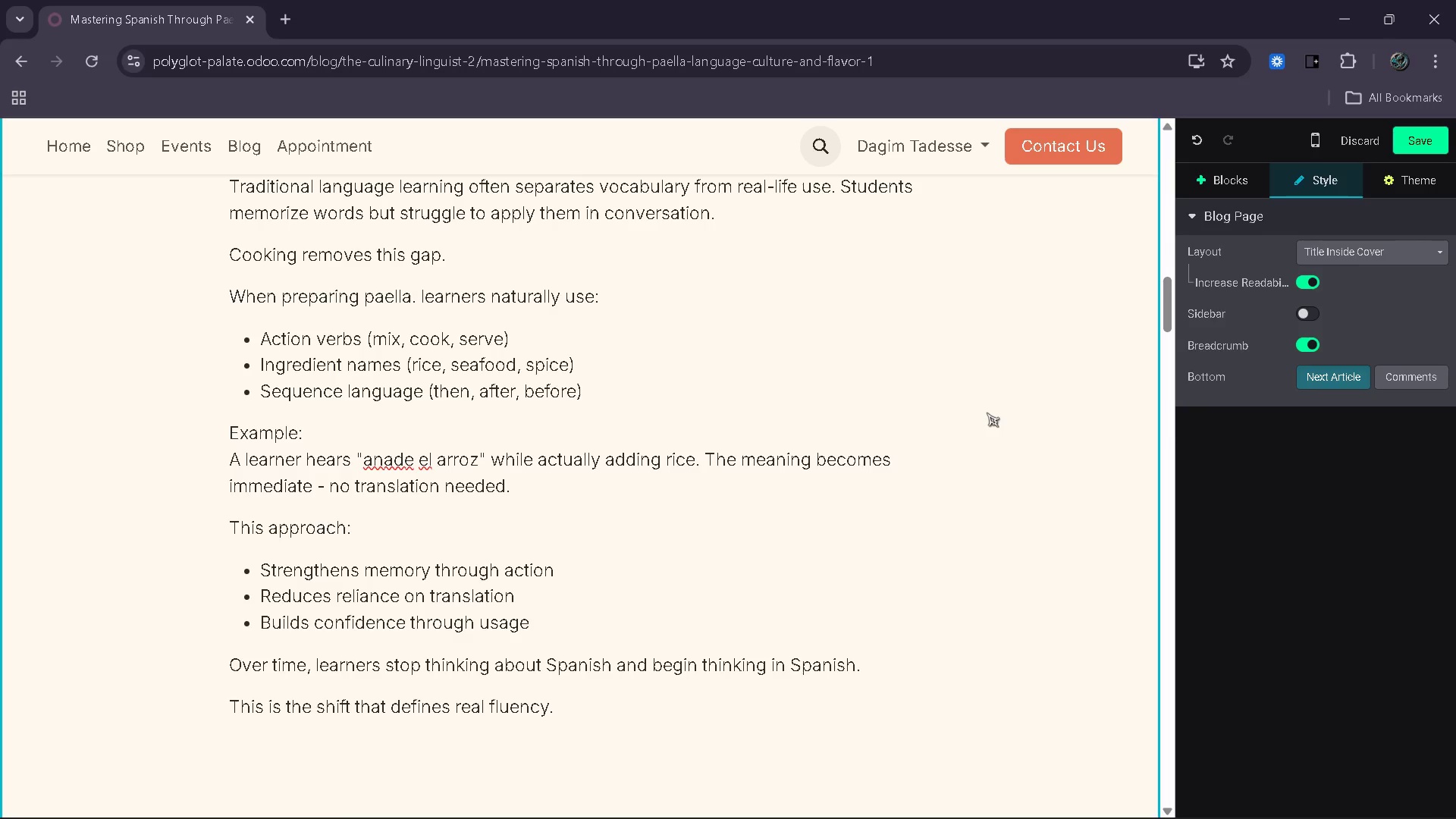 
left_click([783, 390])
 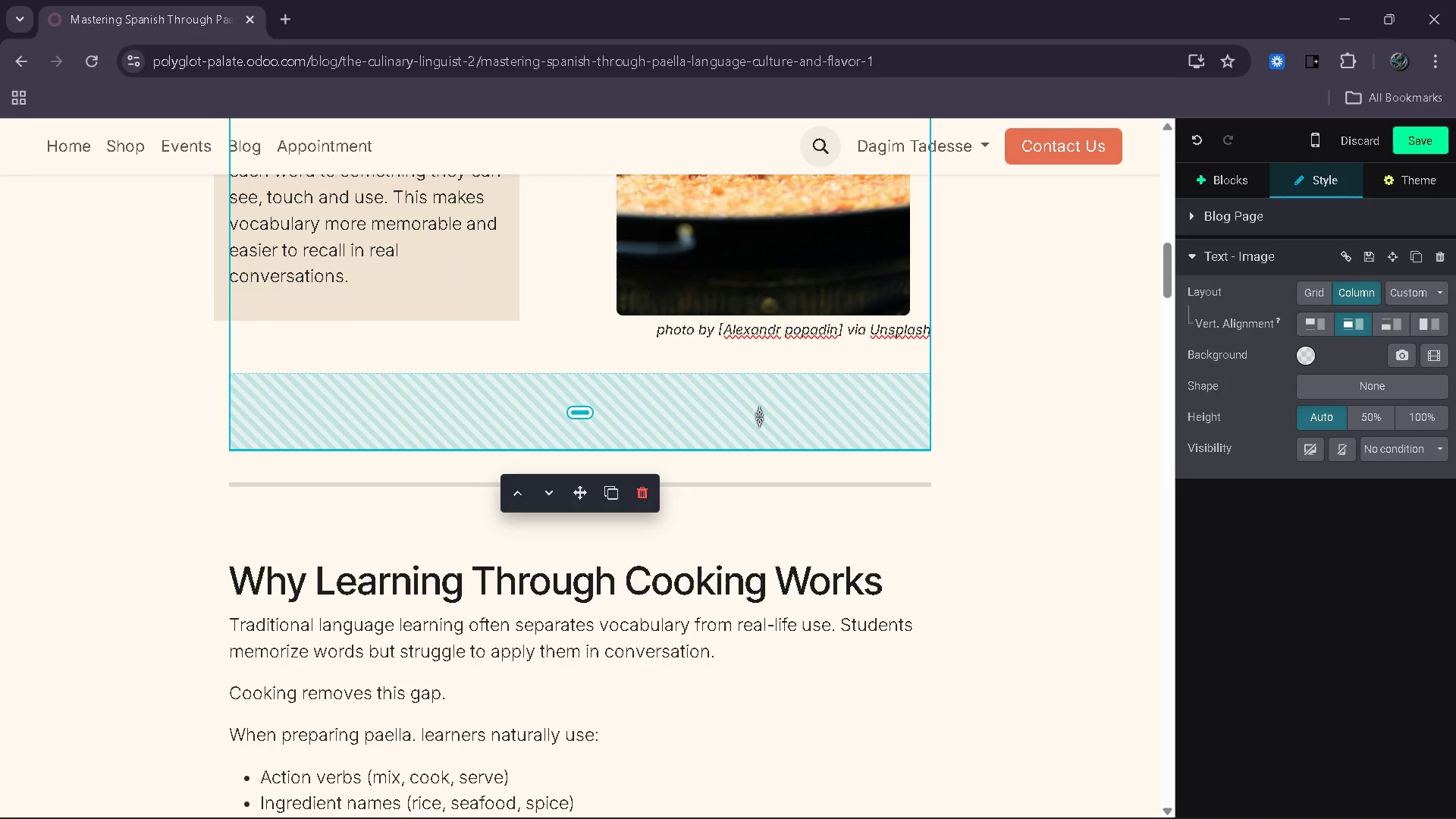 
left_click_drag(start_coordinate=[759, 416], to_coordinate=[776, 360])
 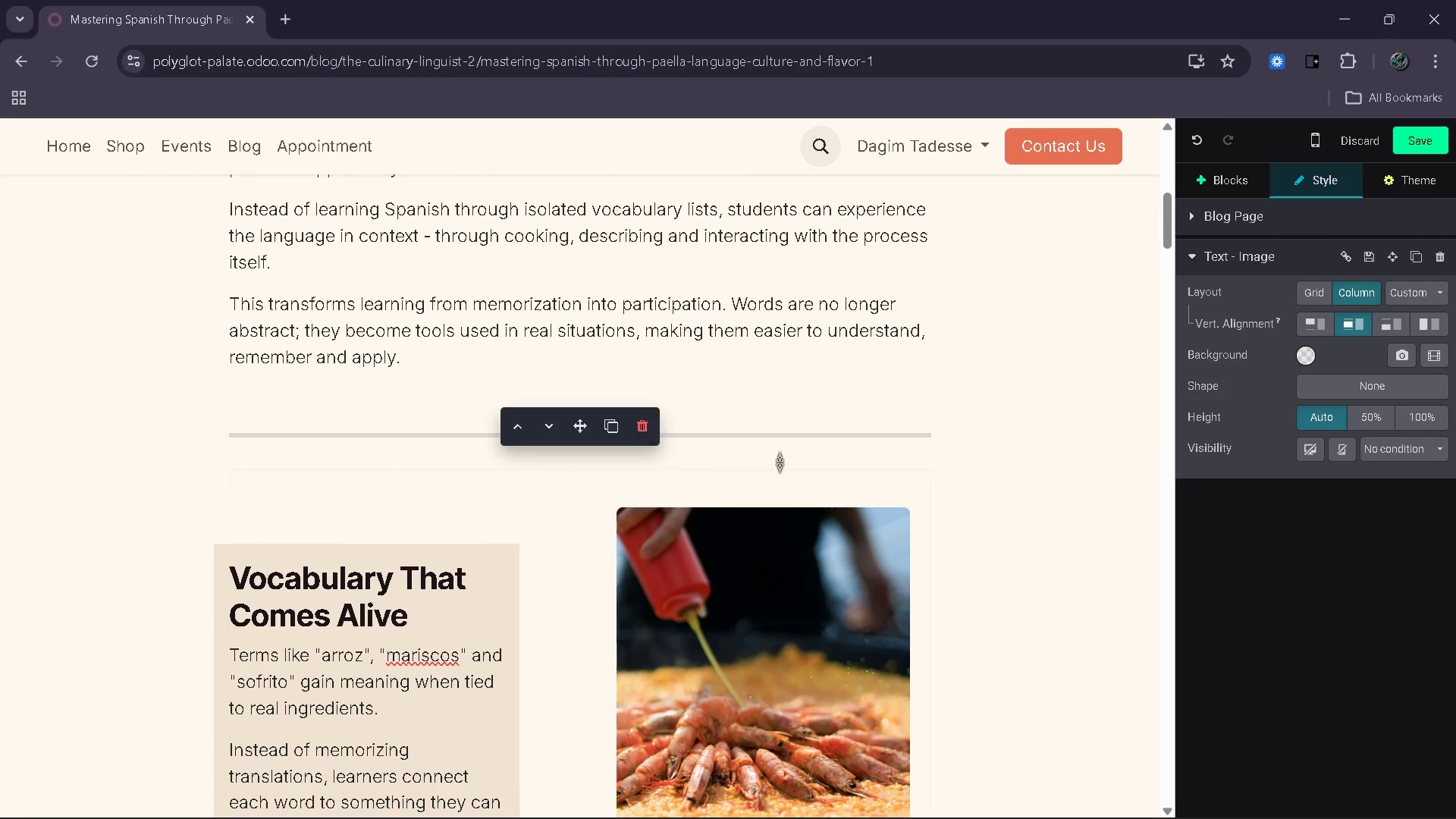 
wait(6.8)
 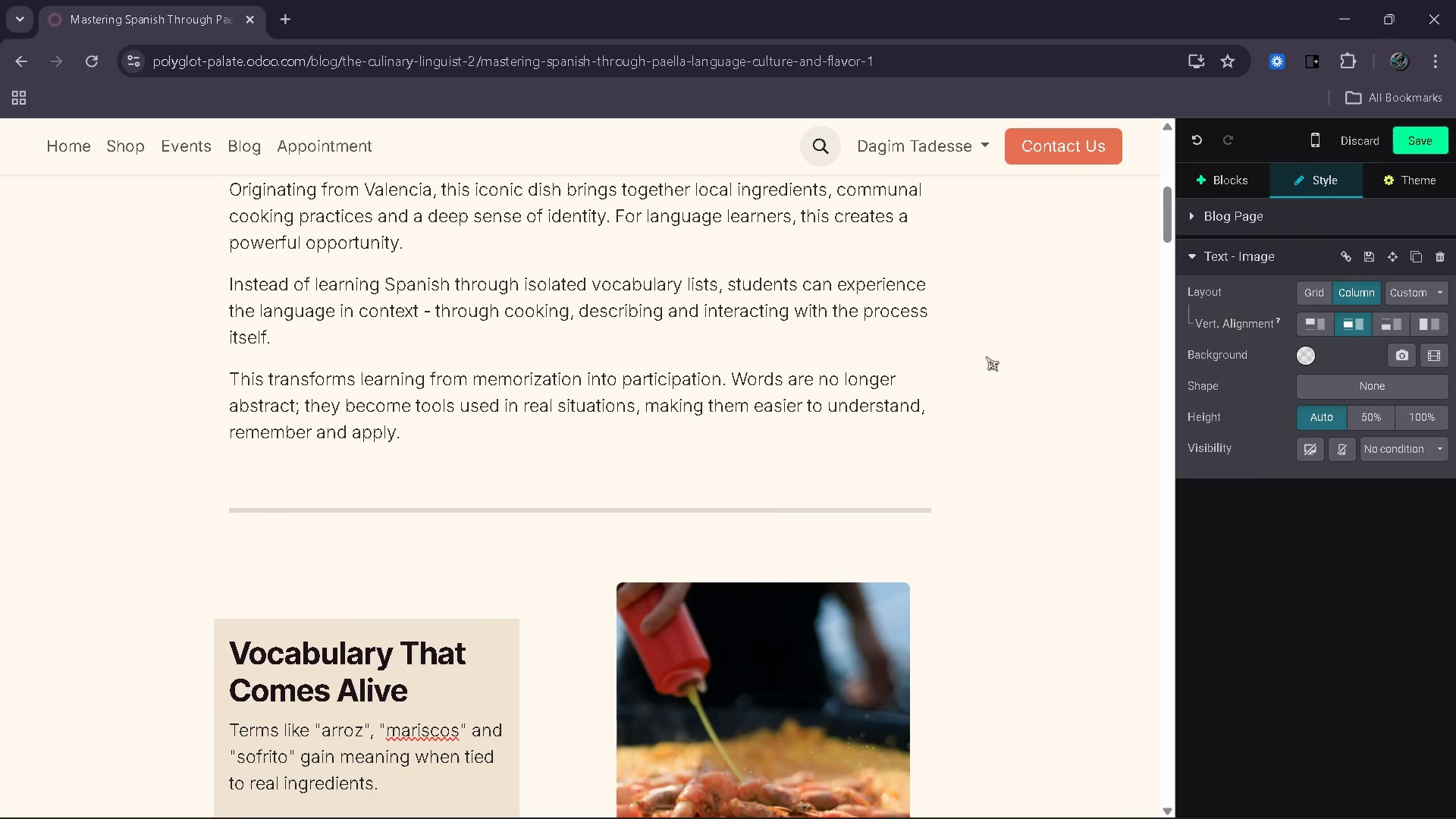 
left_click_drag(start_coordinate=[582, 343], to_coordinate=[584, 332])
 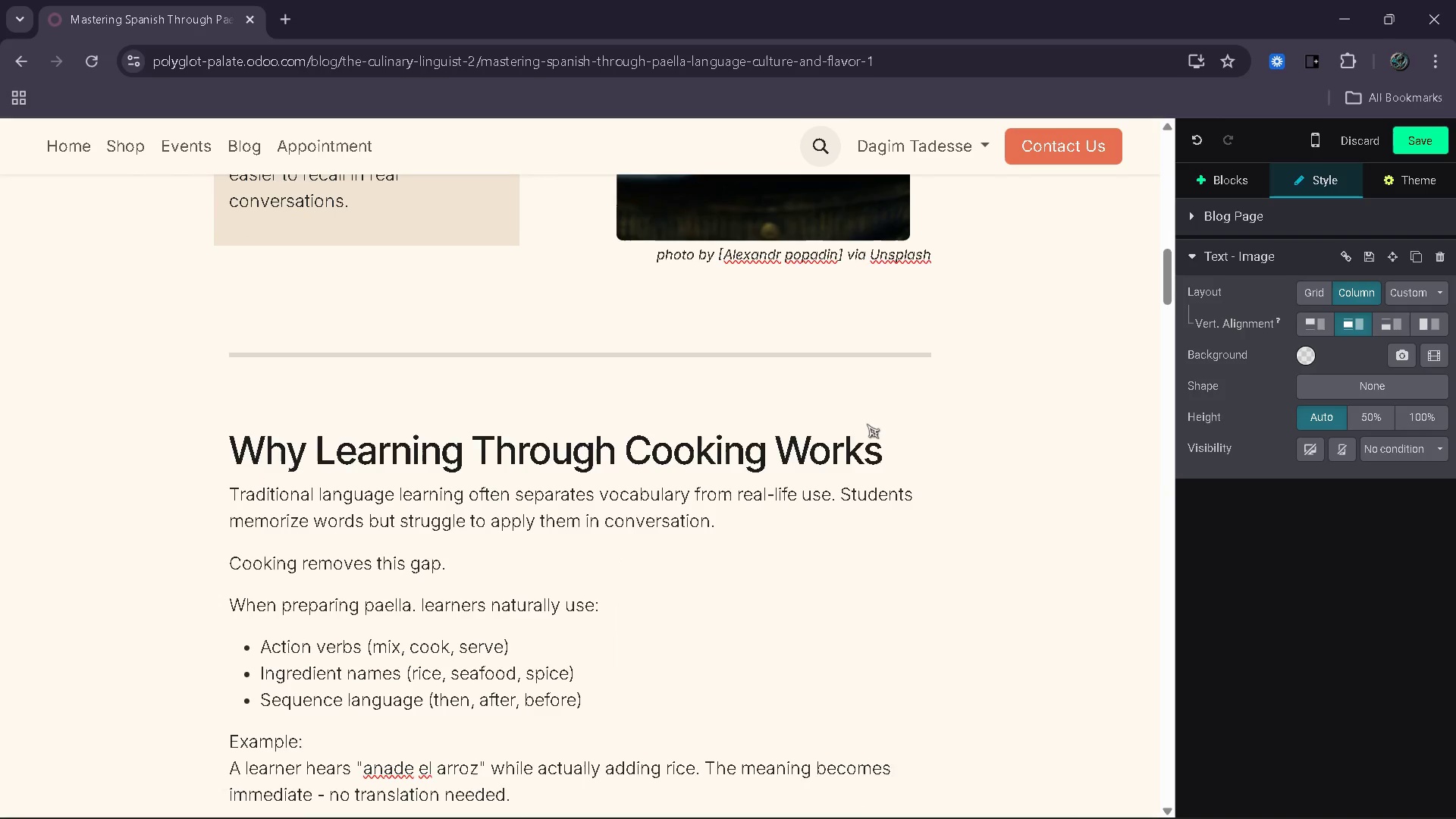 
left_click([781, 326])
 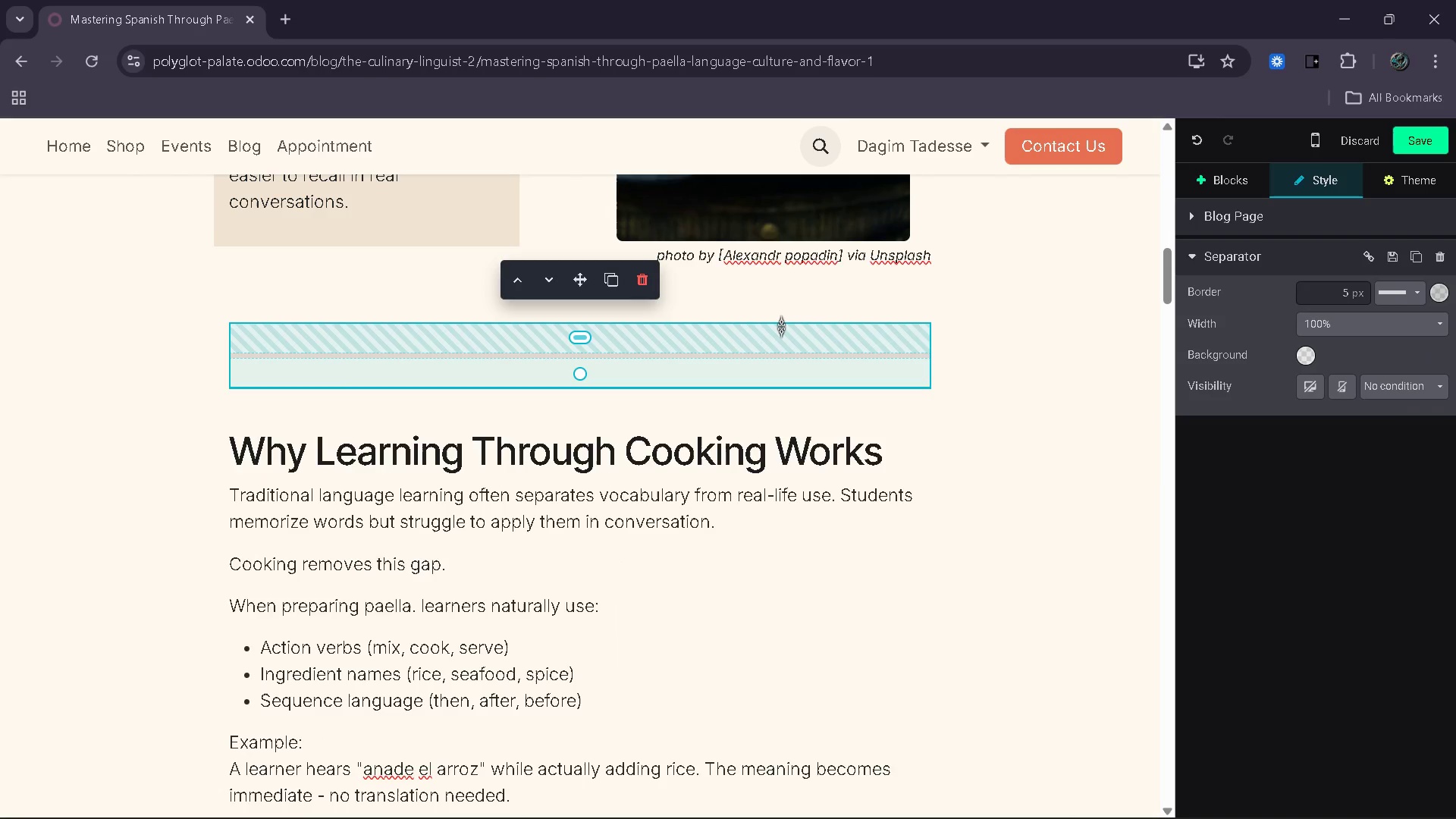 
left_click_drag(start_coordinate=[781, 326], to_coordinate=[792, 308])
 